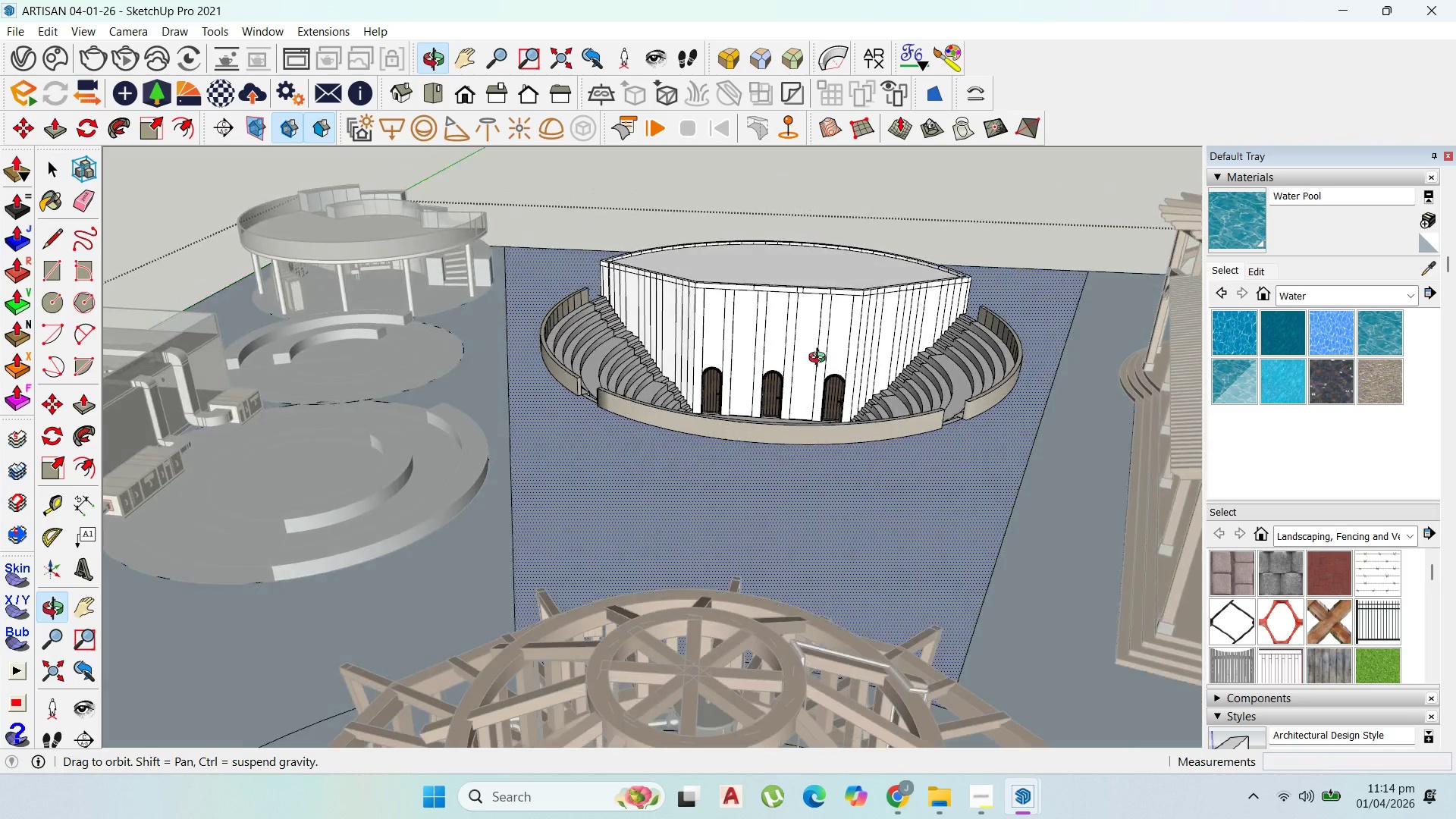 
key(Escape)
 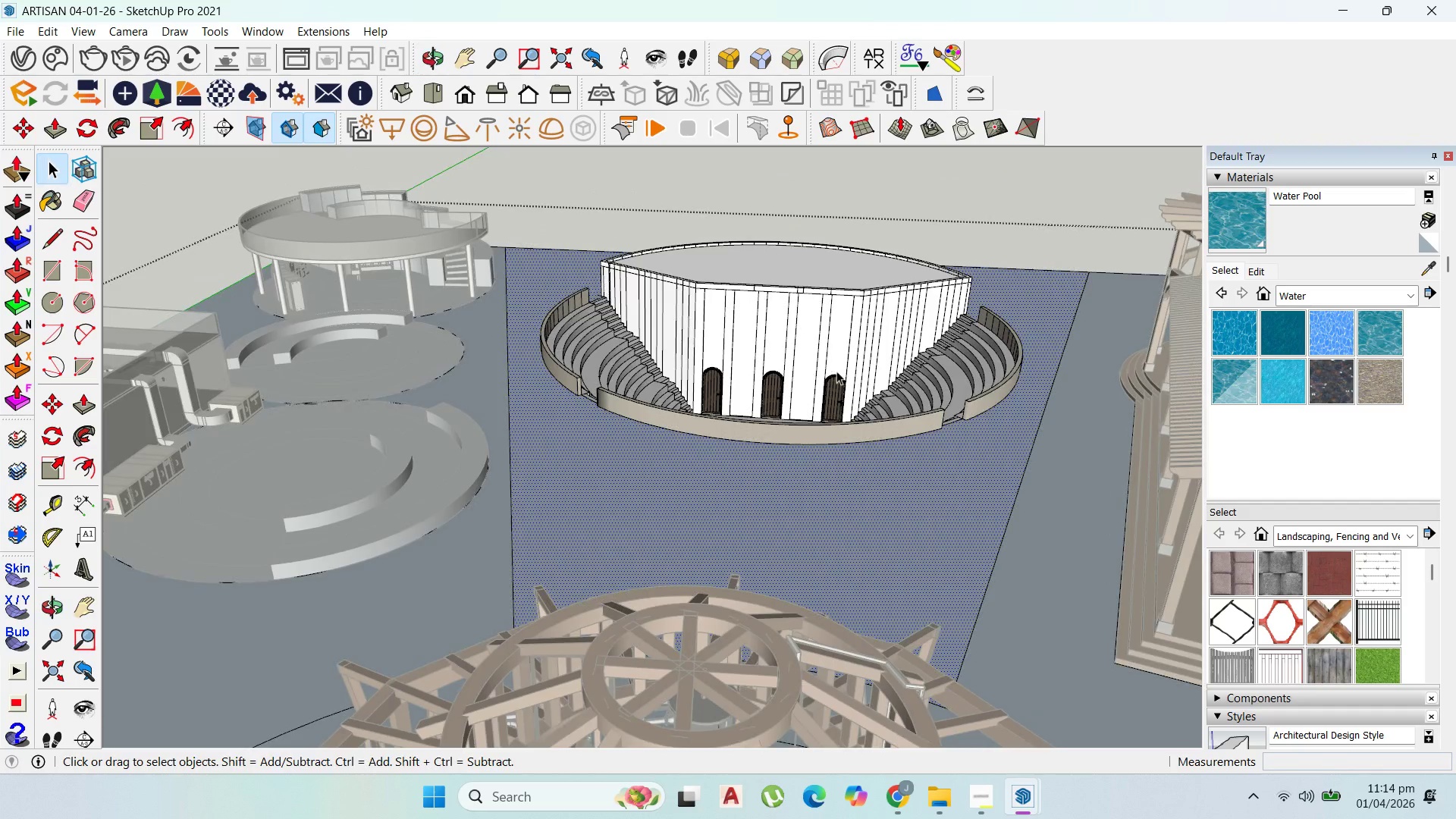 
key(Escape)
 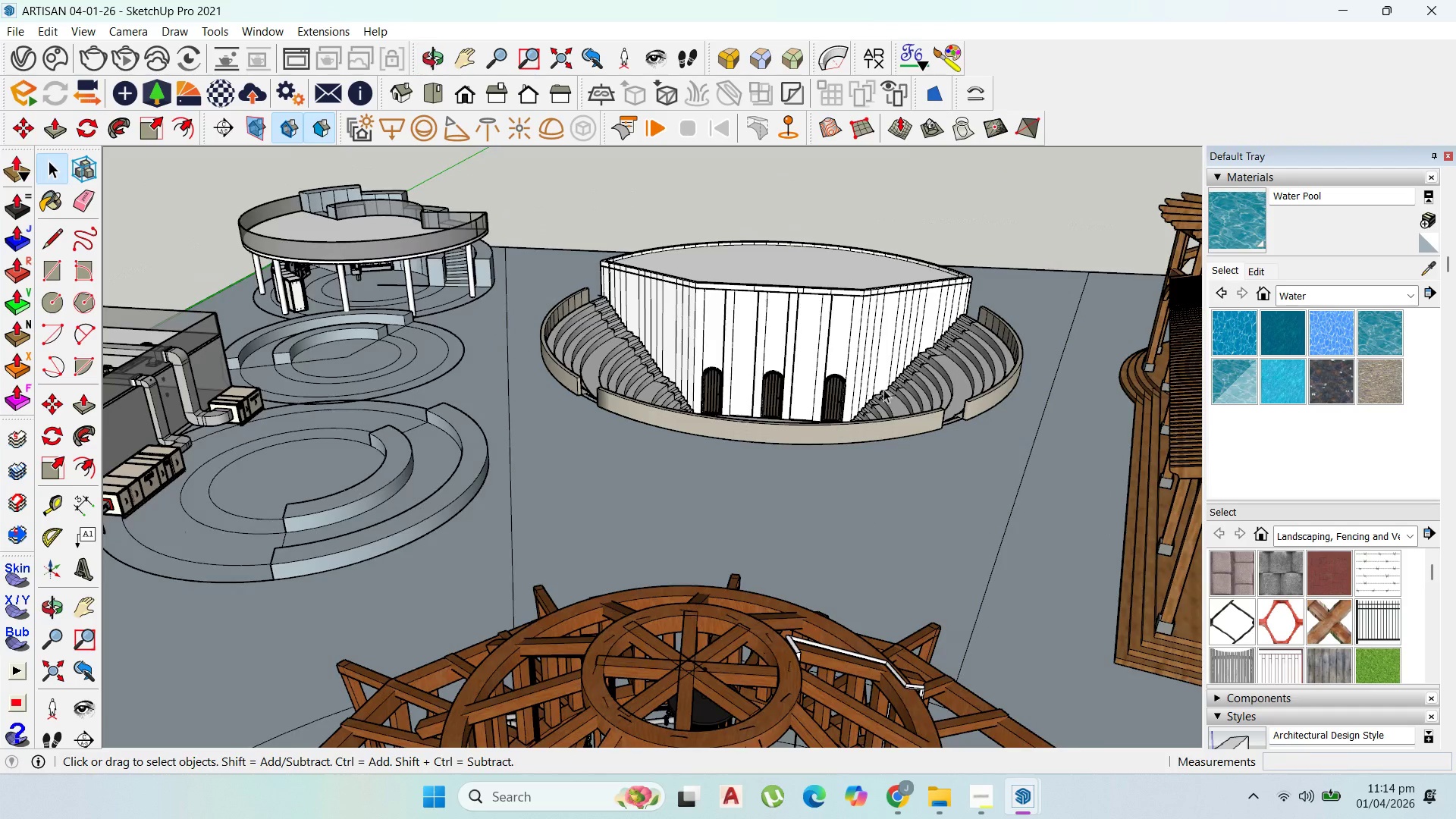 
key(Escape)
 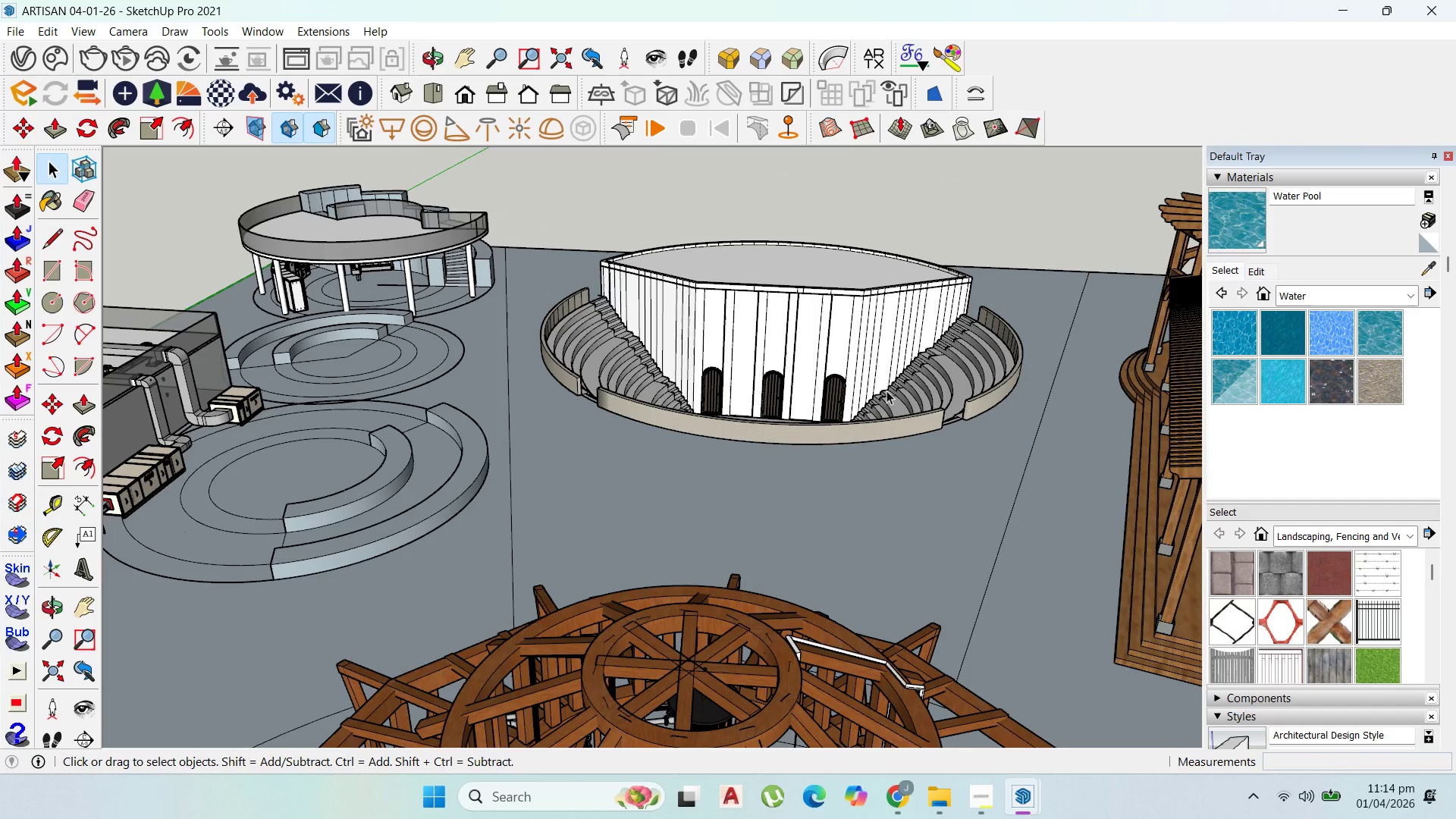 
key(Escape)
 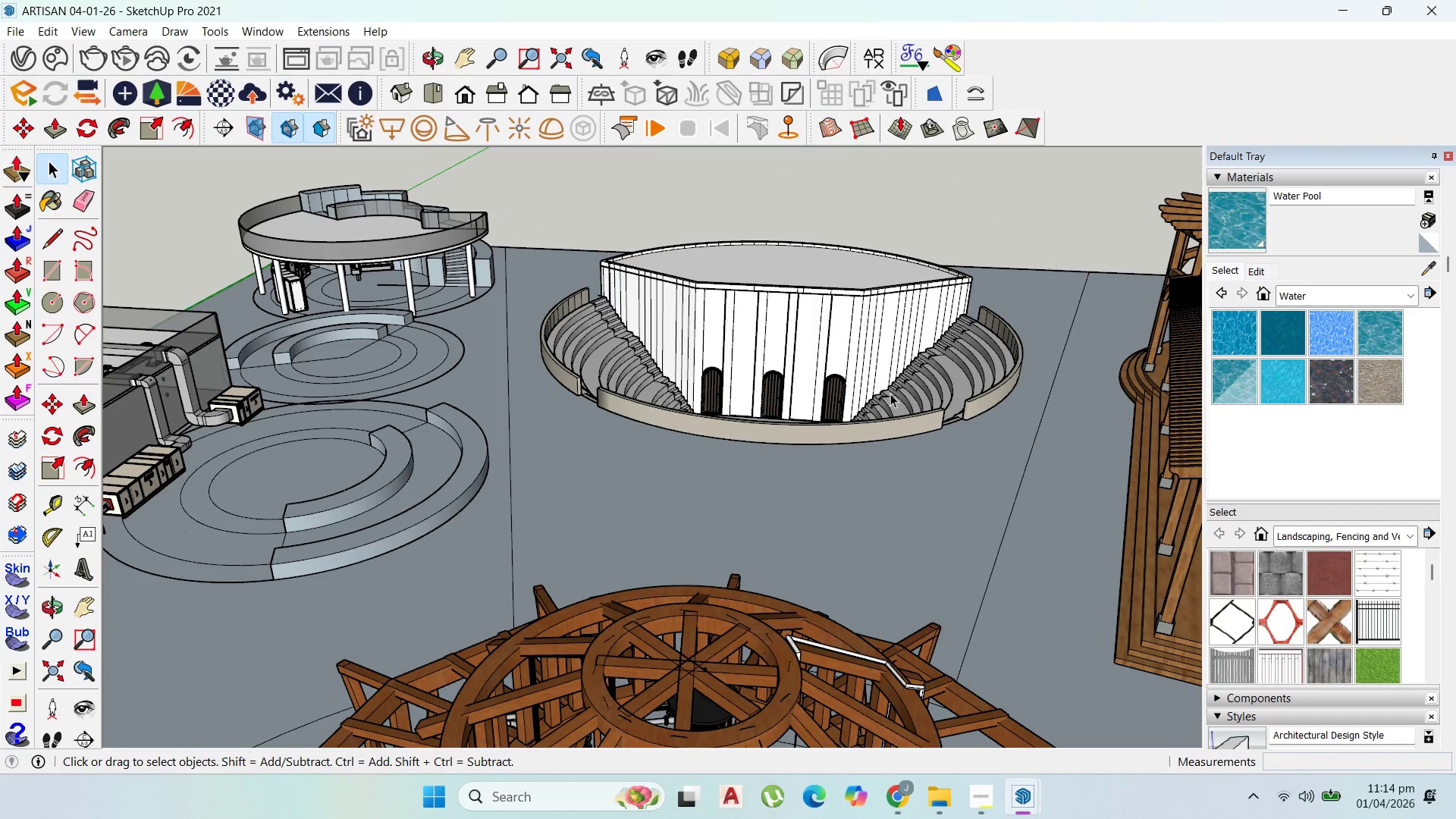 
left_click([890, 394])
 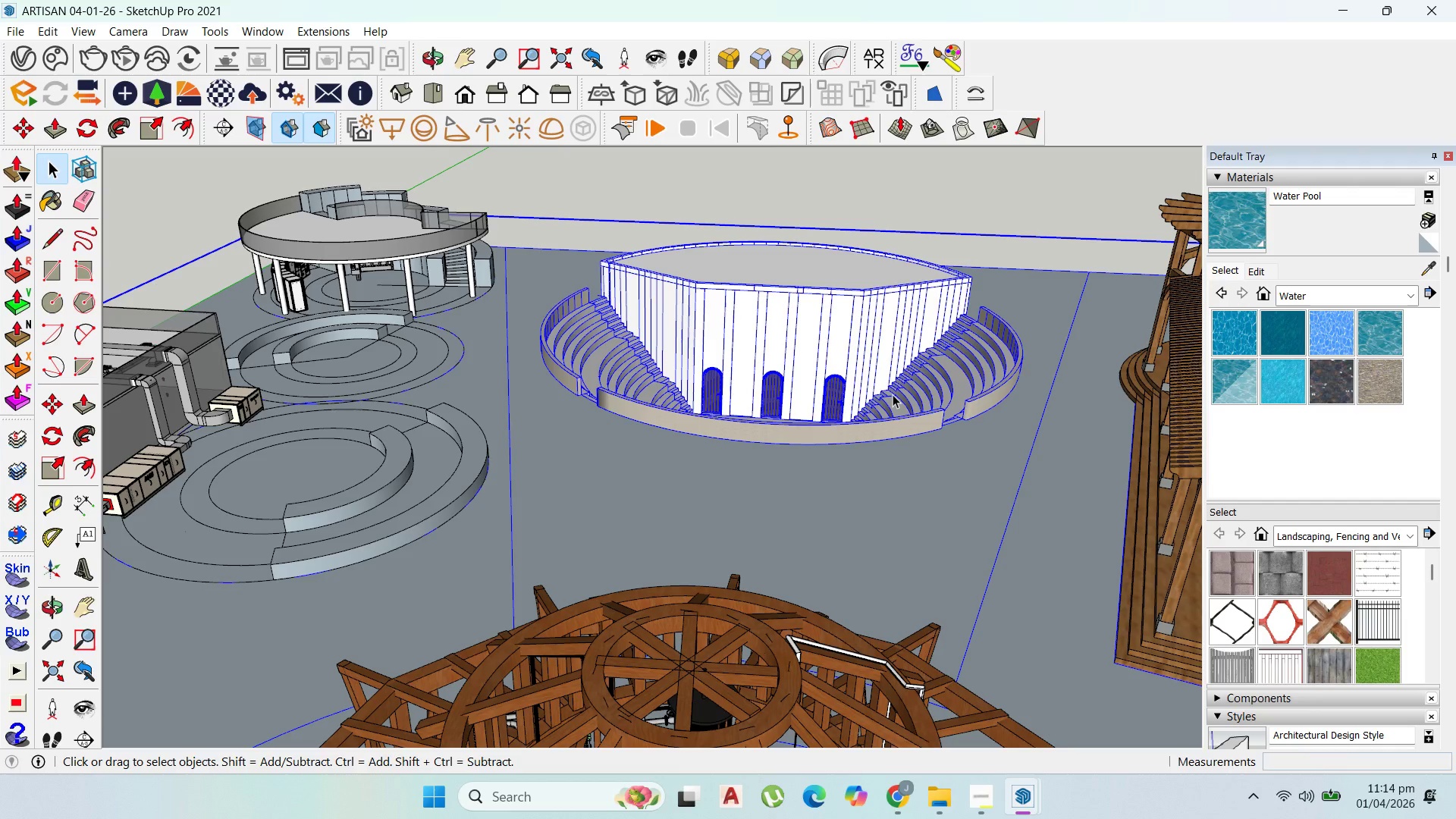 
double_click([893, 394])
 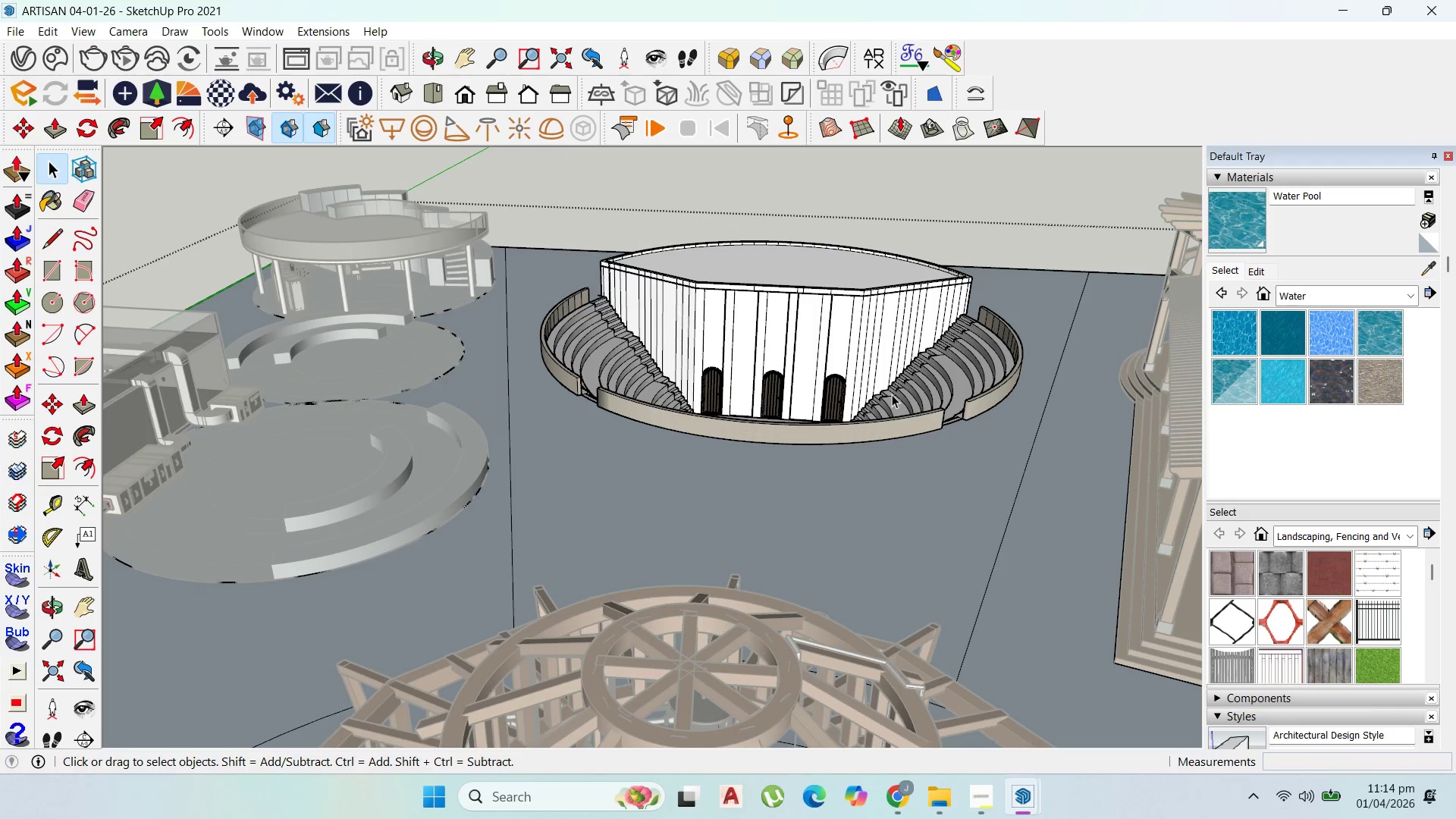 
triple_click([892, 394])
 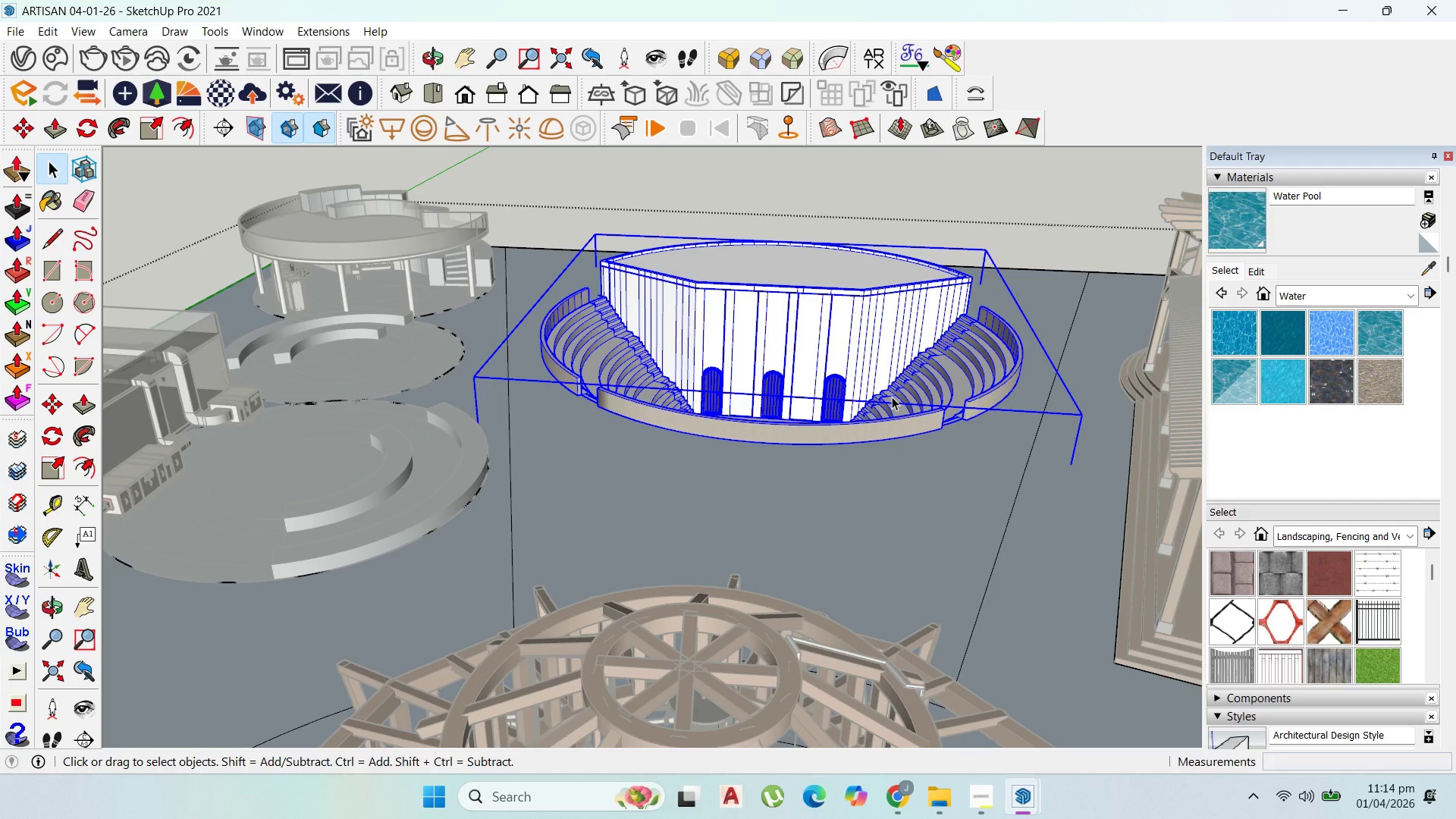 
key(M)
 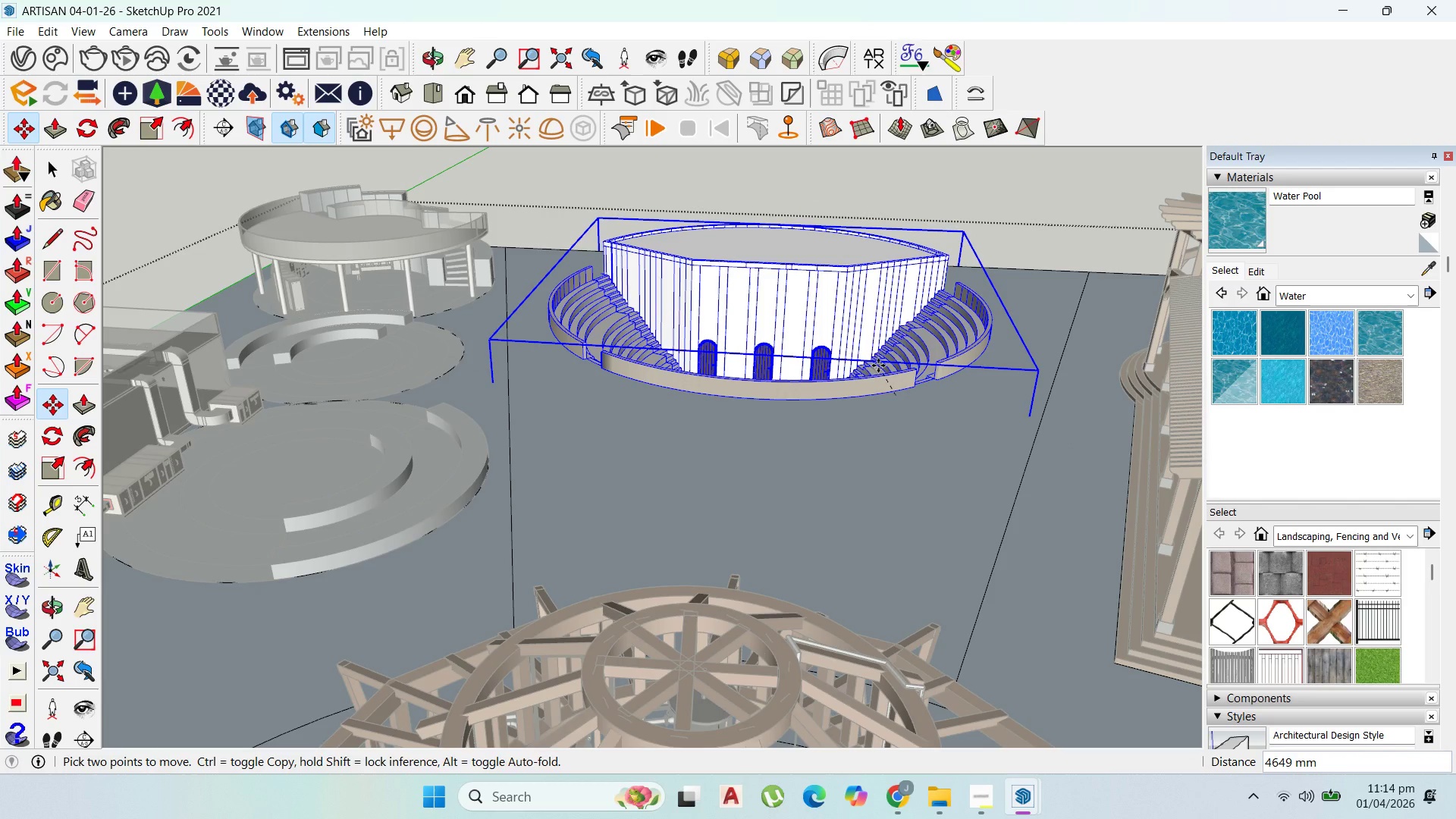 
key(ArrowUp)
 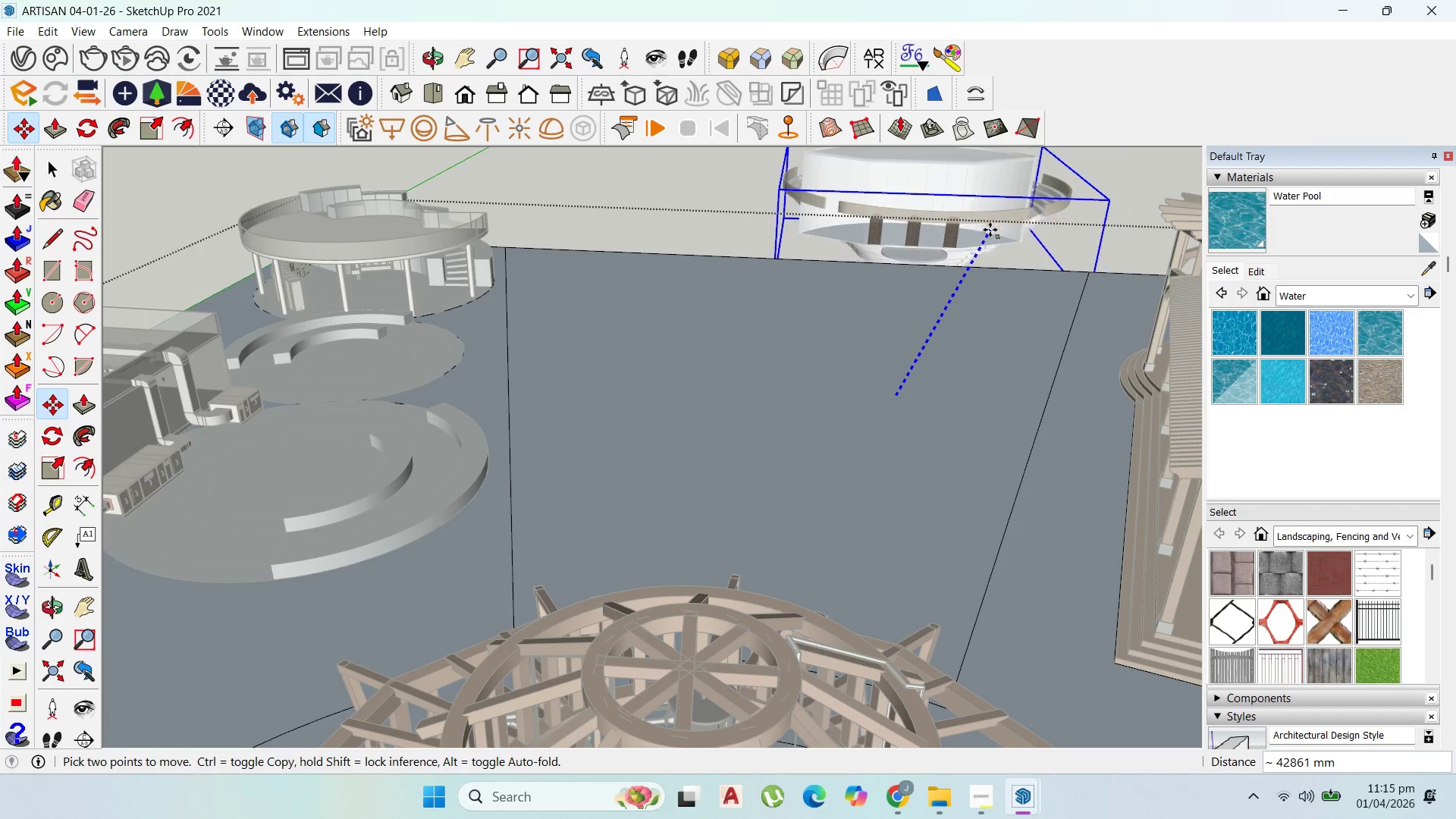 
wait(5.23)
 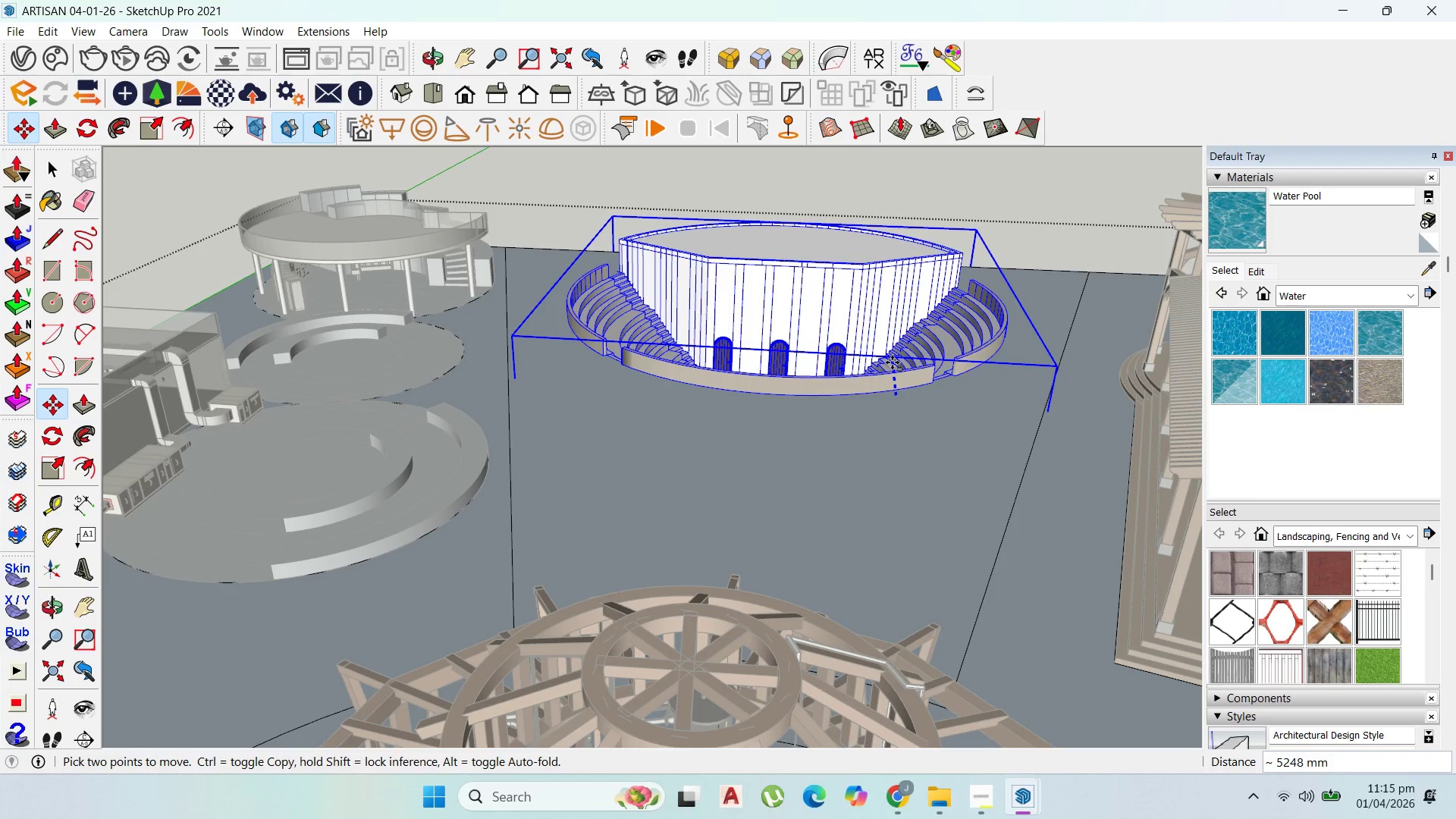 
key(Escape)
 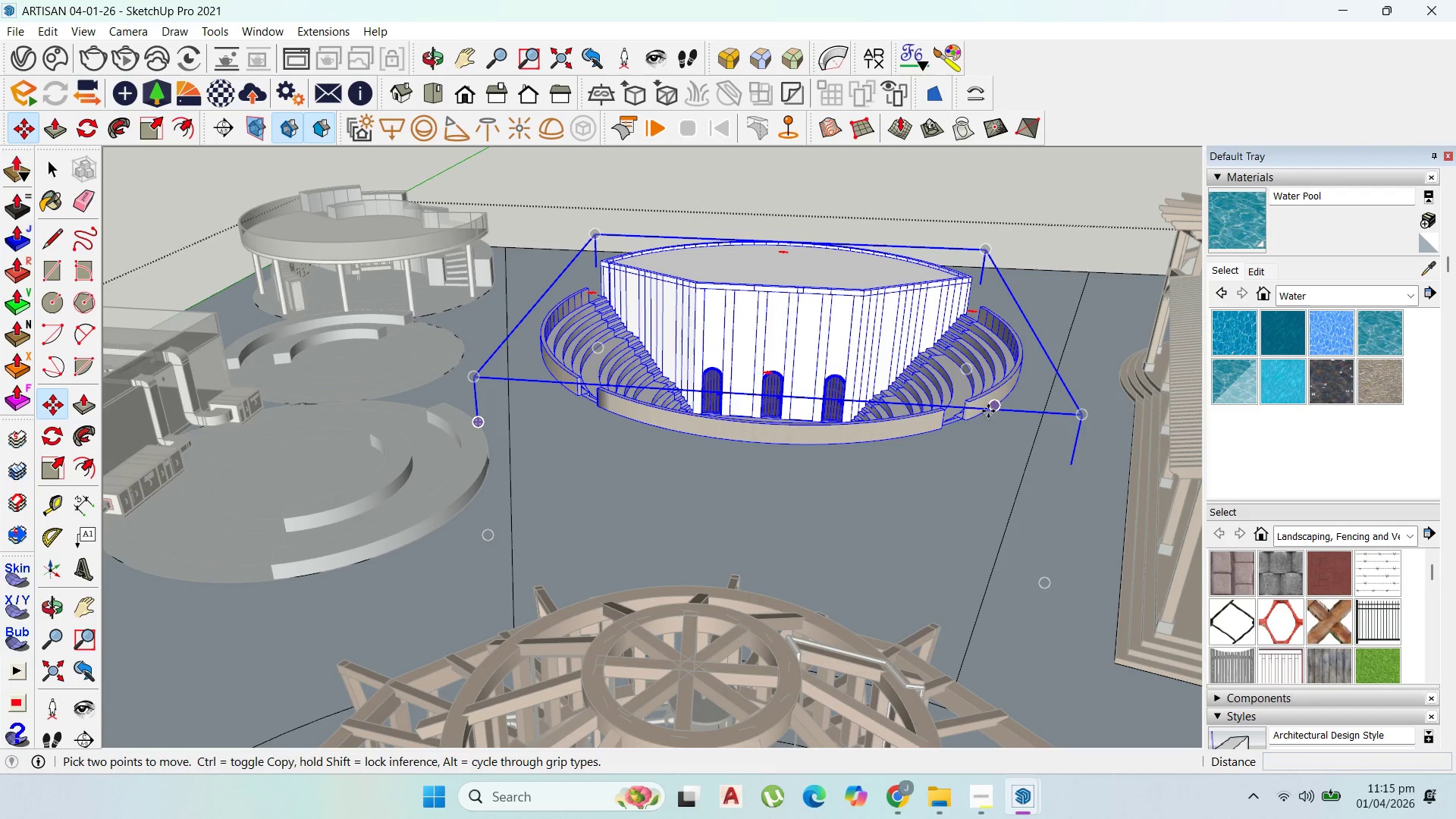 
left_click([988, 413])
 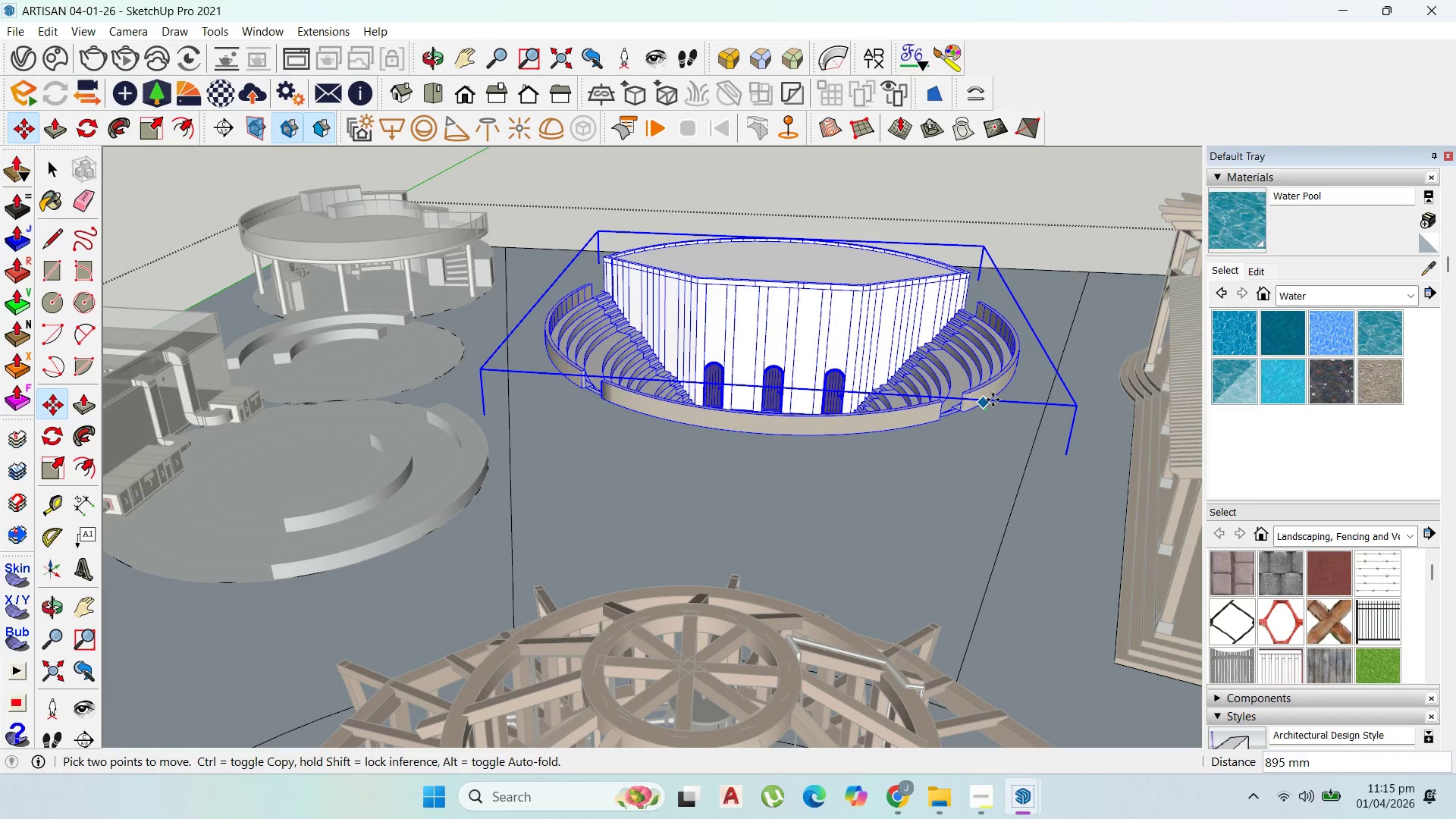 
key(ArrowUp)
 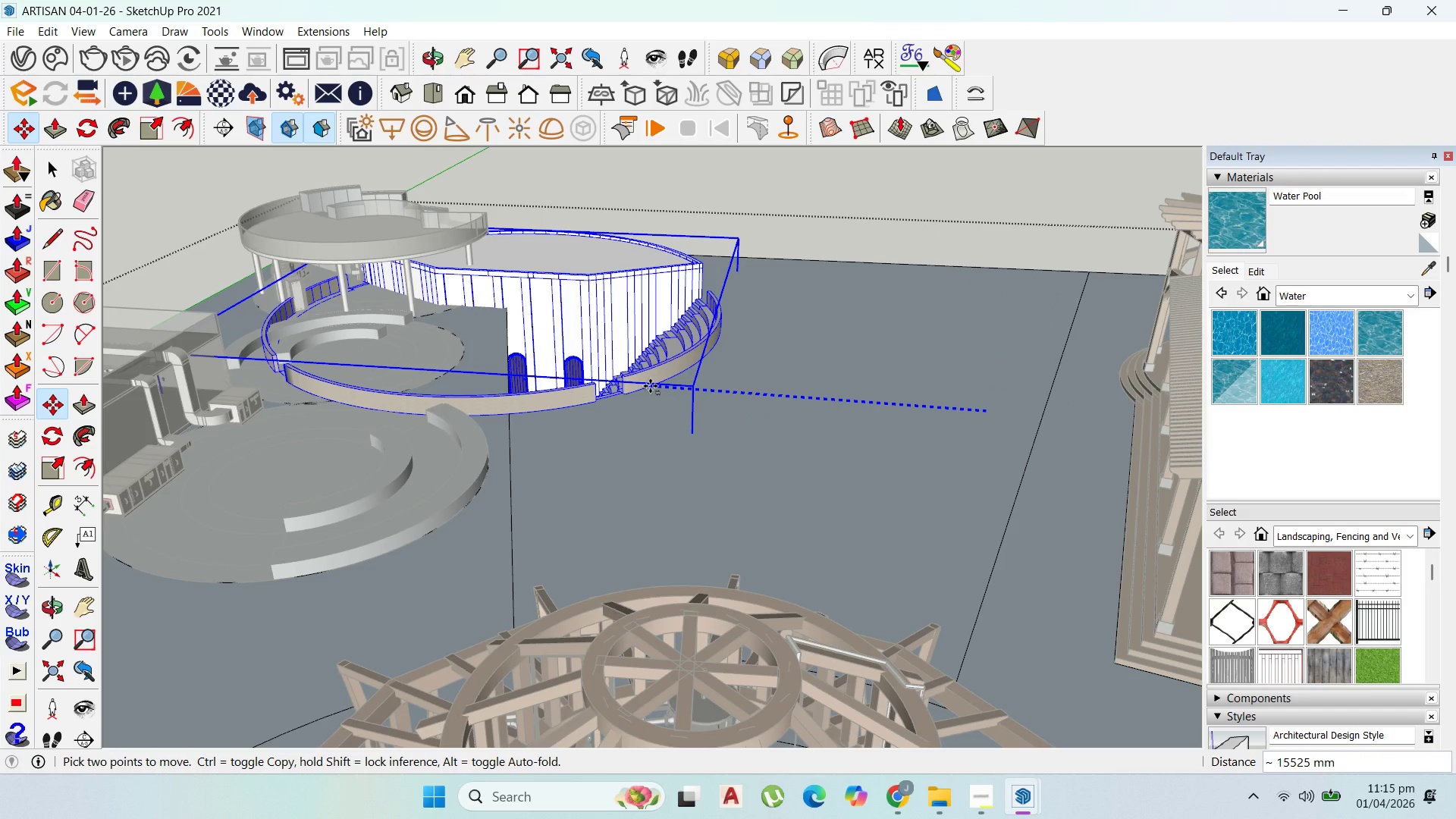 
wait(5.81)
 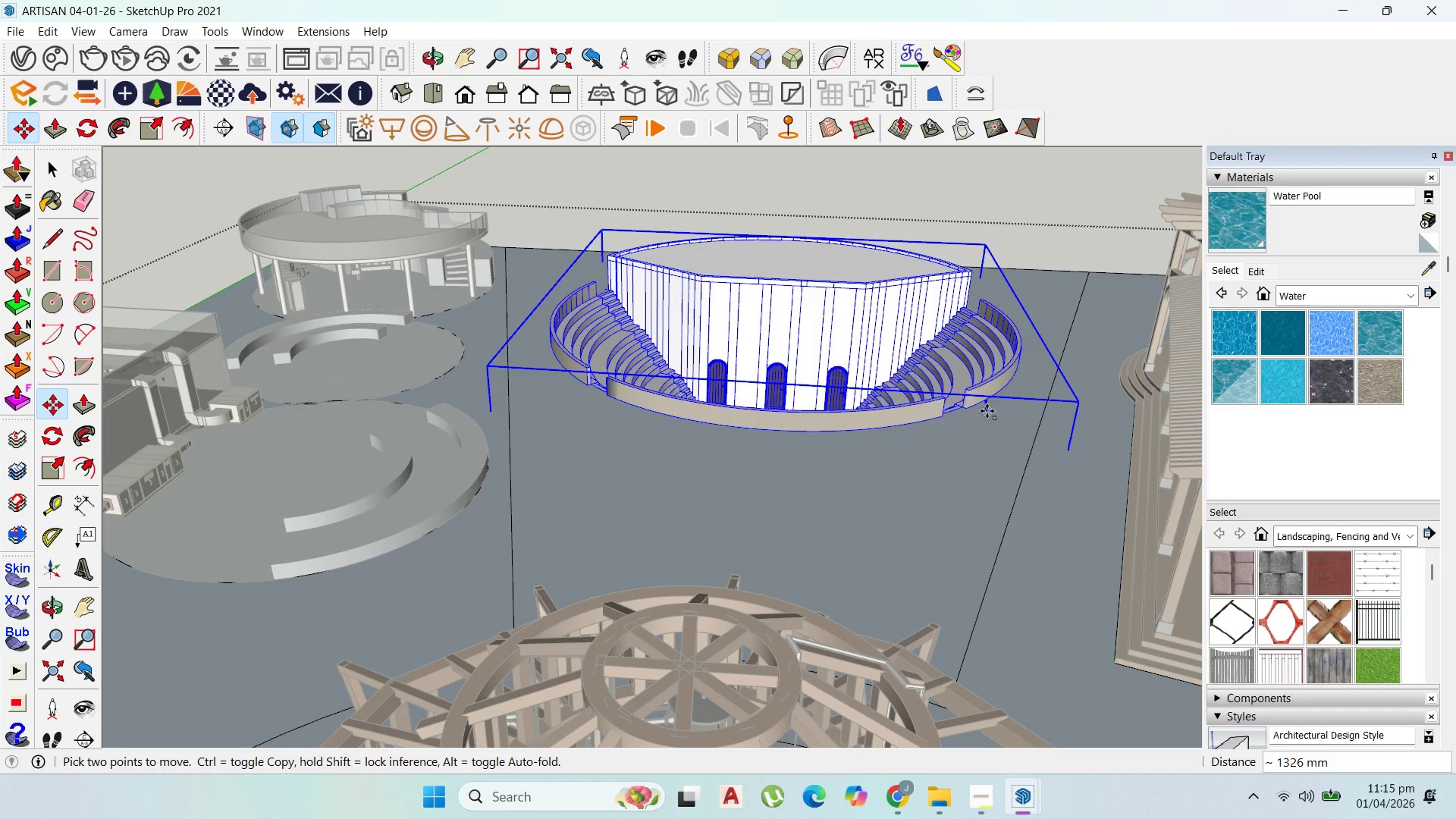 
key(Escape)
 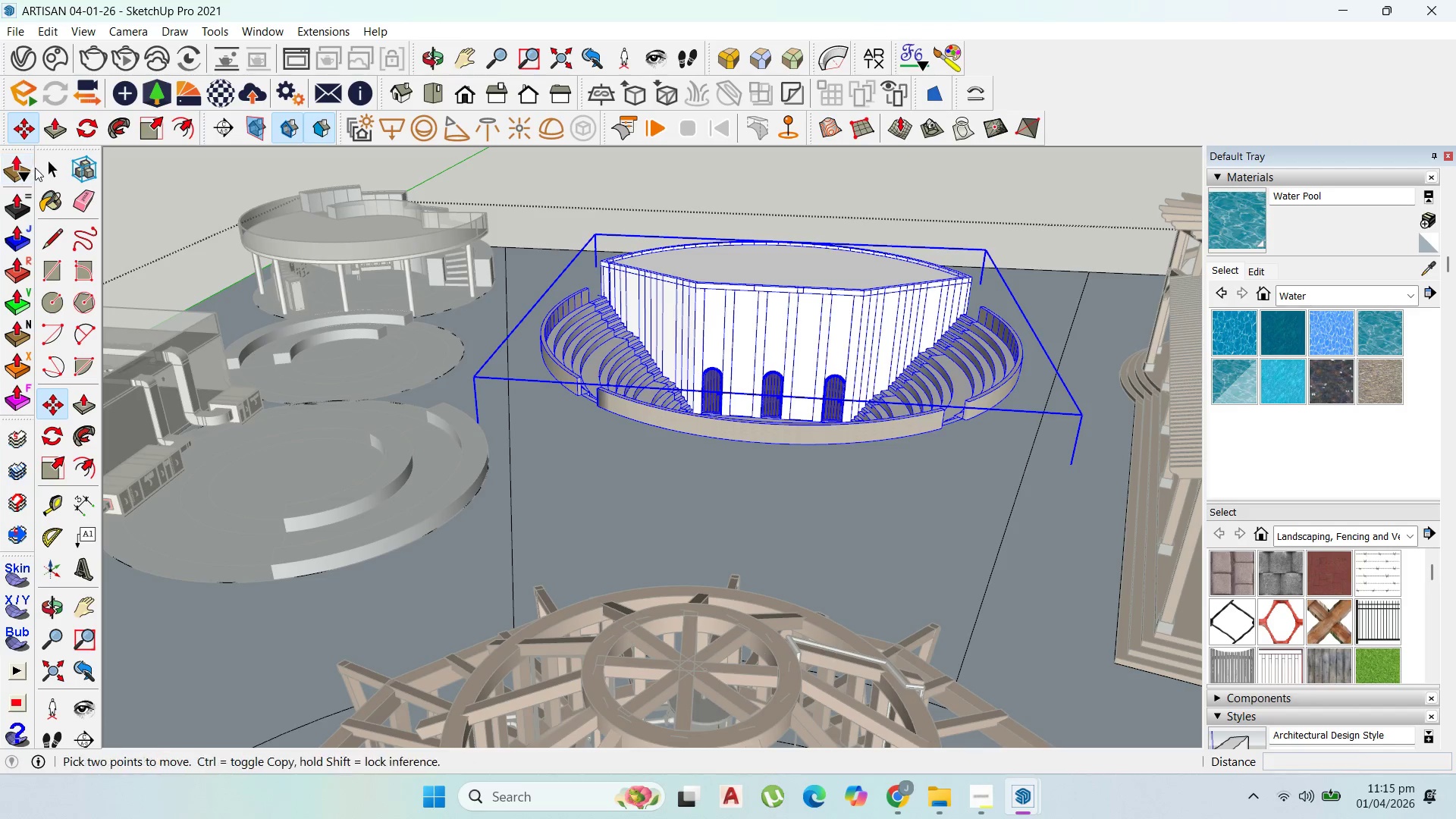 
left_click([46, 168])
 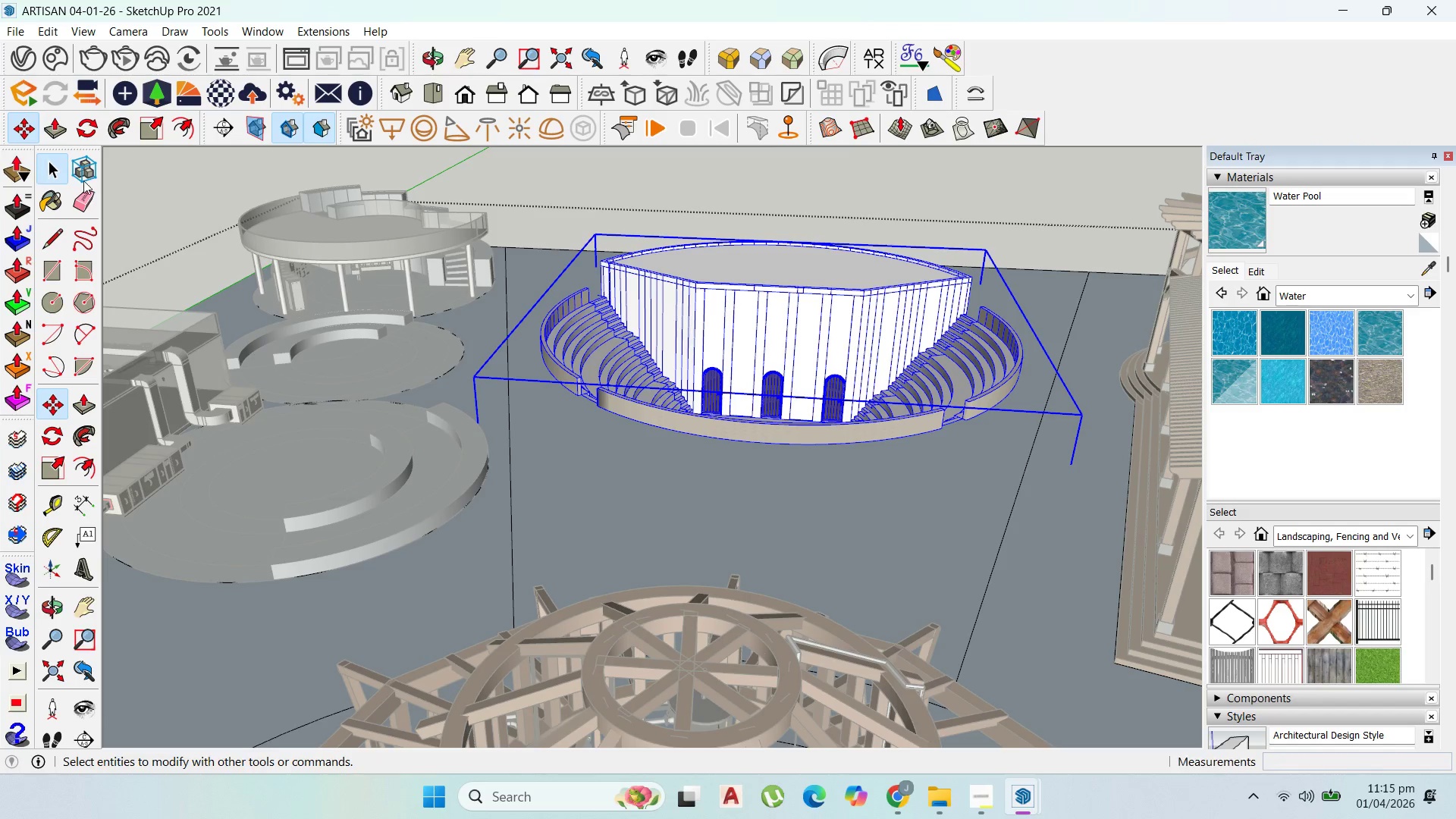 
key(Escape)
 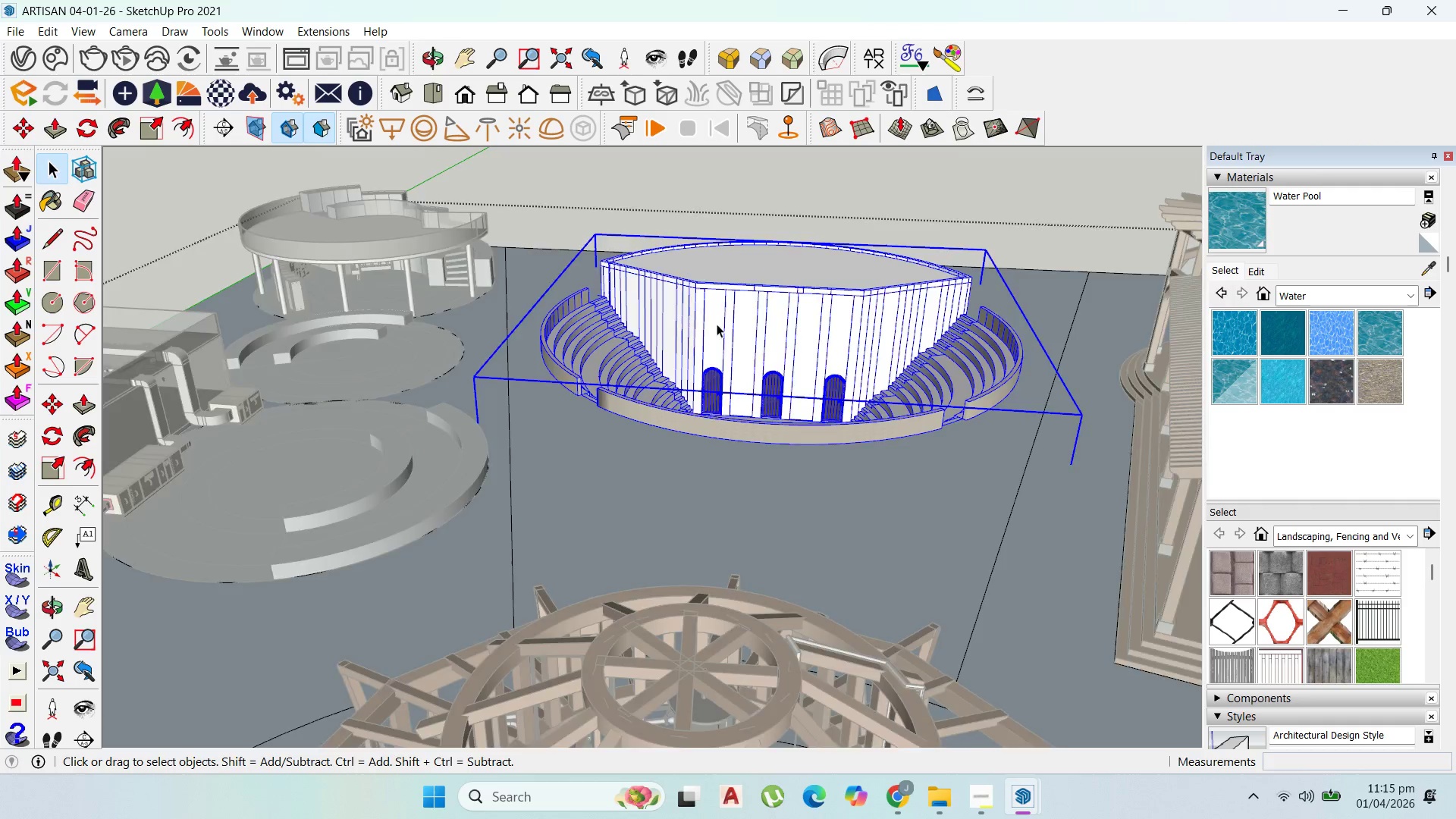 
scroll: coordinate [812, 424], scroll_direction: up, amount: 10.0
 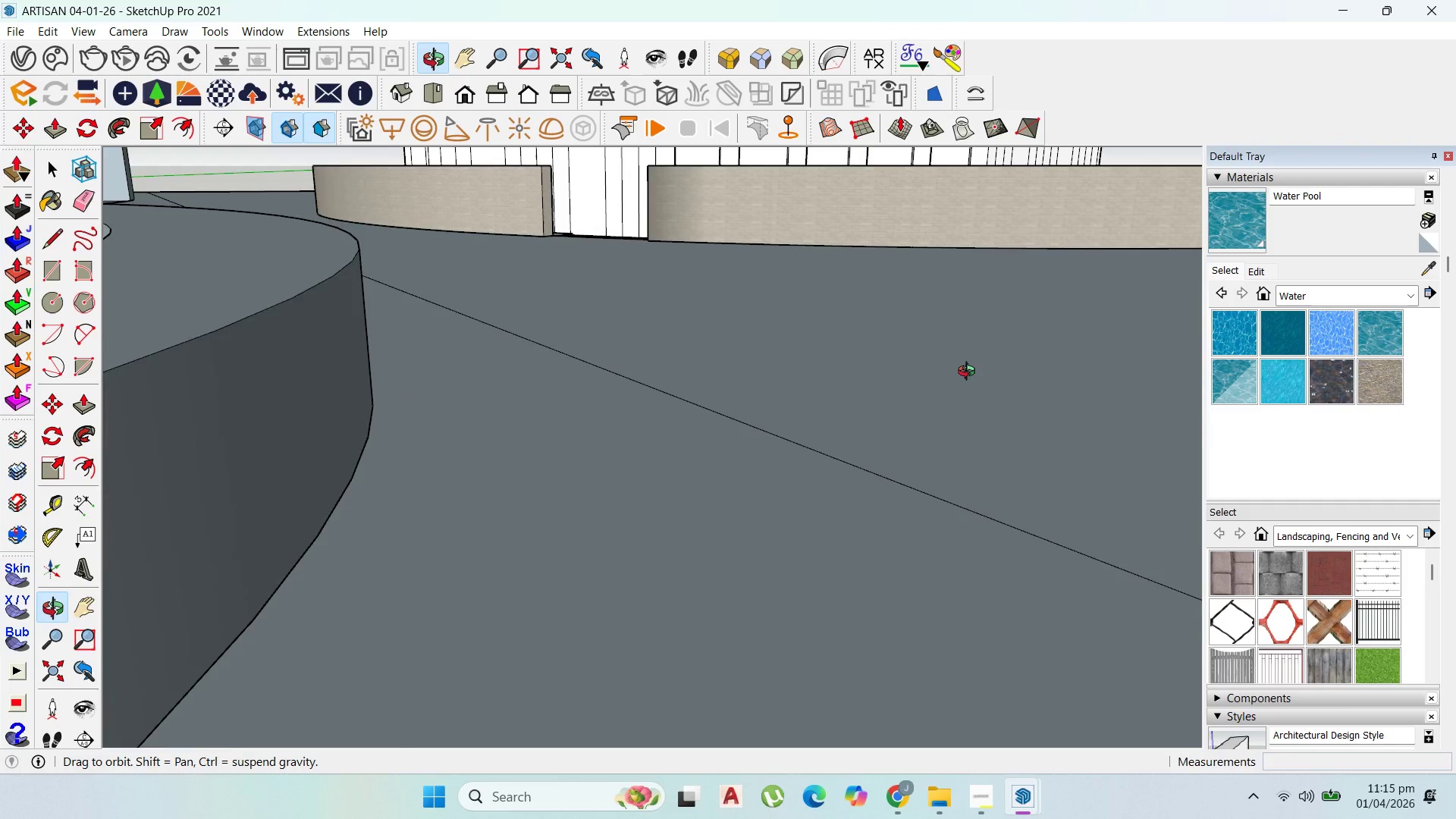 
scroll: coordinate [934, 463], scroll_direction: none, amount: 0.0
 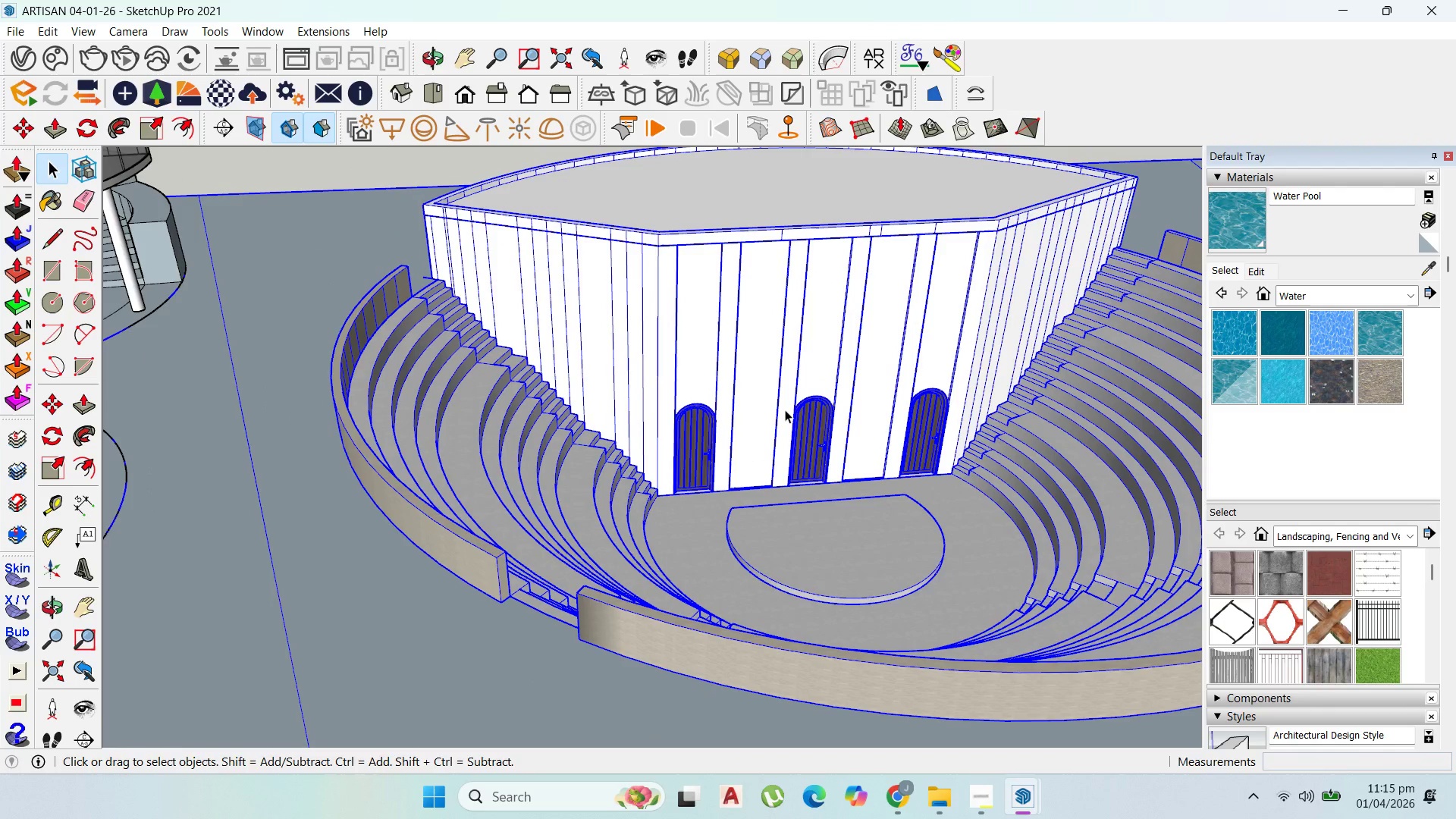 
double_click([749, 411])
 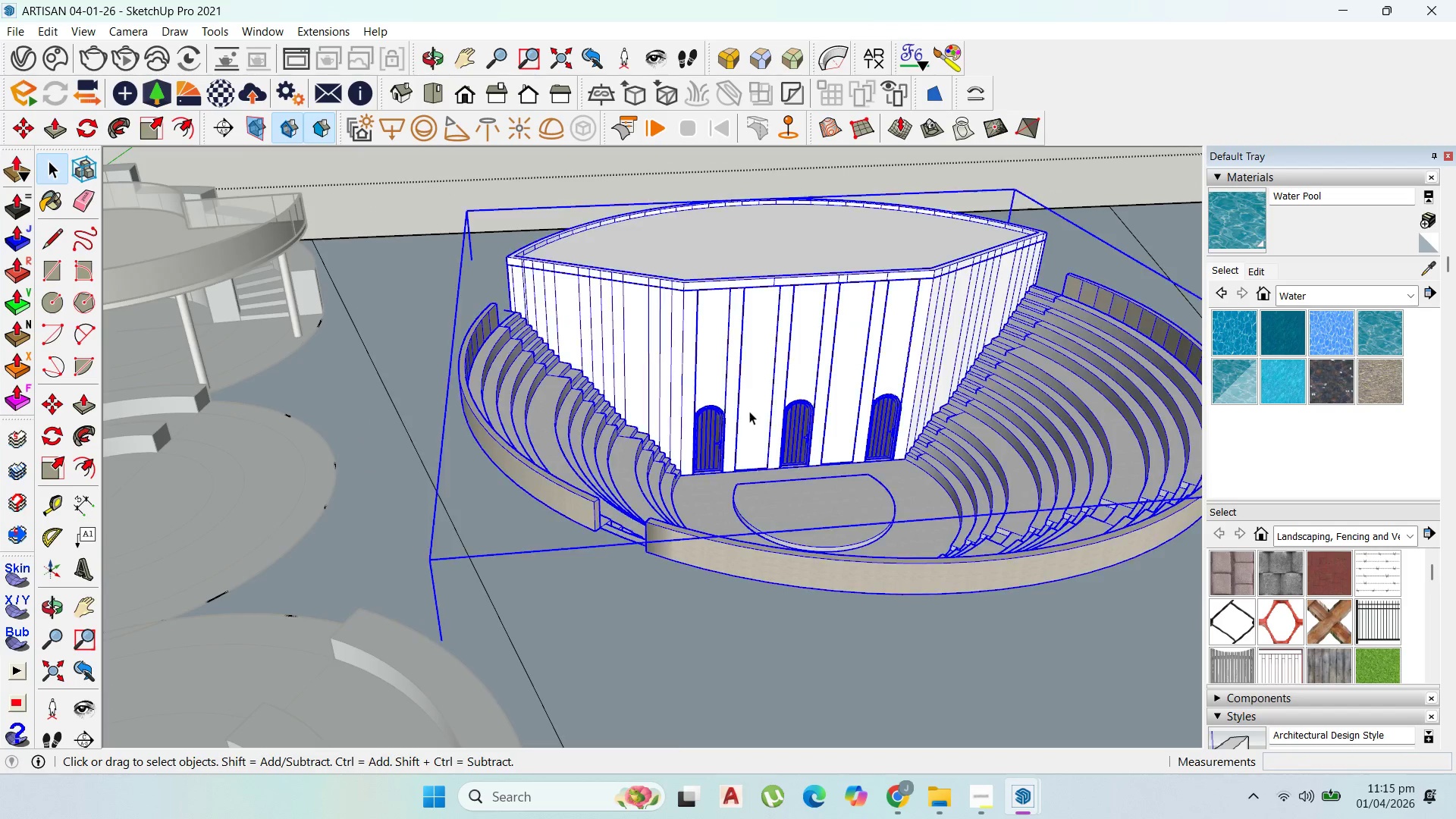 
scroll: coordinate [749, 412], scroll_direction: down, amount: 3.0
 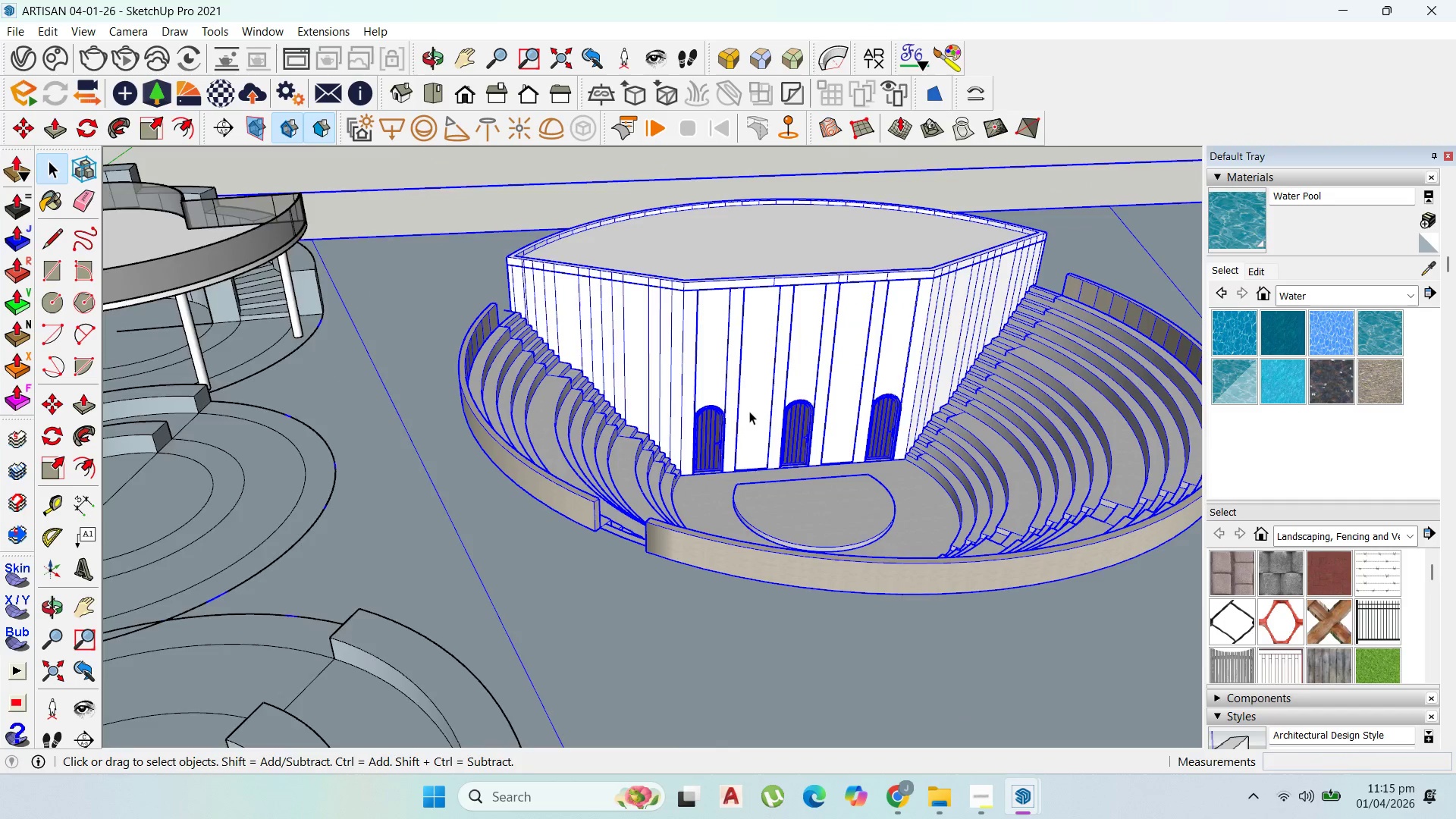 
triple_click([749, 411])
 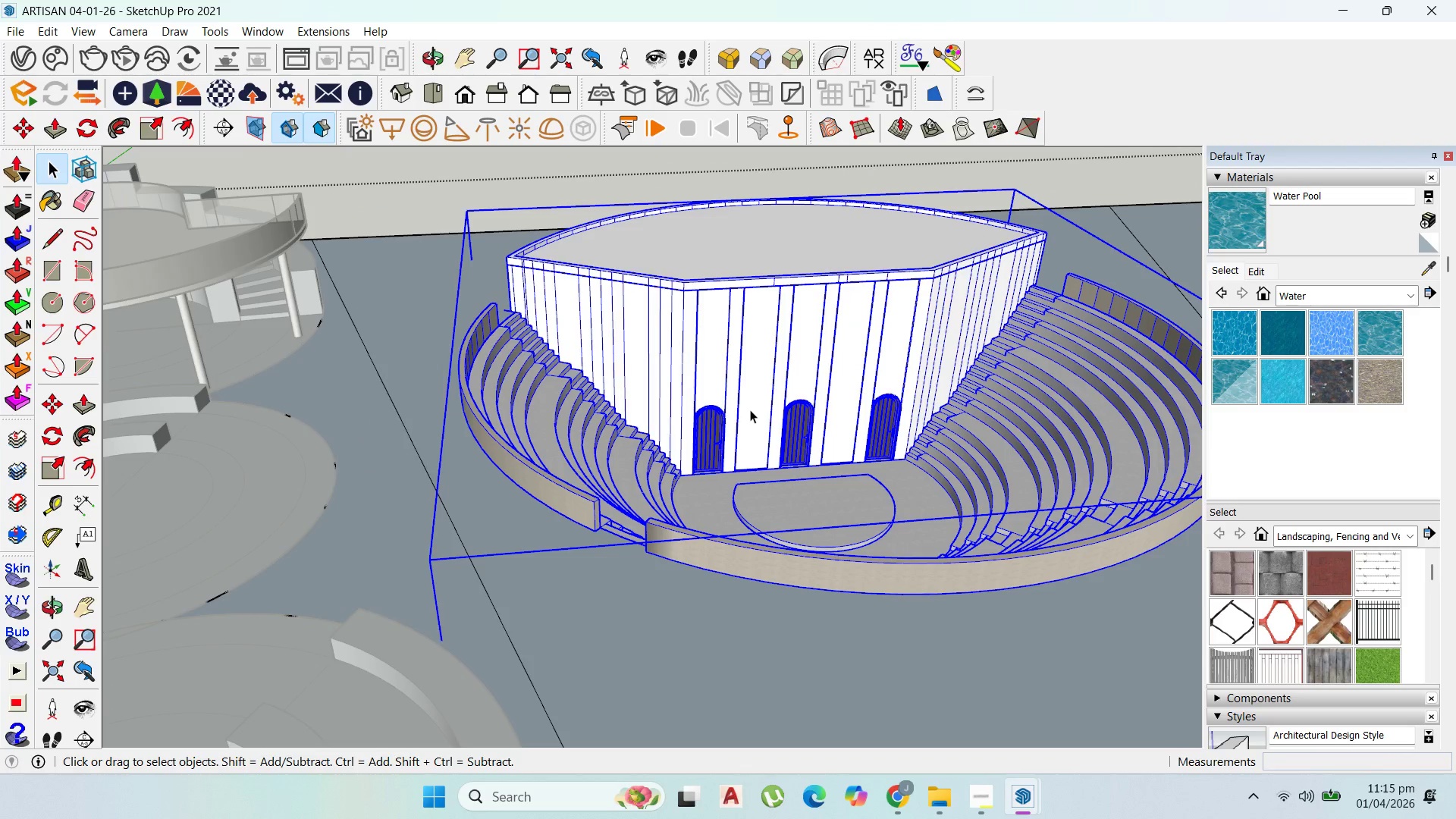 
right_click([750, 410])
 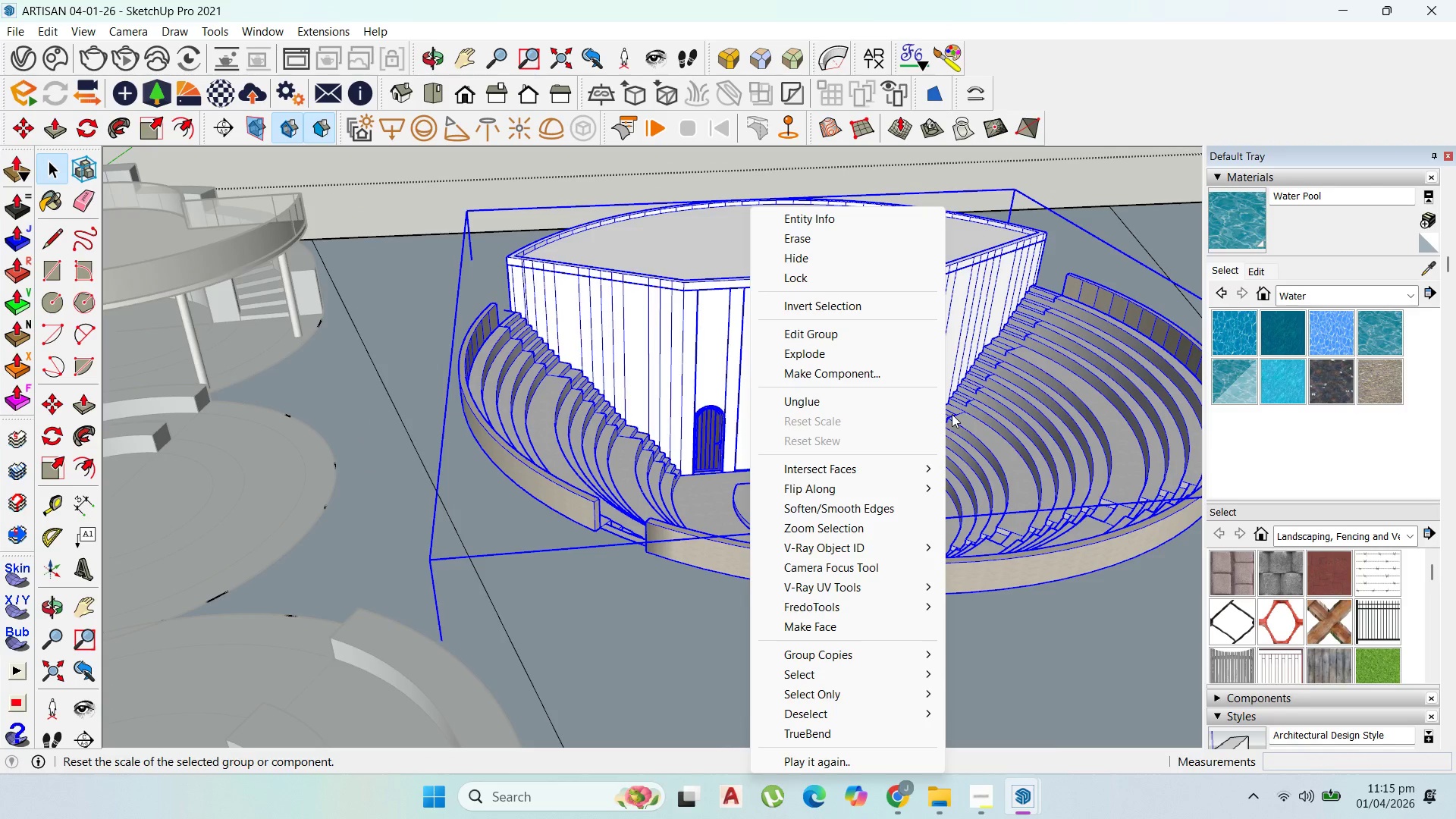 
left_click([893, 394])
 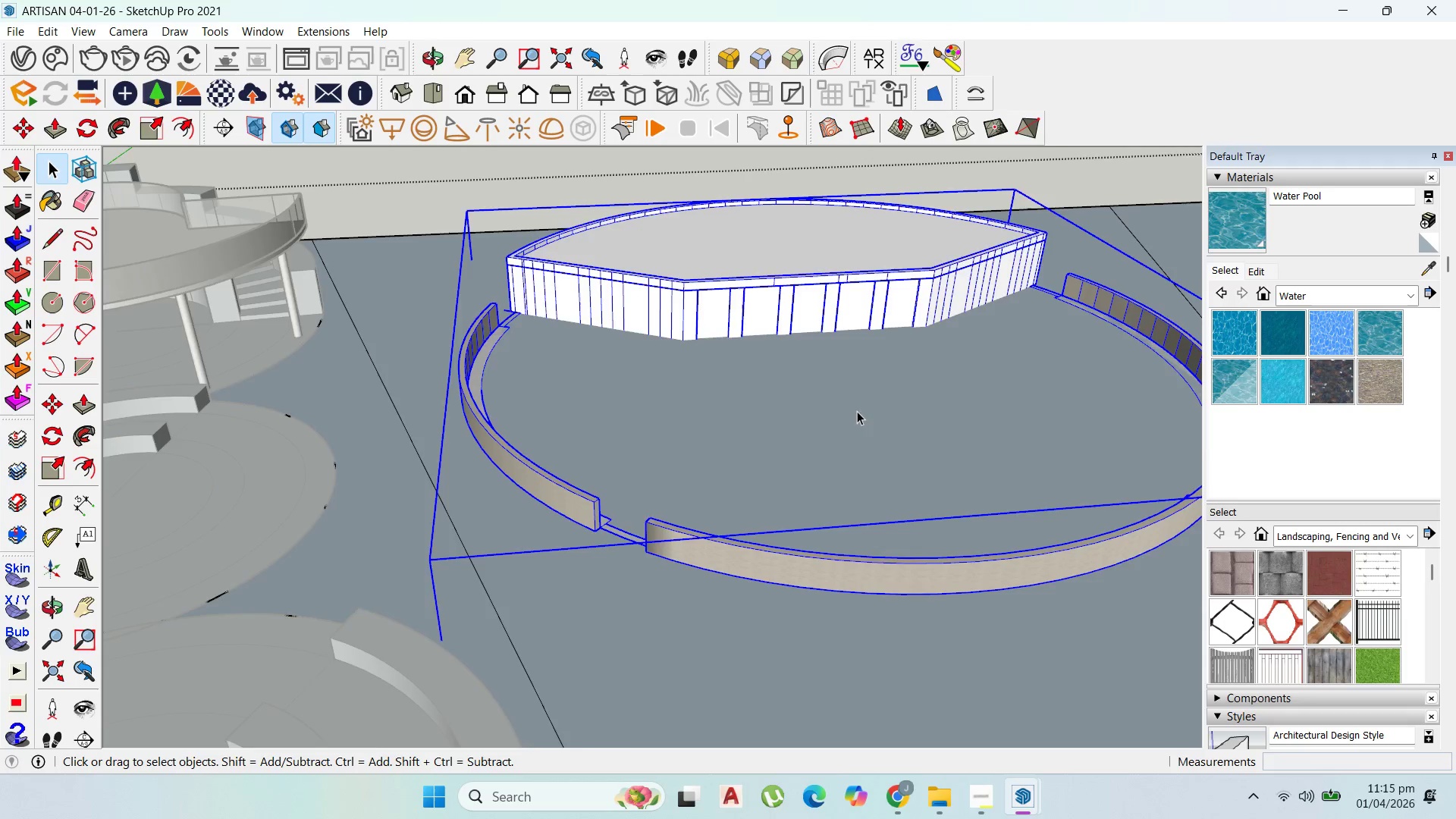 
scroll: coordinate [852, 421], scroll_direction: down, amount: 2.0
 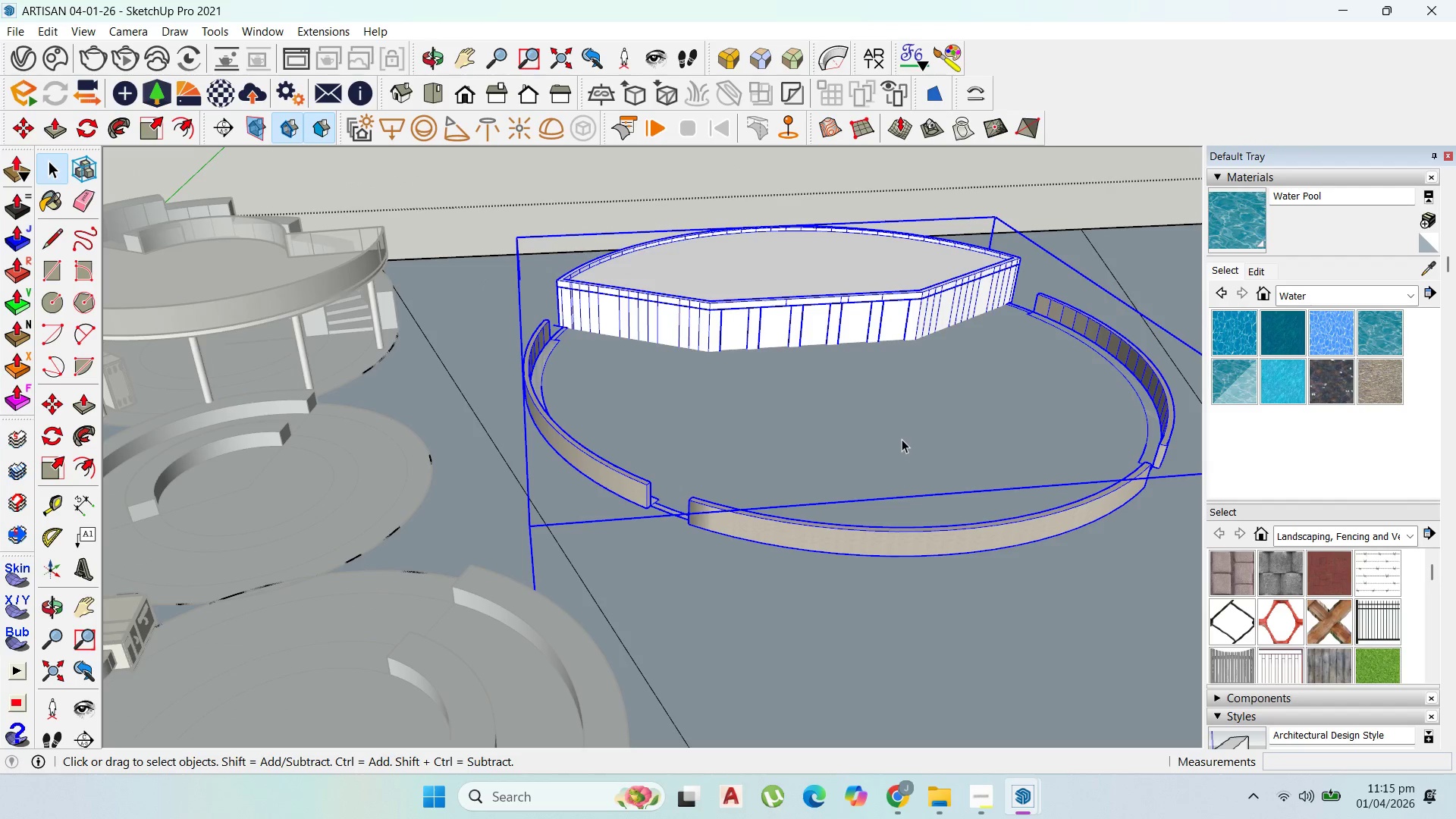 
key(Control+Z)
 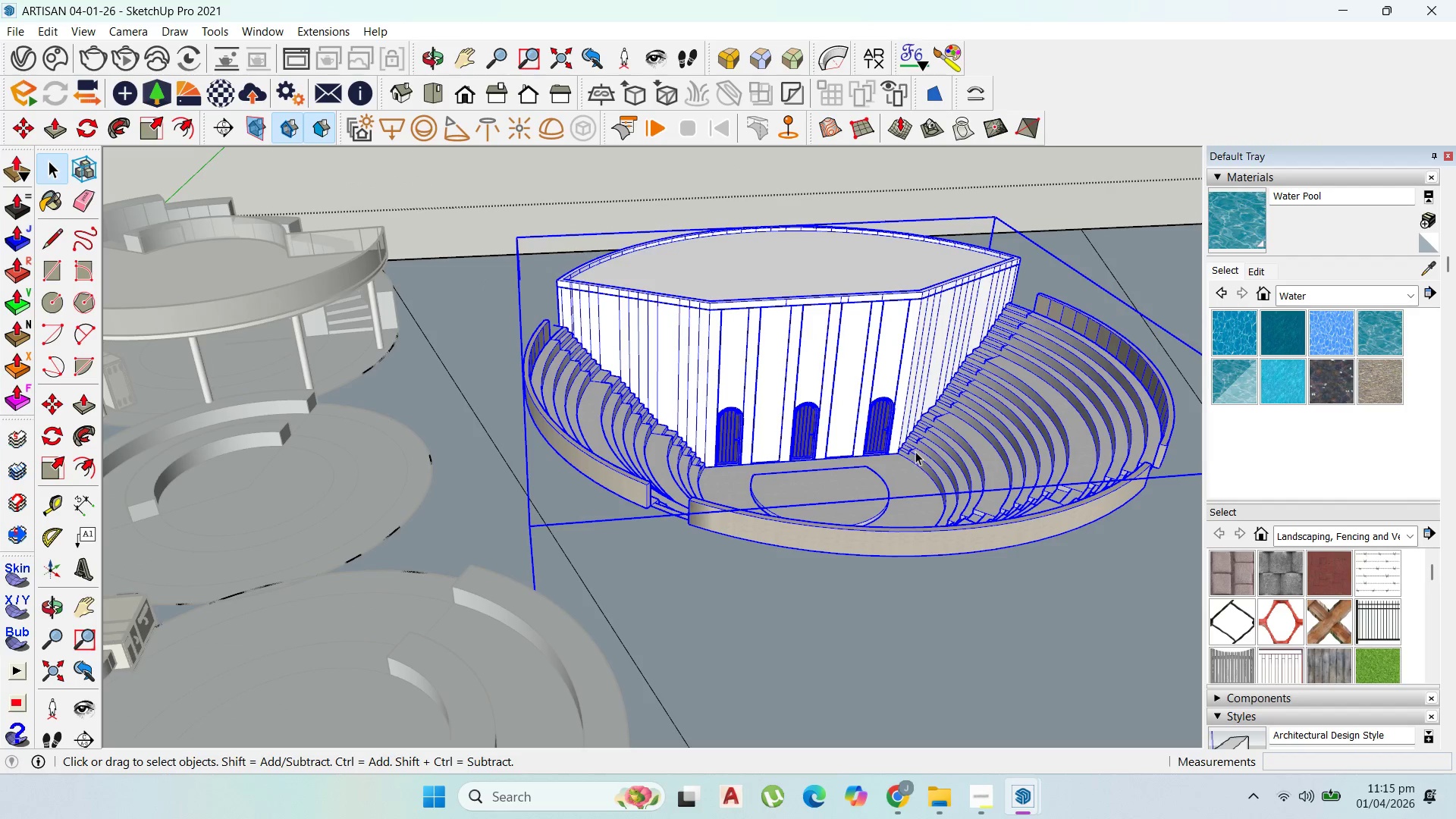 
key(Escape)
 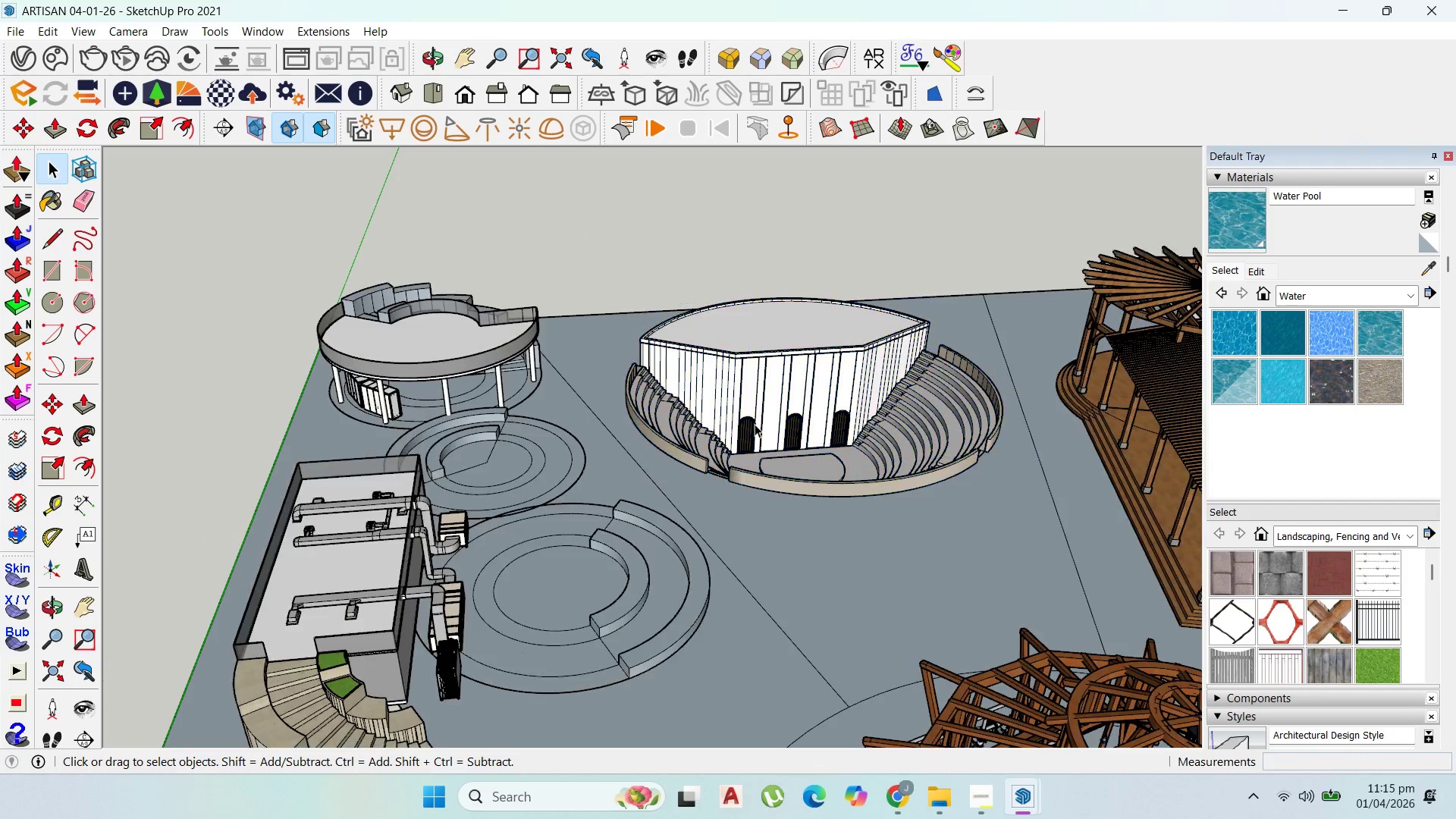 
scroll: coordinate [754, 429], scroll_direction: down, amount: 5.0
 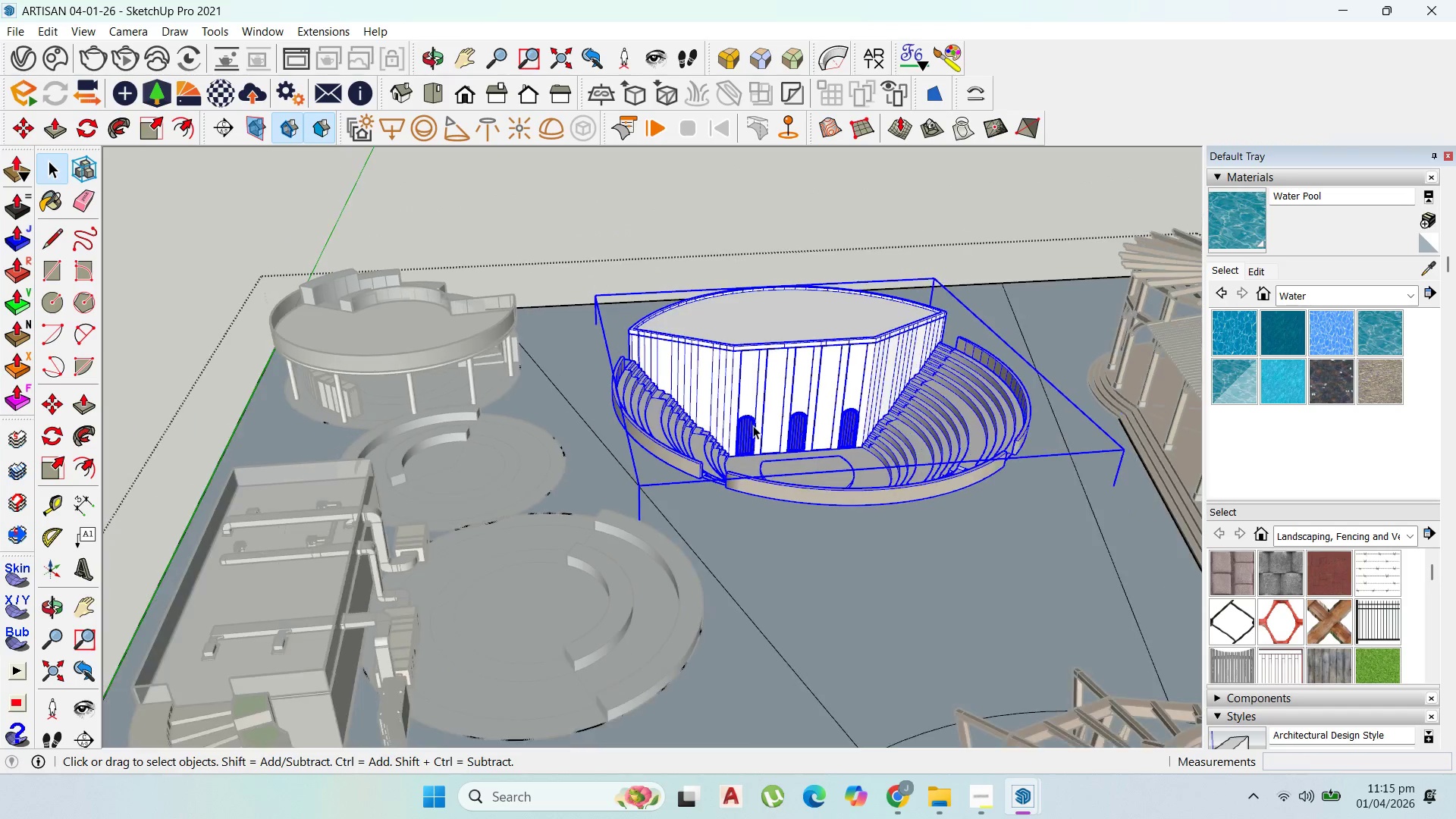 
key(Escape)
 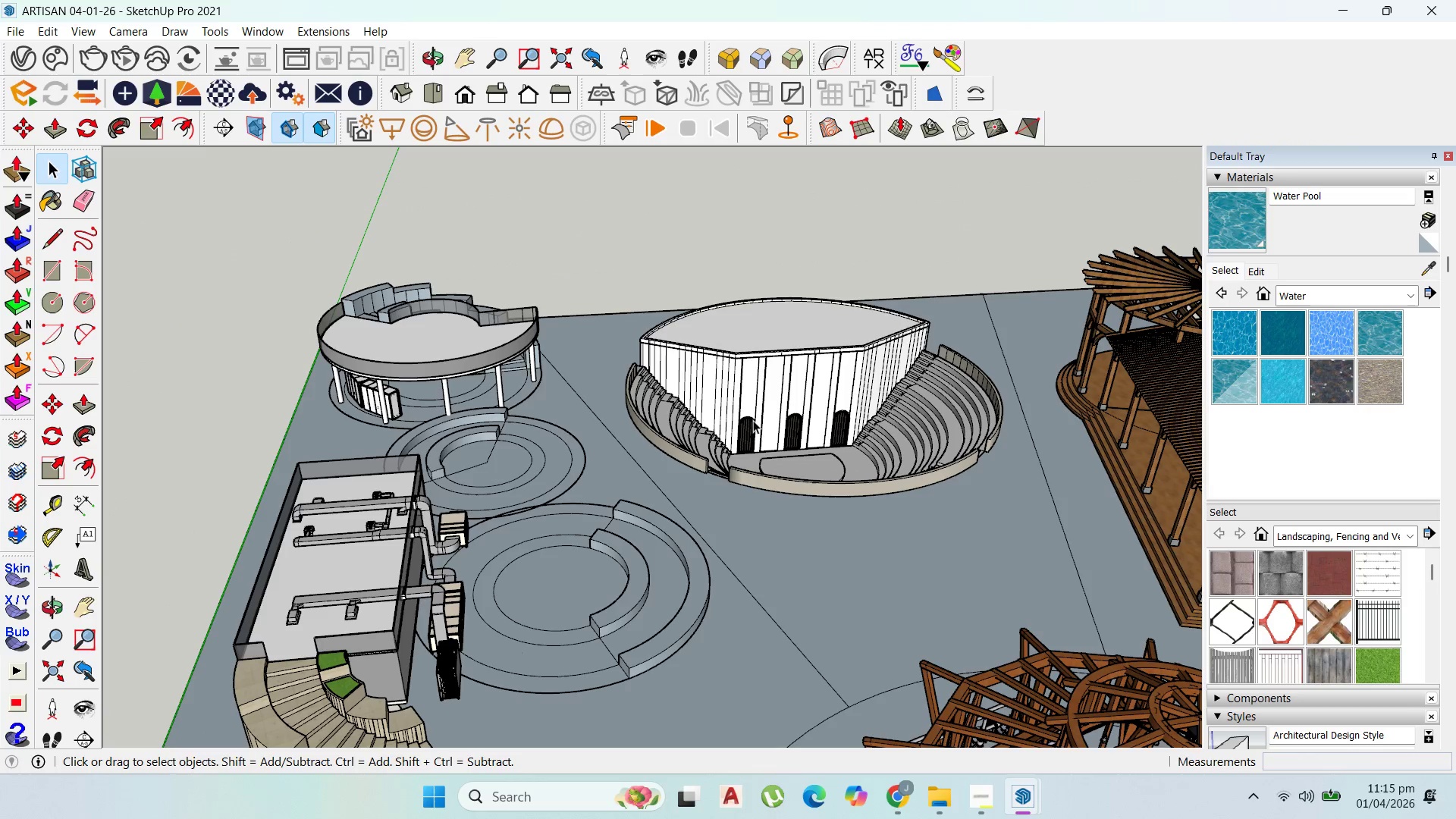 
scroll: coordinate [487, 344], scroll_direction: down, amount: 9.0
 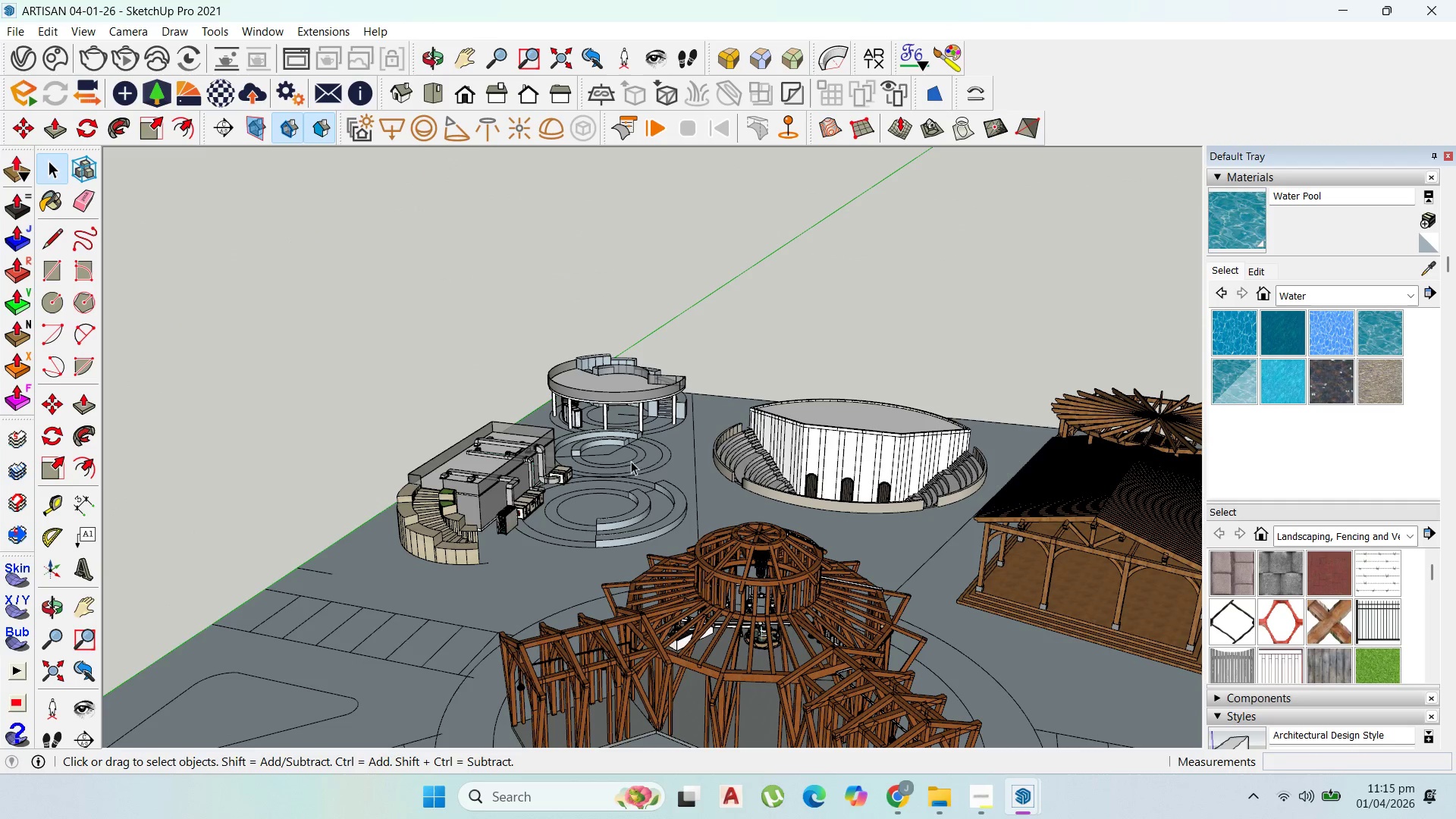 
scroll: coordinate [938, 561], scroll_direction: up, amount: 7.0
 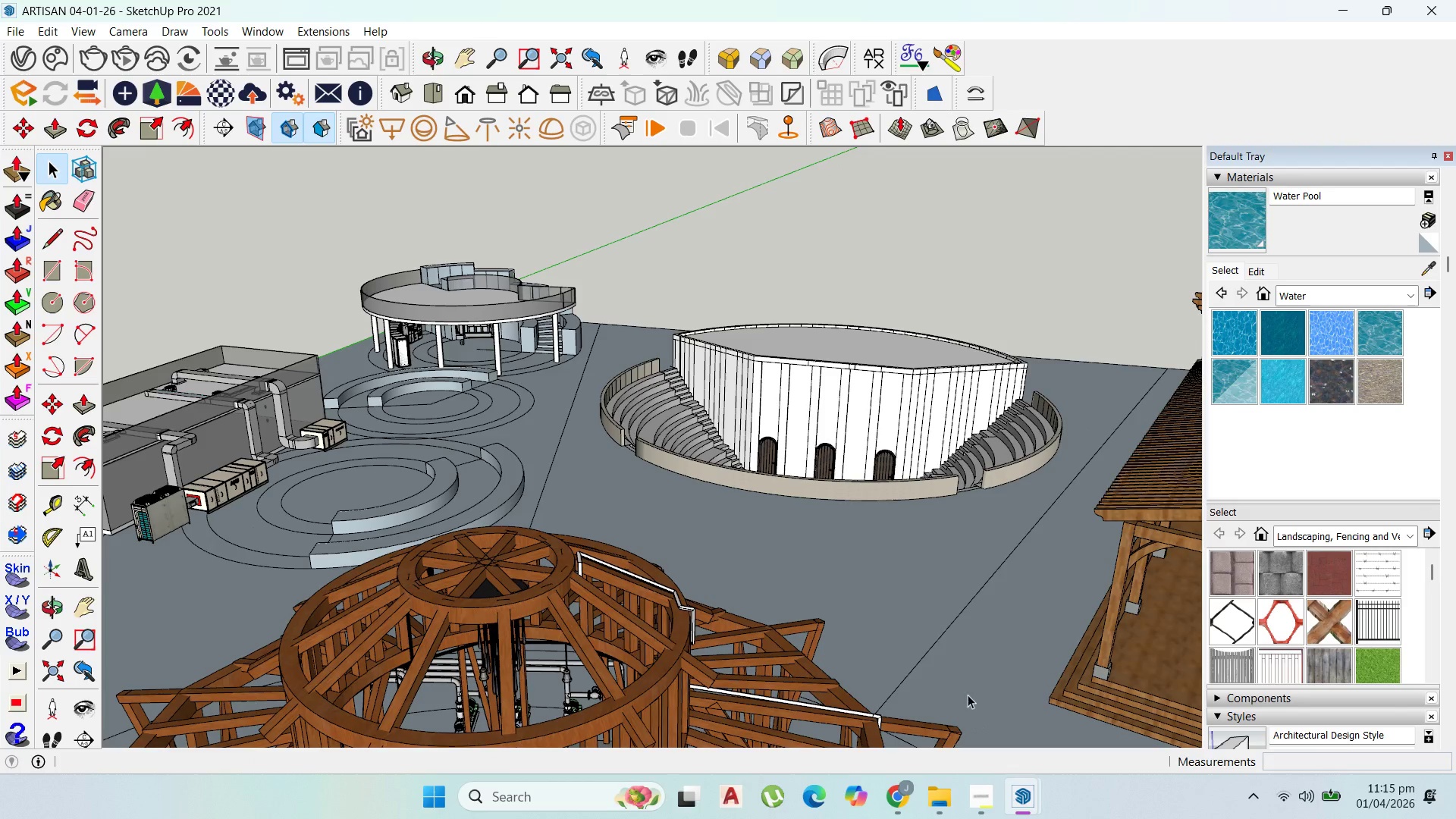 
scroll: coordinate [879, 546], scroll_direction: down, amount: 9.0
 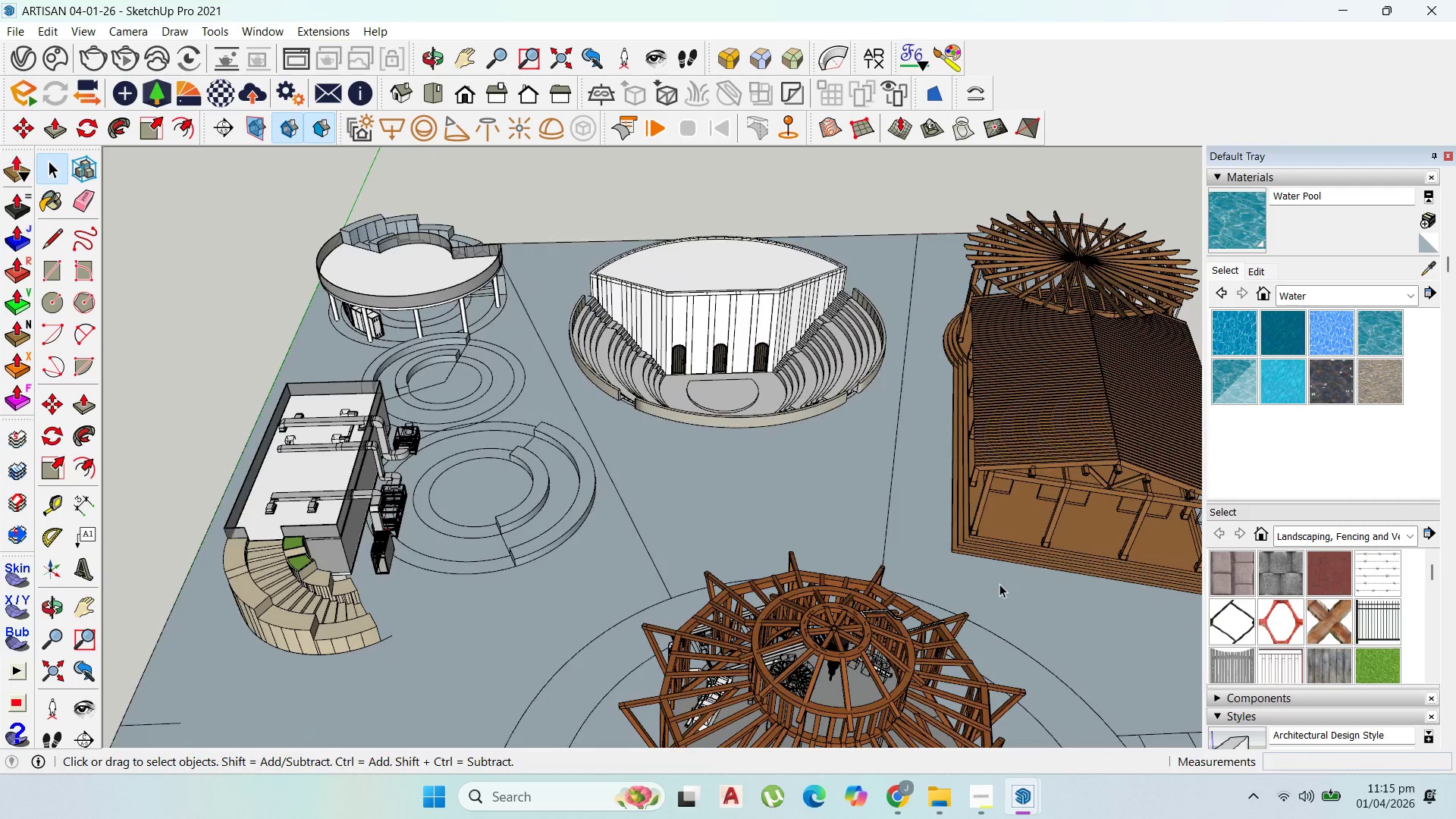 
scroll: coordinate [821, 438], scroll_direction: up, amount: 1.0
 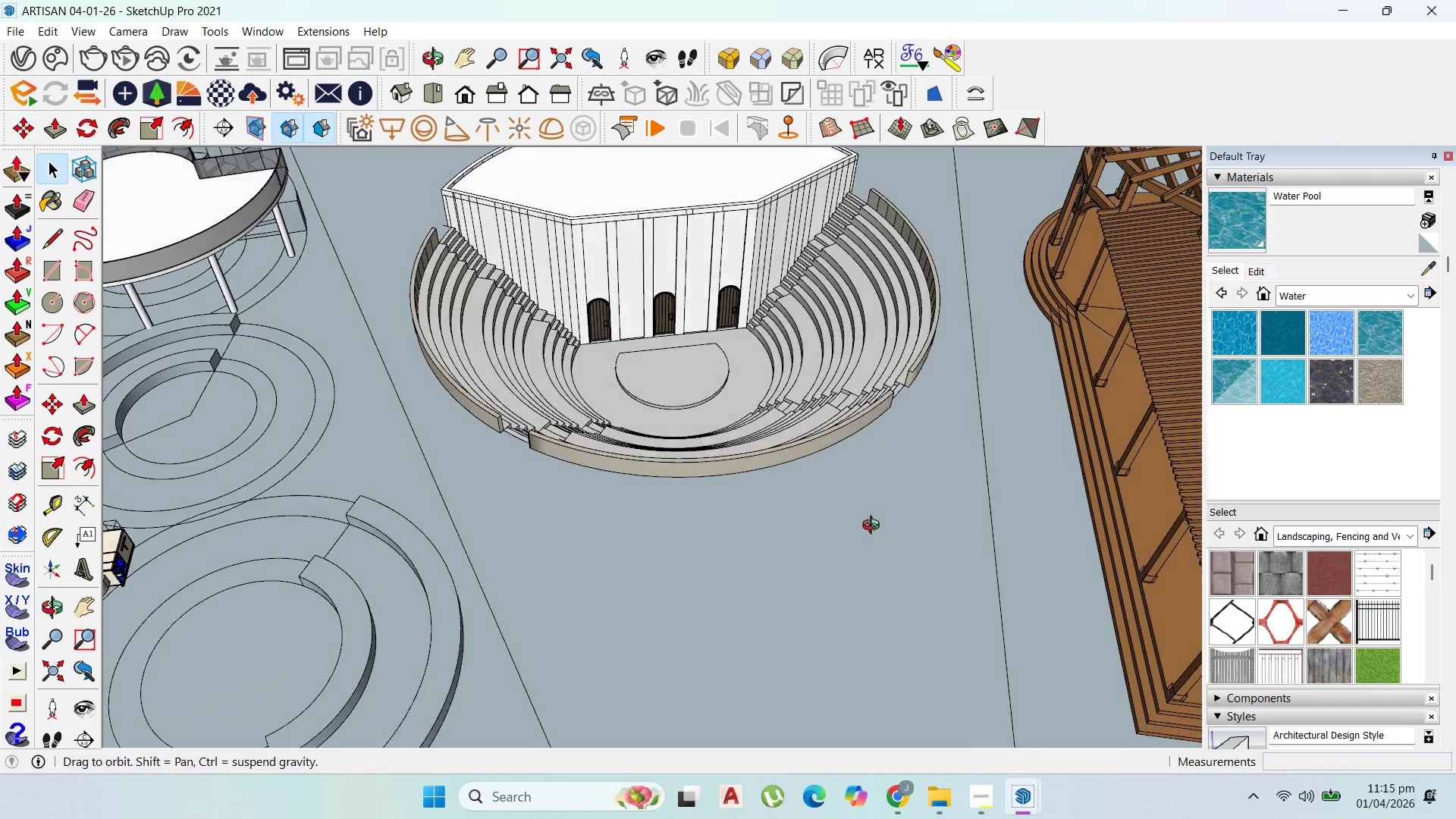 
double_click([854, 488])
 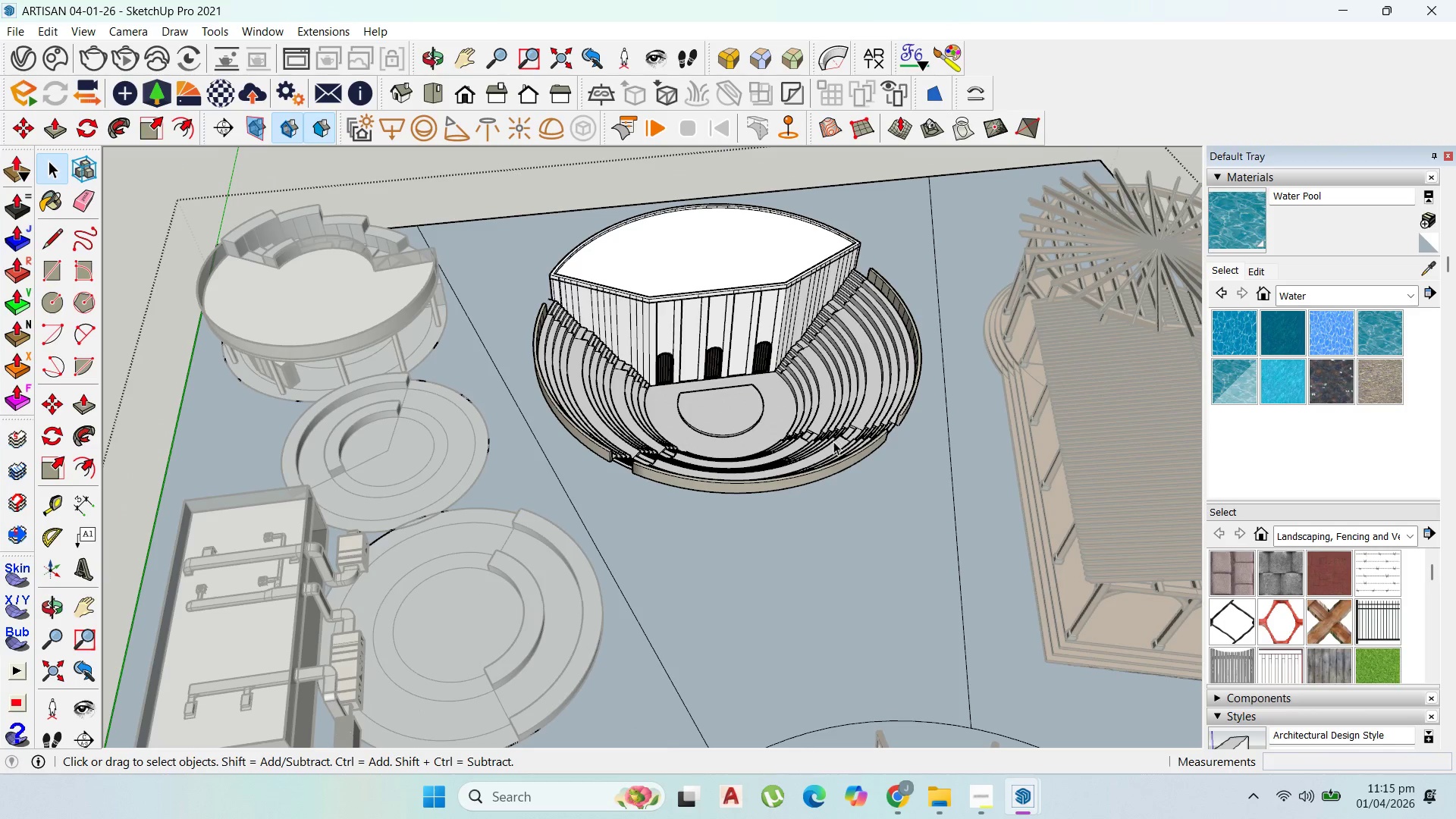 
scroll: coordinate [870, 517], scroll_direction: down, amount: 3.0
 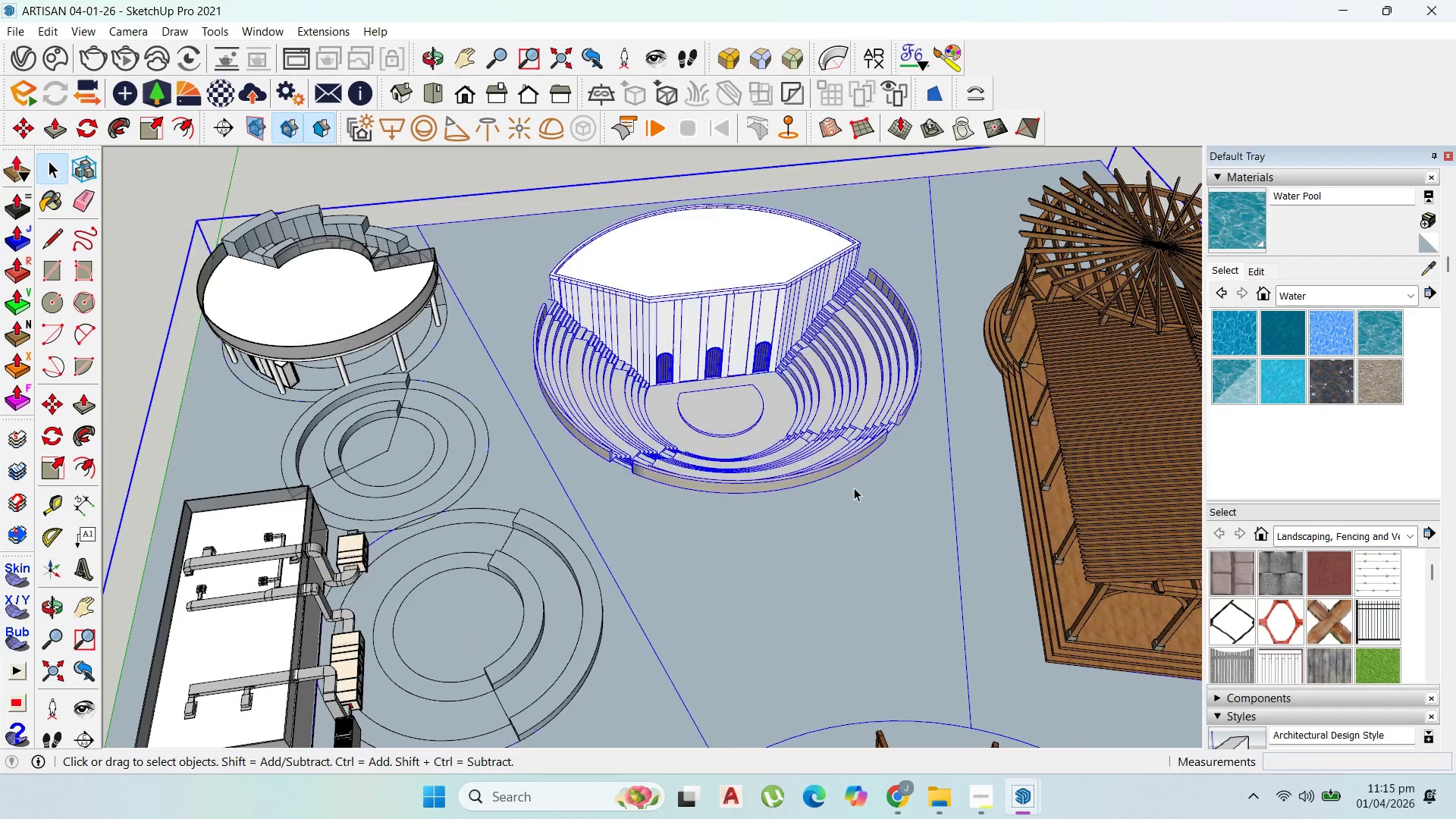 
key(Escape)
 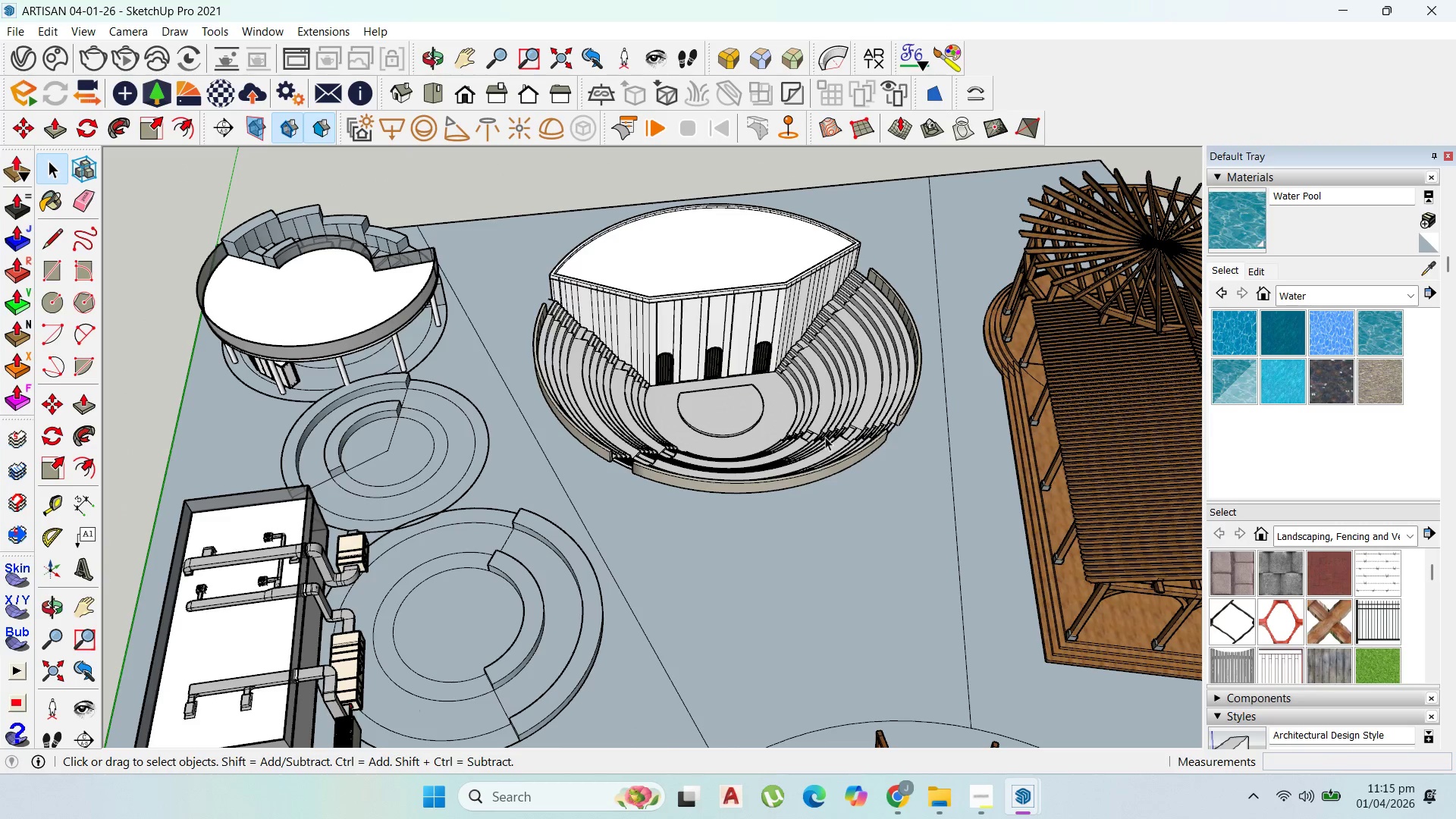 
key(Escape)
 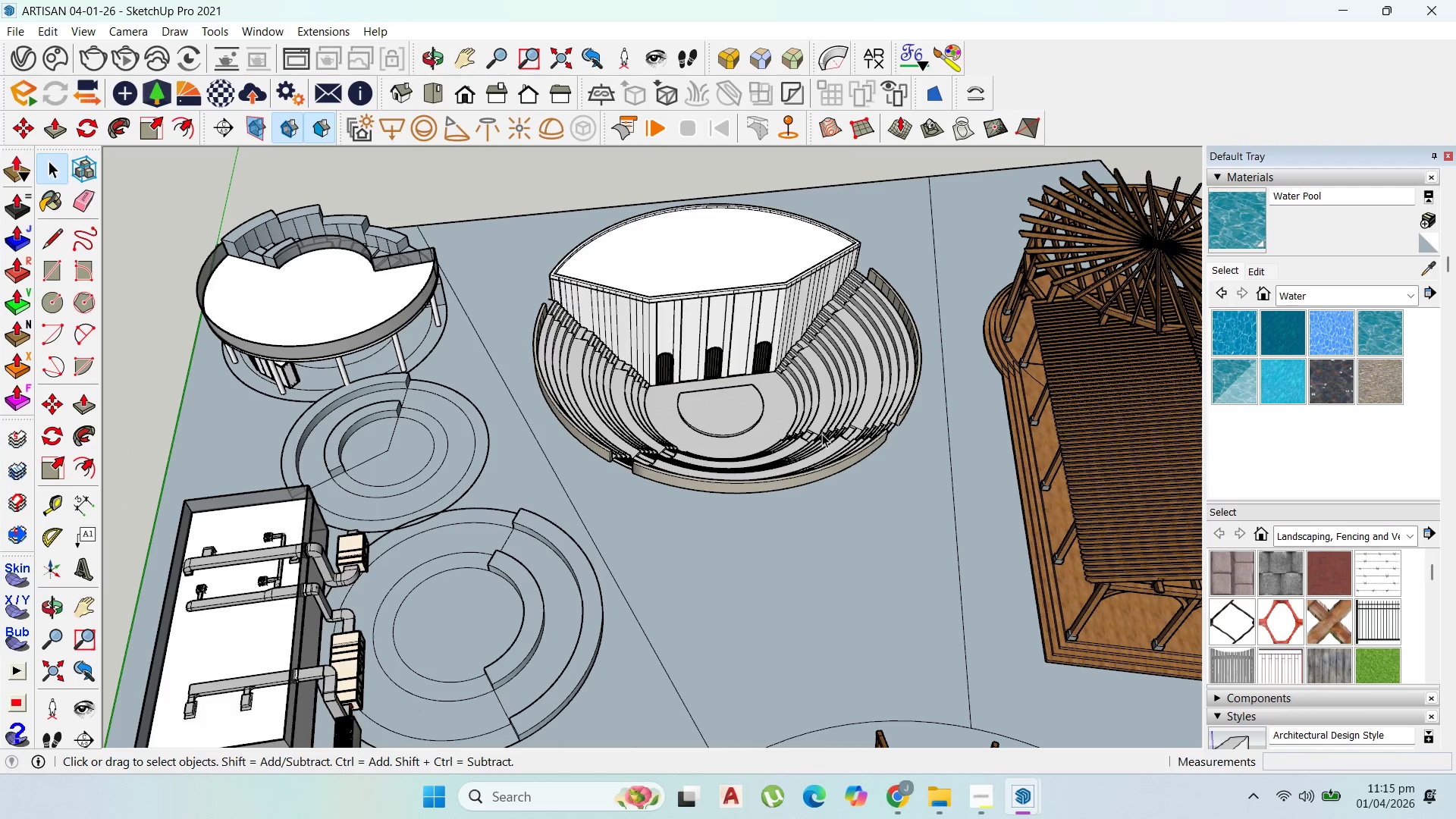 
key(Escape)
 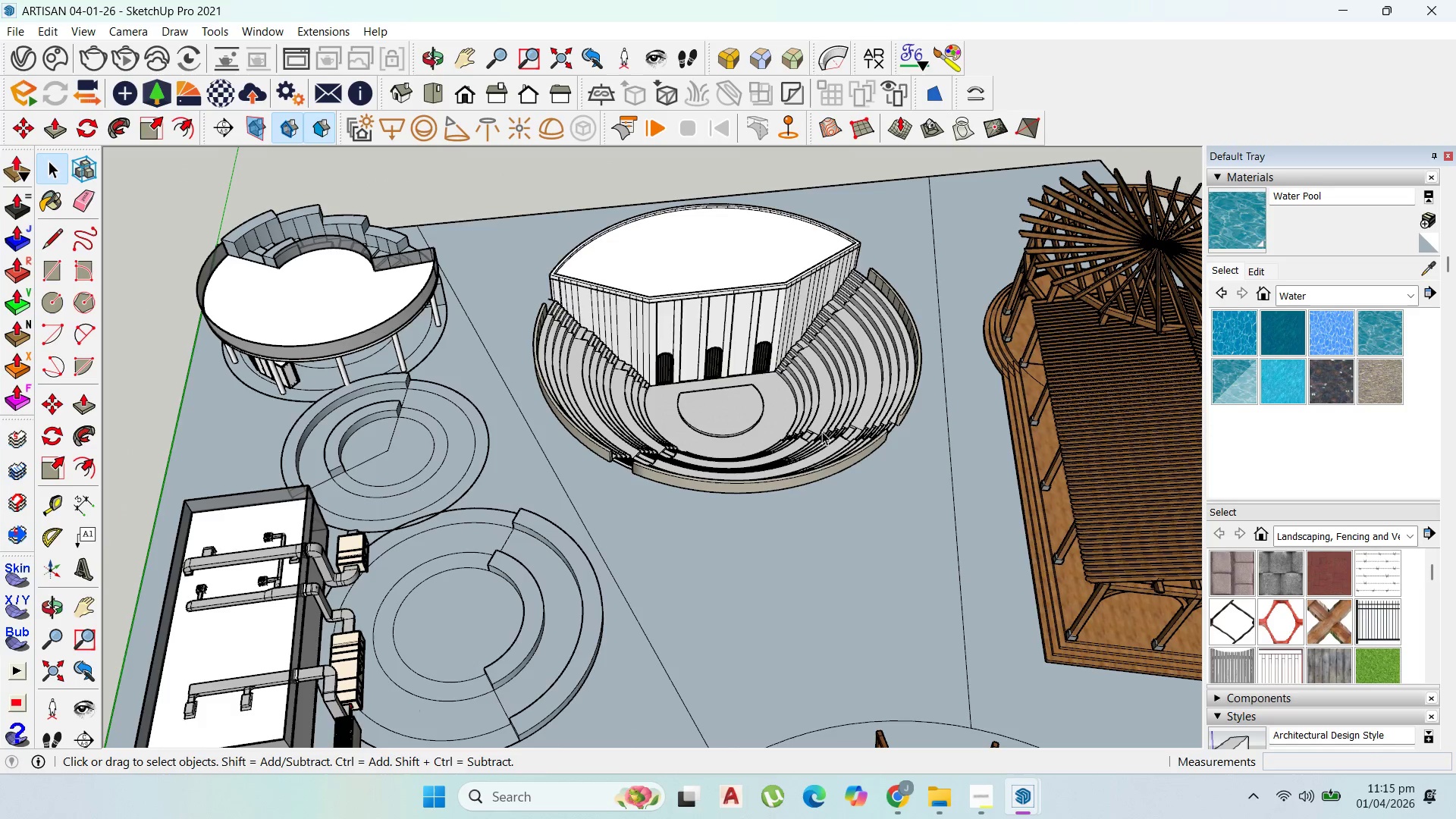 
left_click([822, 431])
 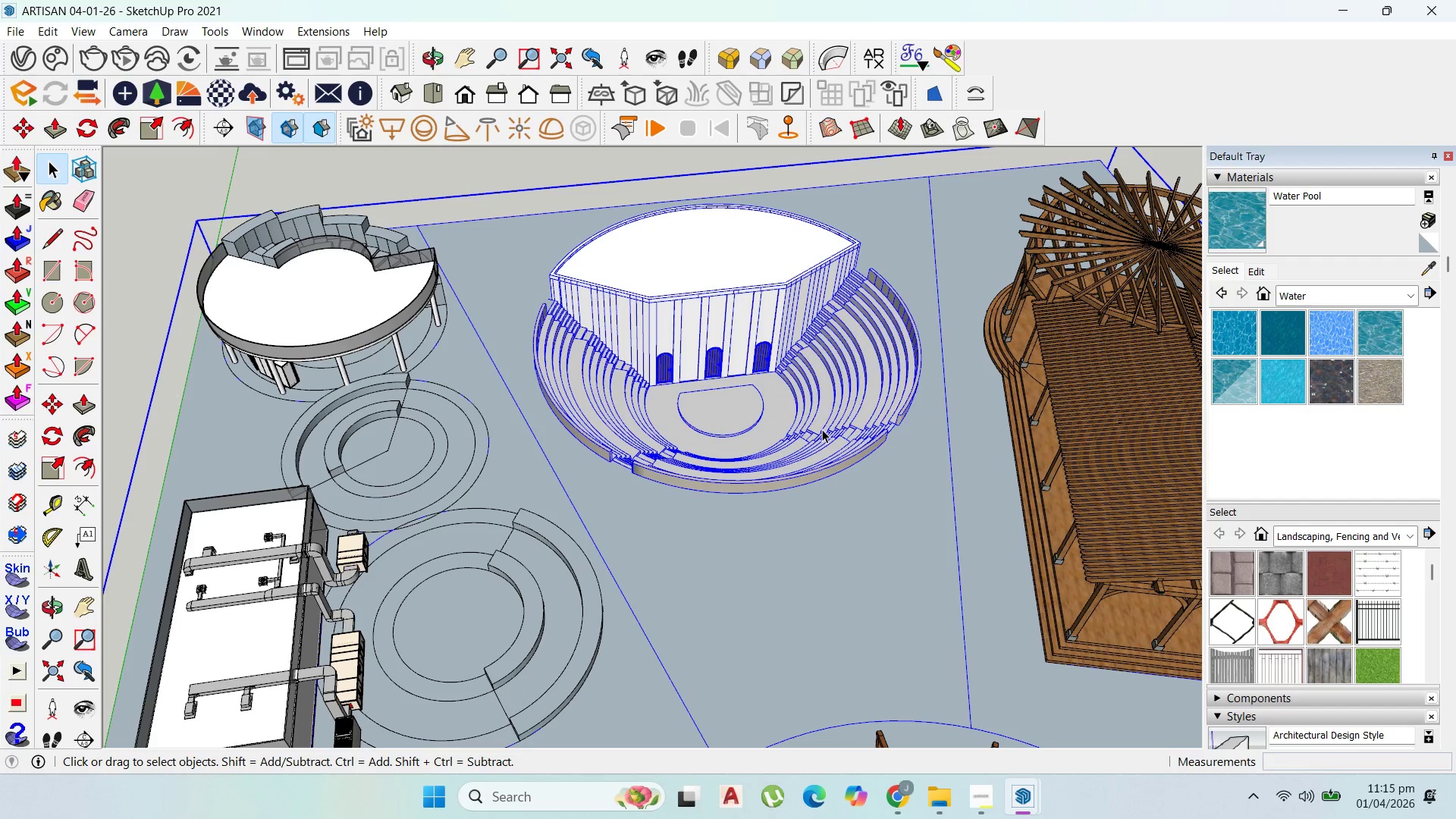 
double_click([822, 429])
 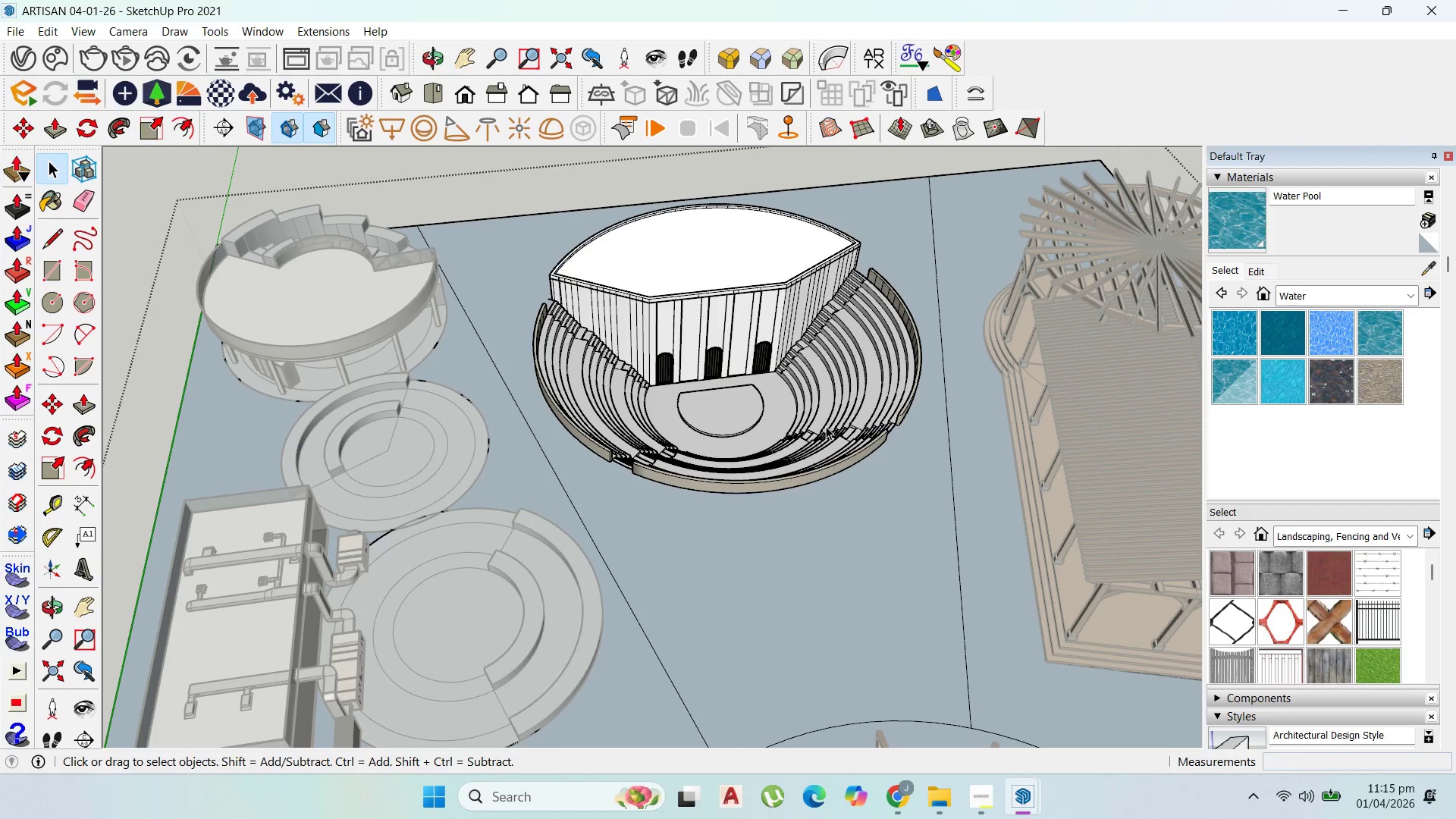 
left_click([826, 425])
 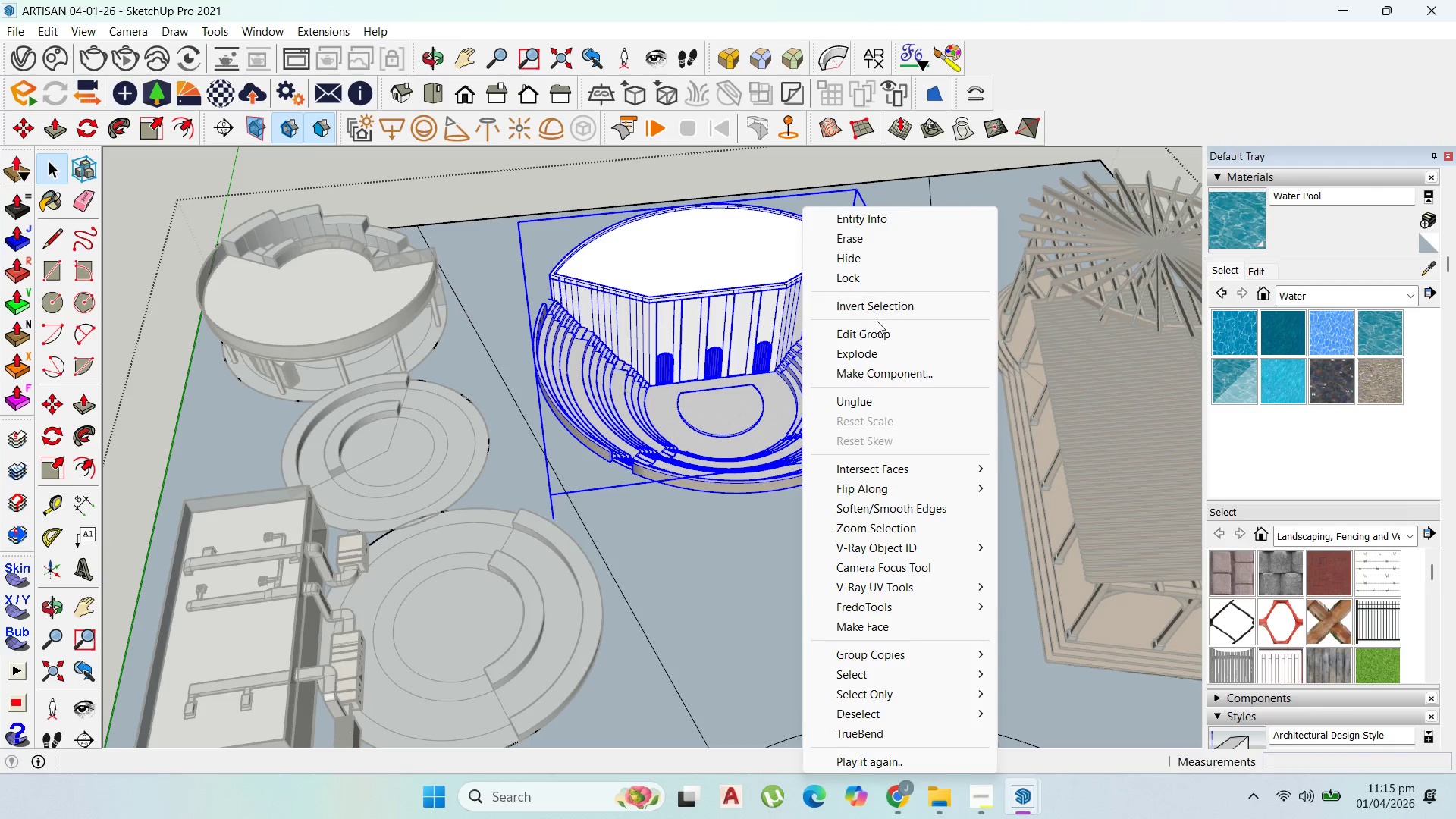 
left_click([887, 397])
 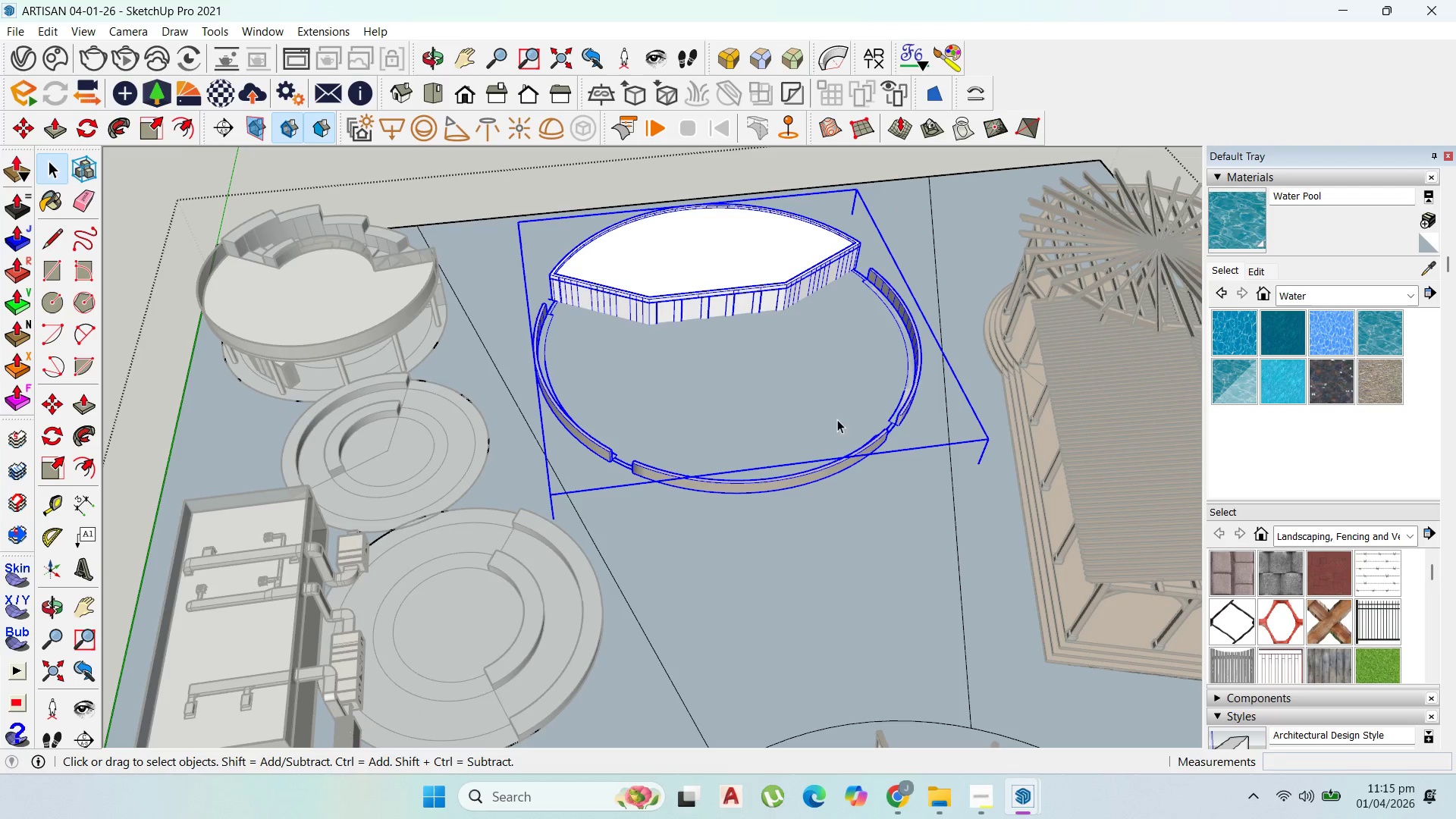 
key(Escape)
 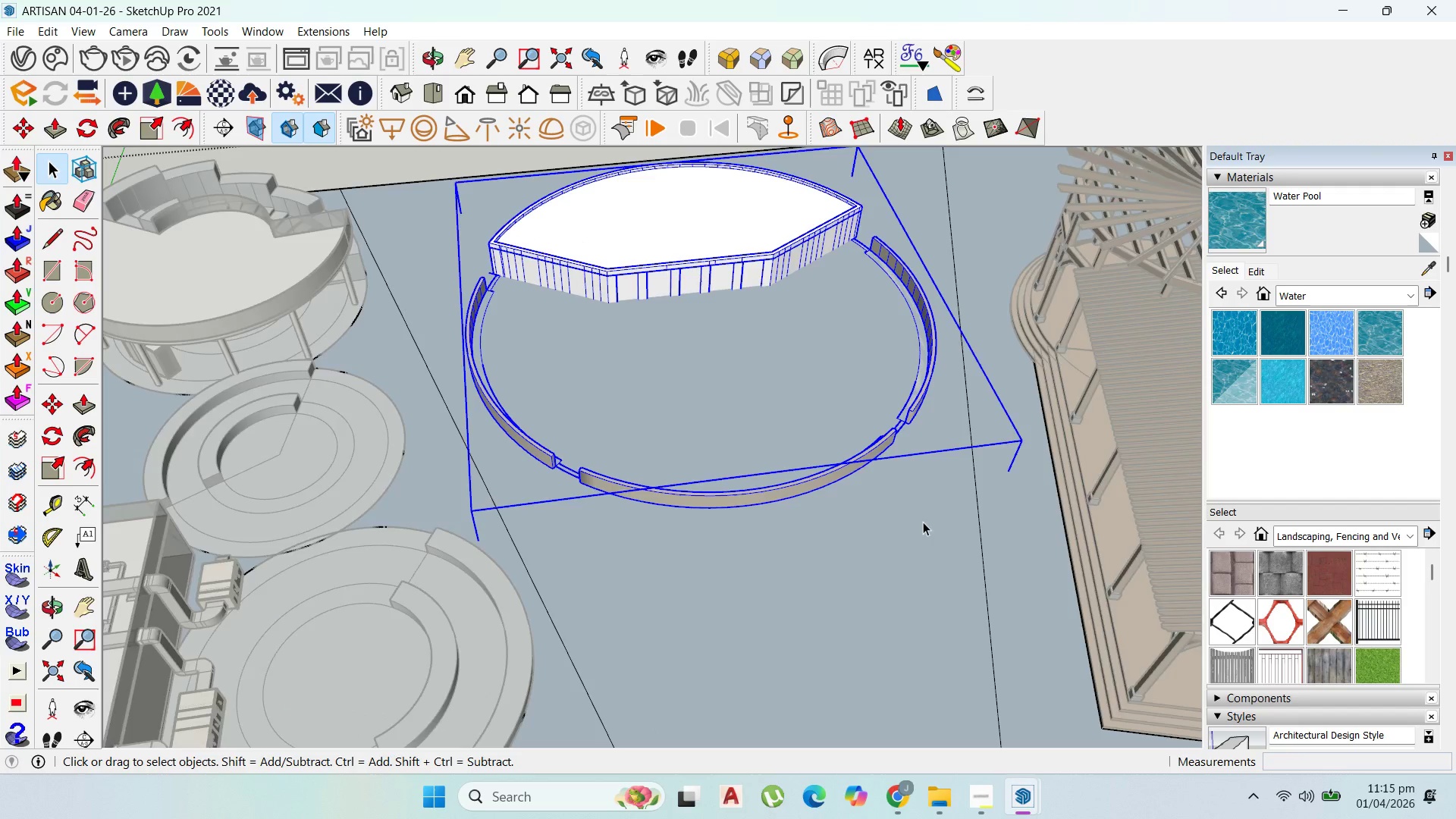 
left_click([921, 522])
 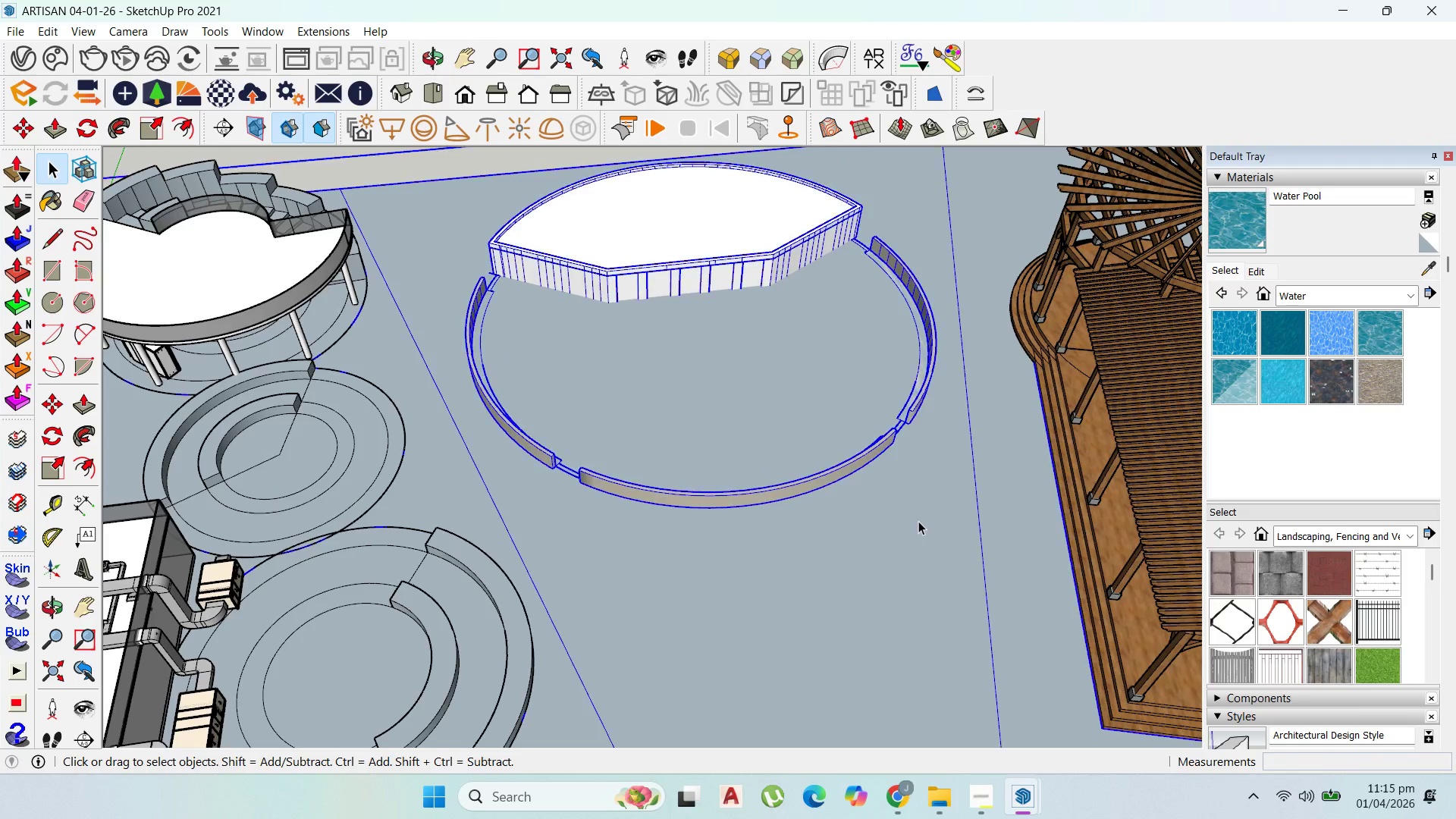 
scroll: coordinate [857, 438], scroll_direction: up, amount: 1.0
 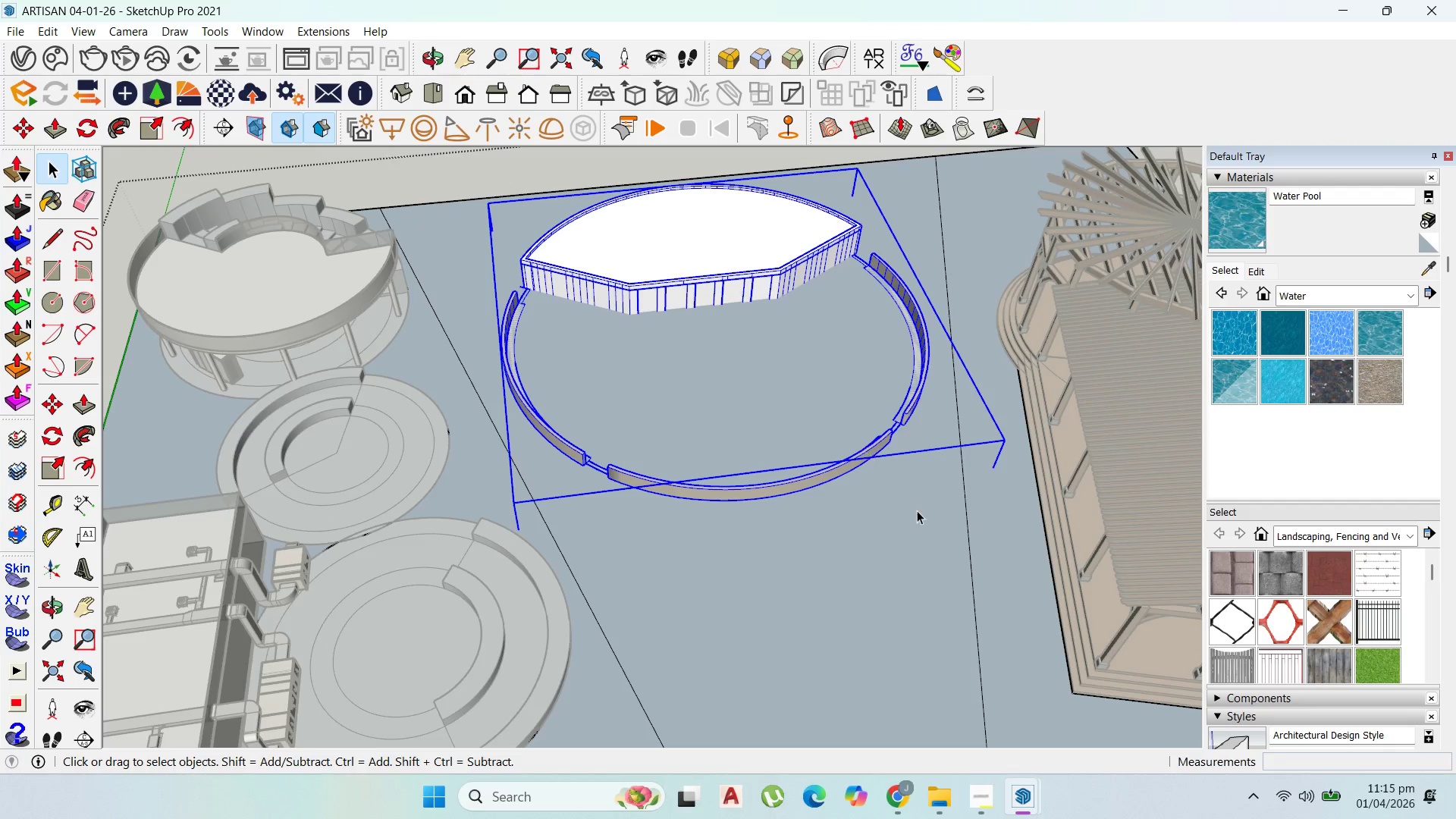 
triple_click([918, 521])
 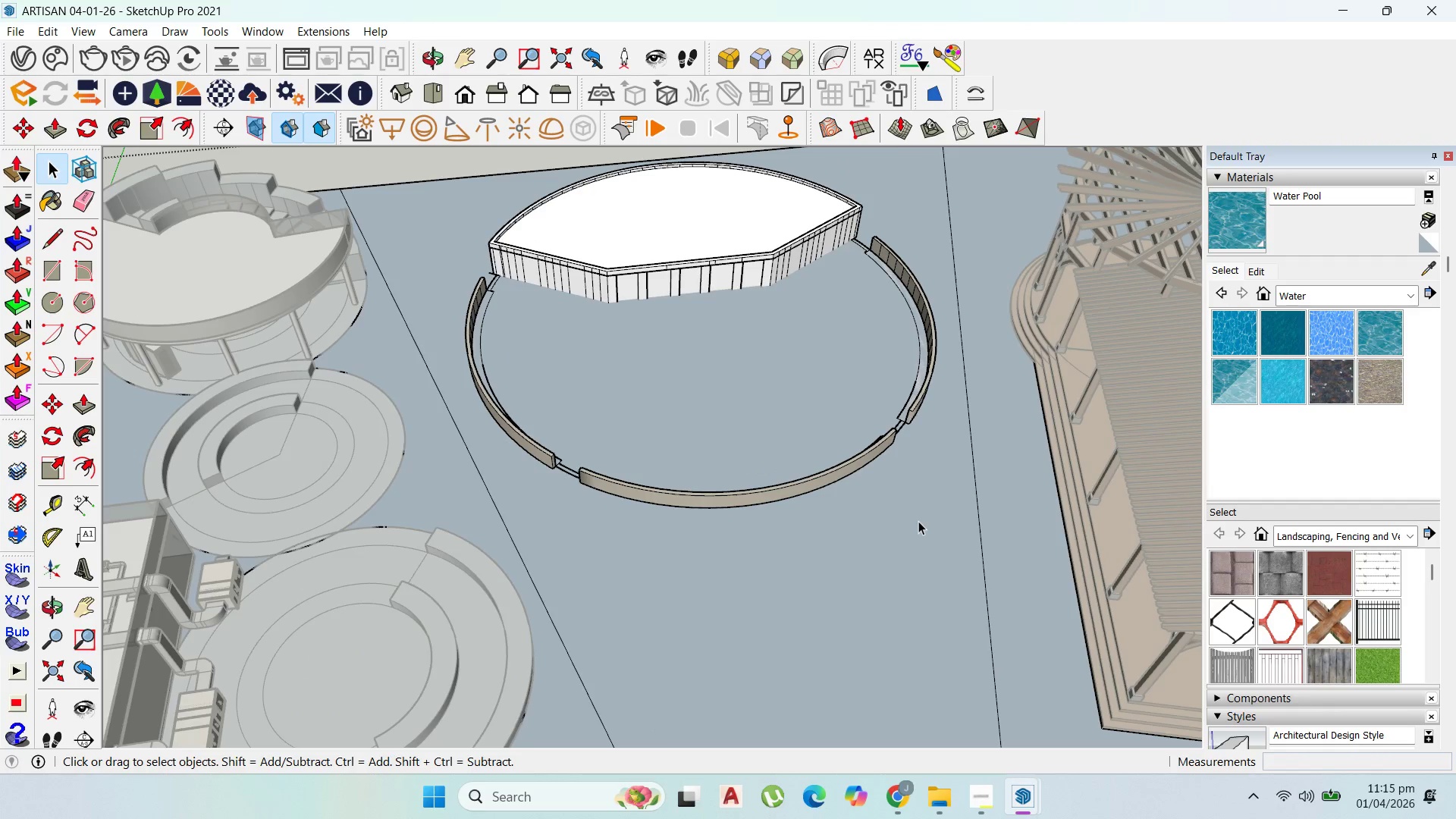 
triple_click([918, 521])
 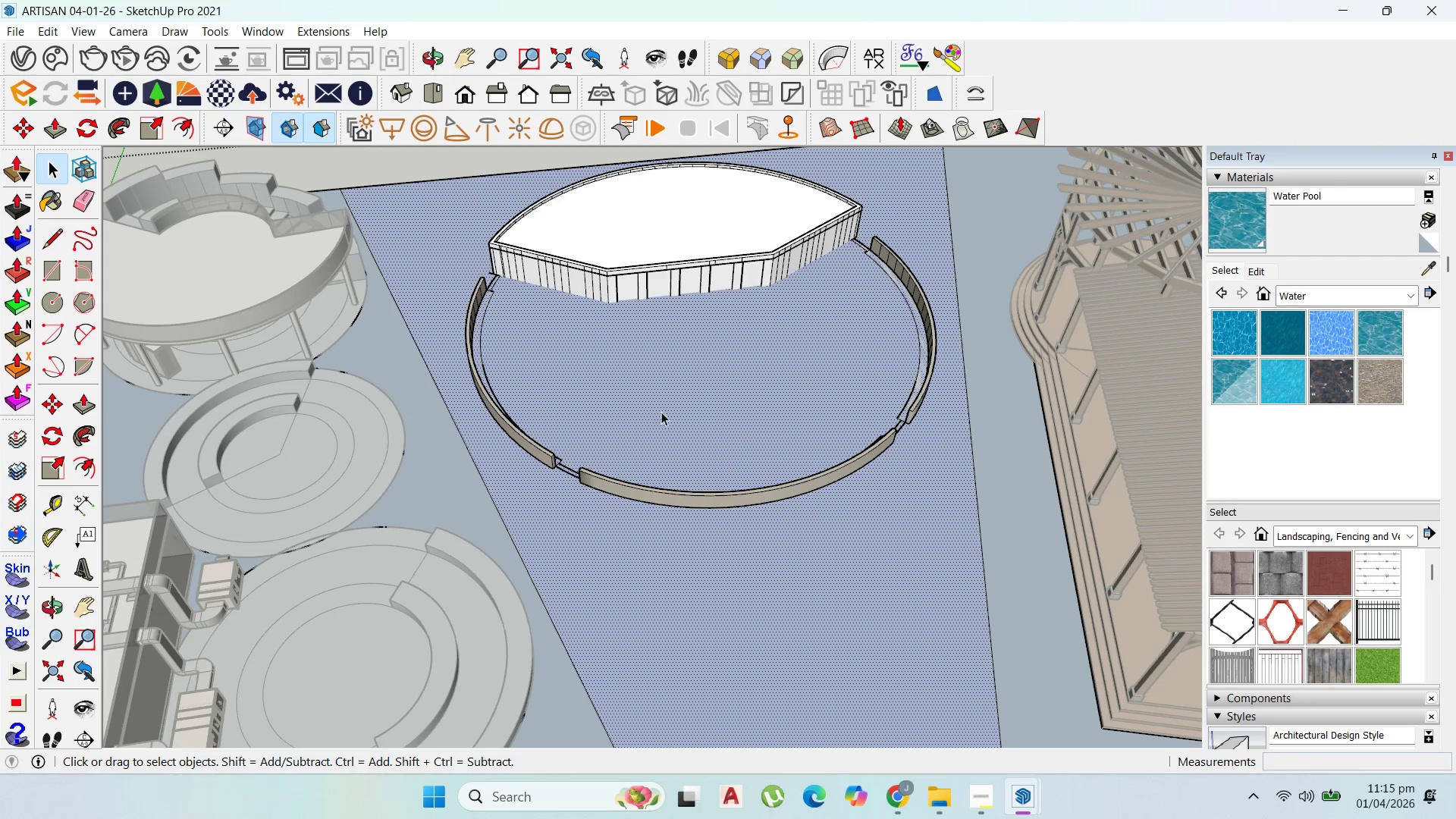 
left_click([602, 353])
 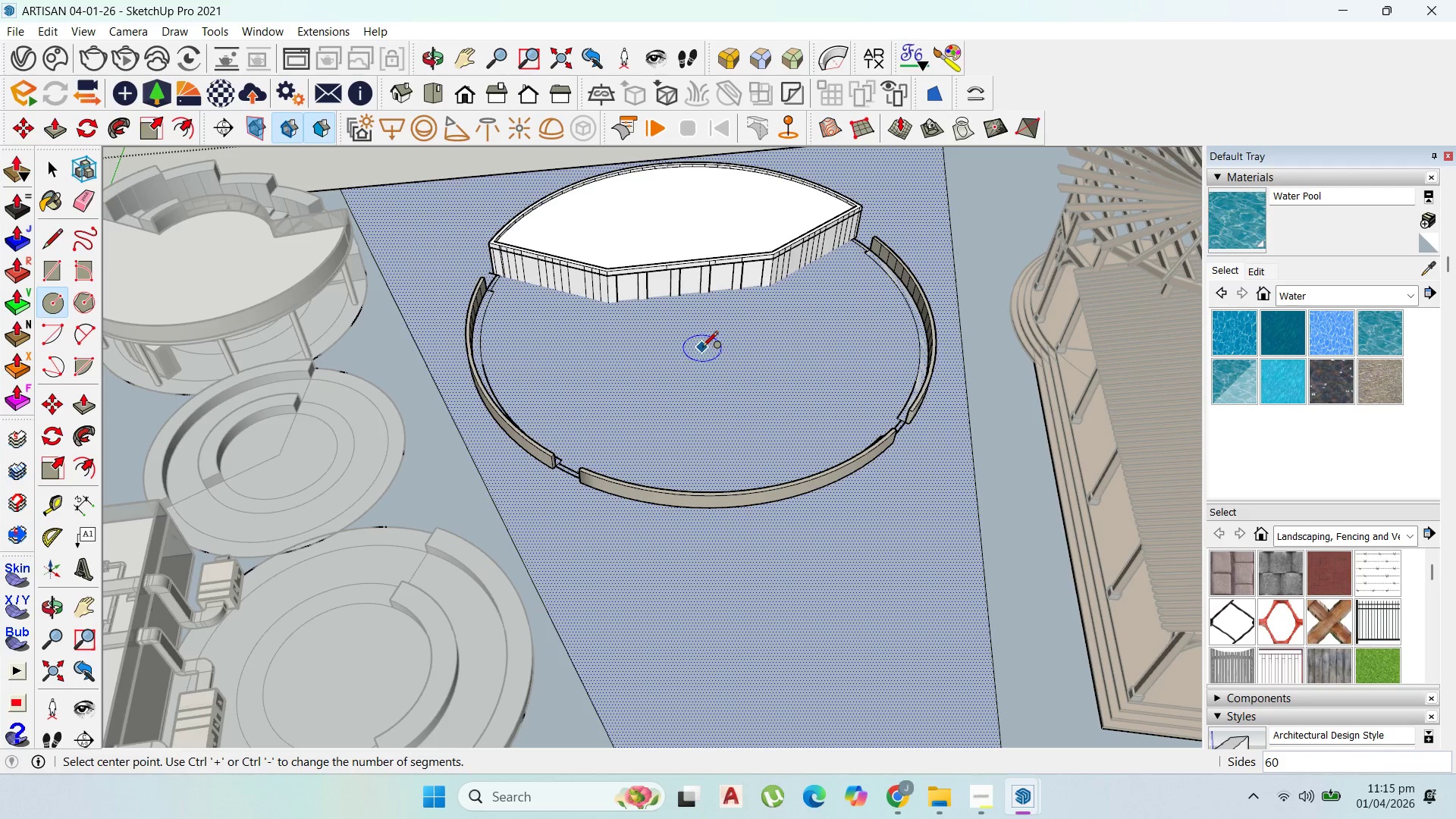 
wait(11.52)
 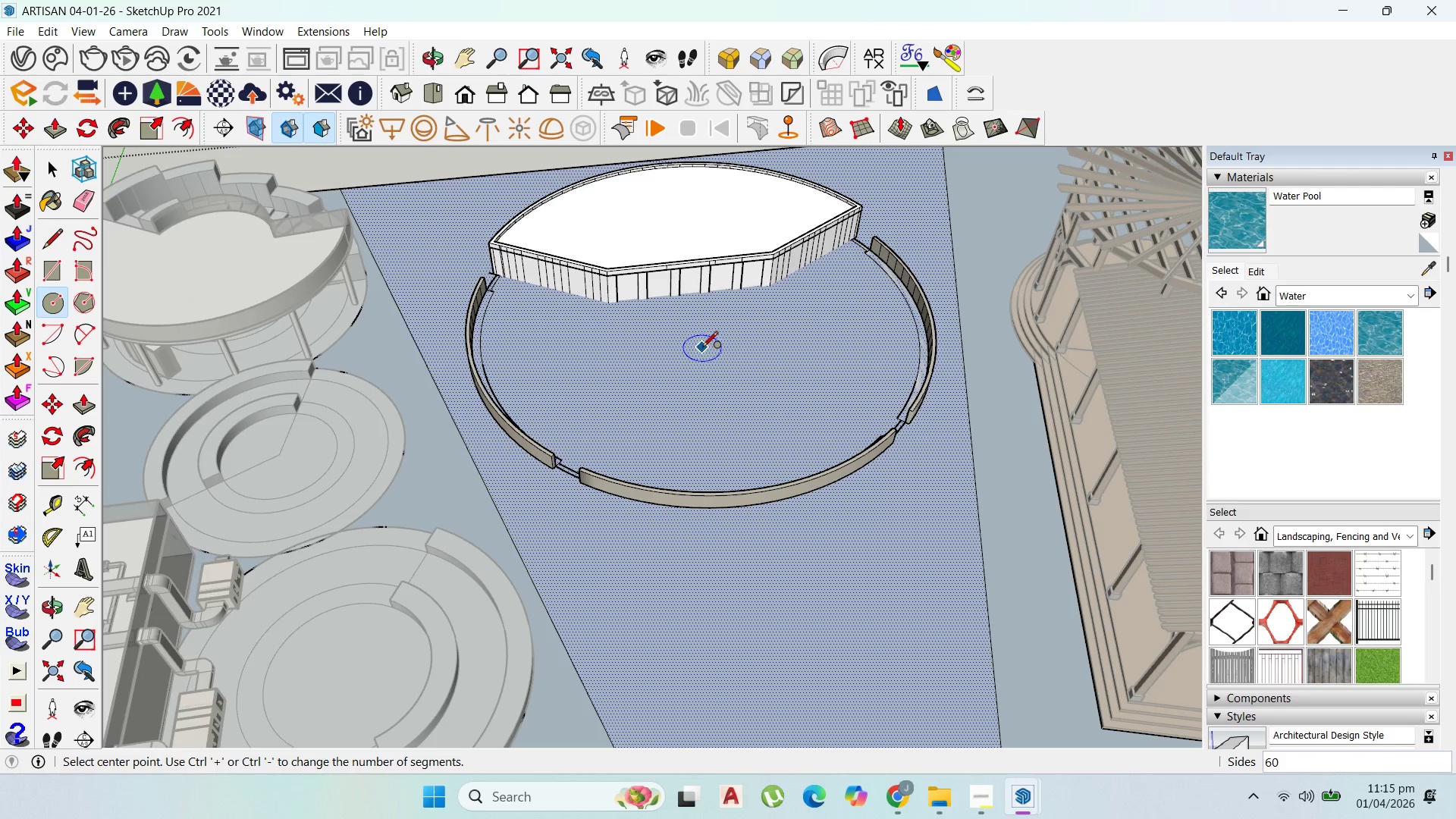 
key(Escape)
 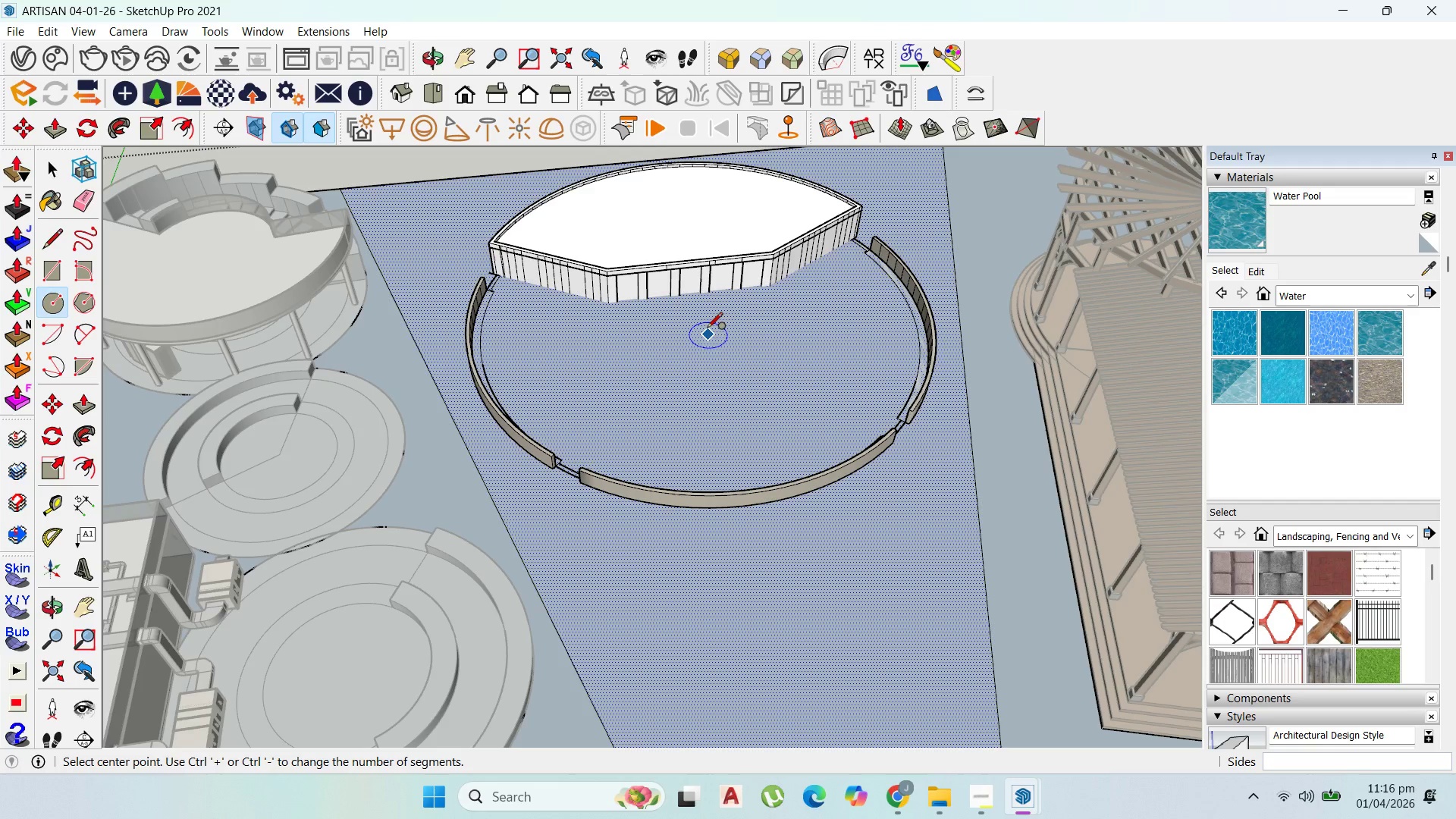 
left_click([706, 328])
 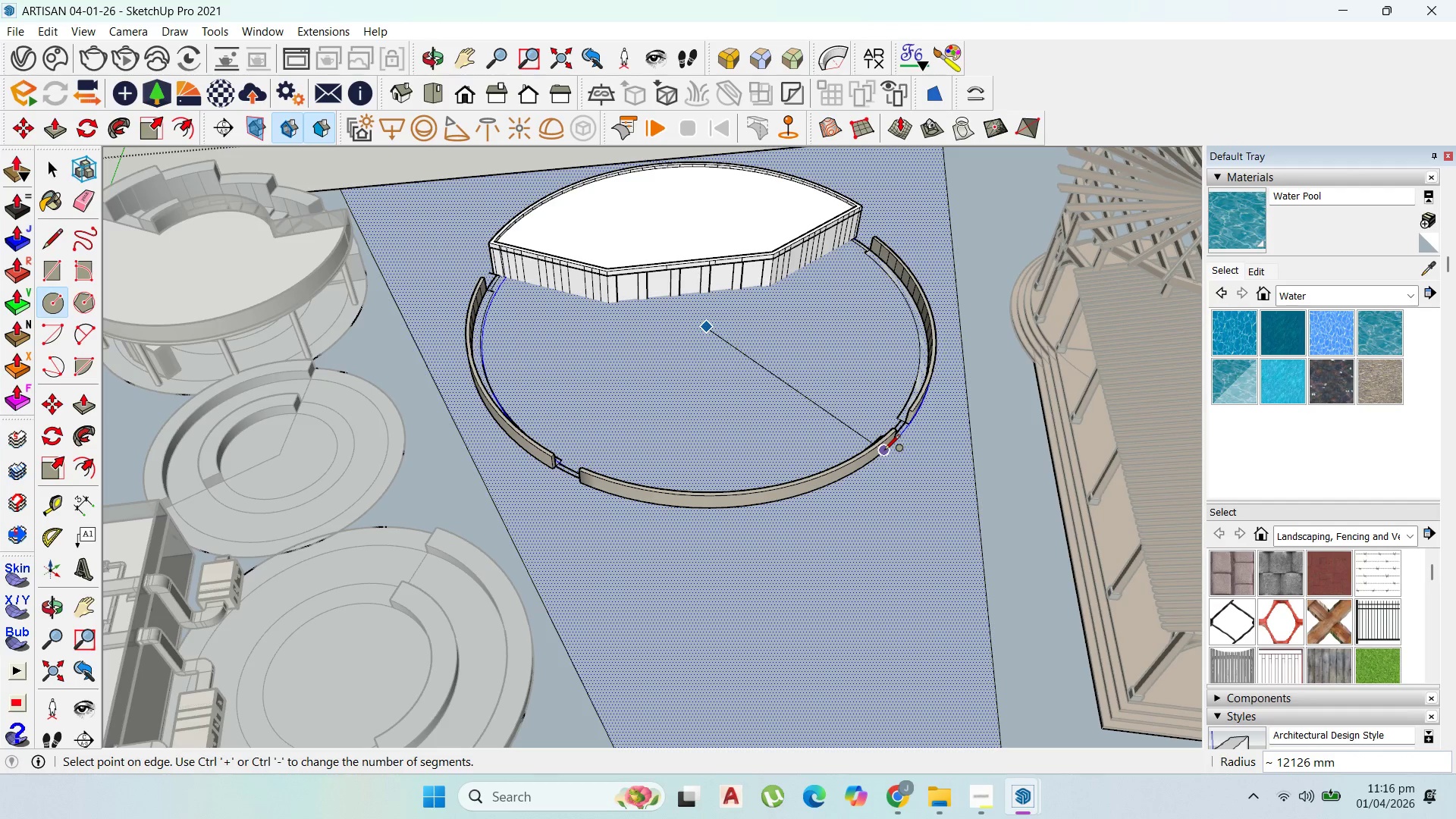 
left_click([886, 451])
 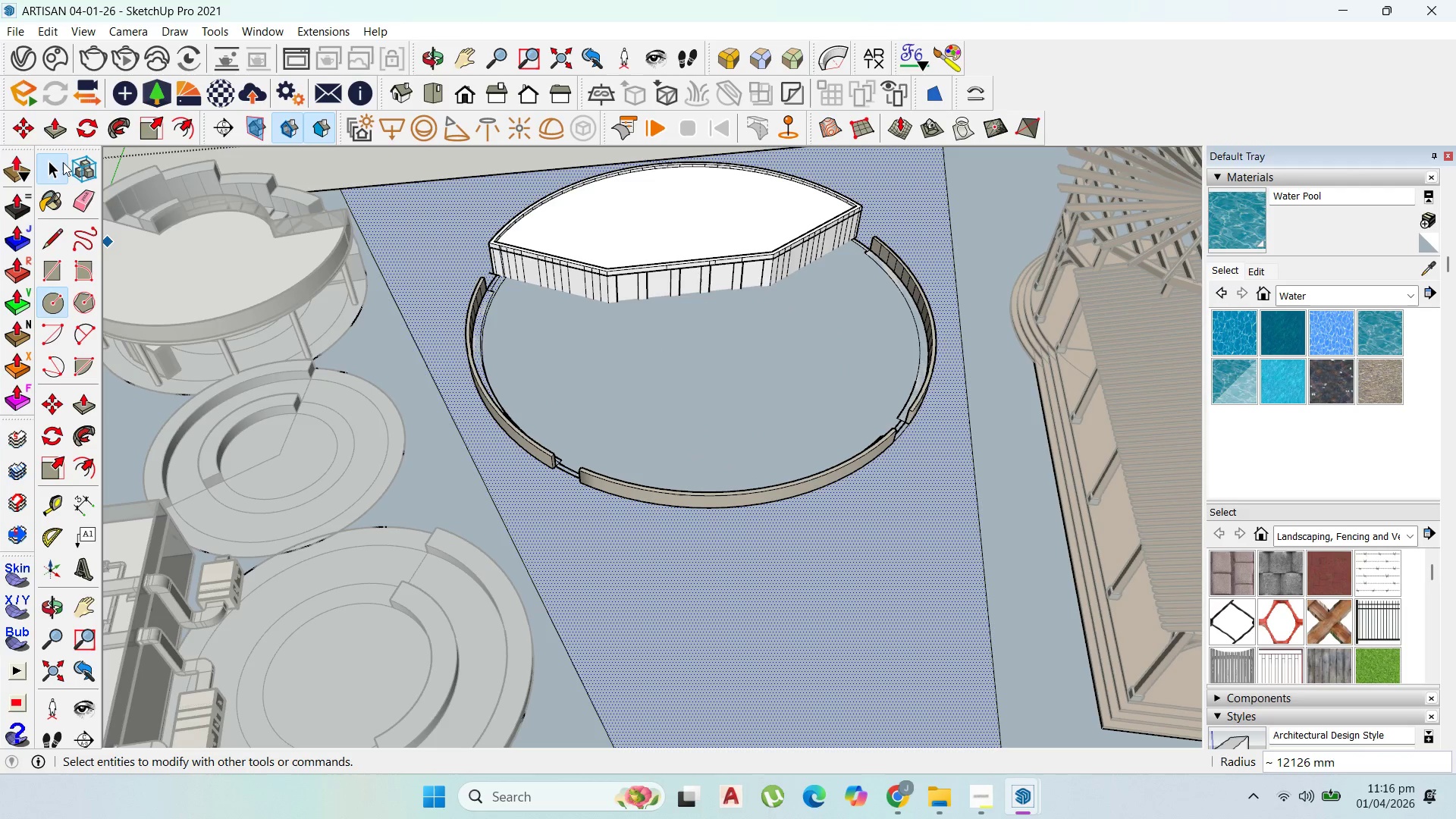 
left_click([580, 337])
 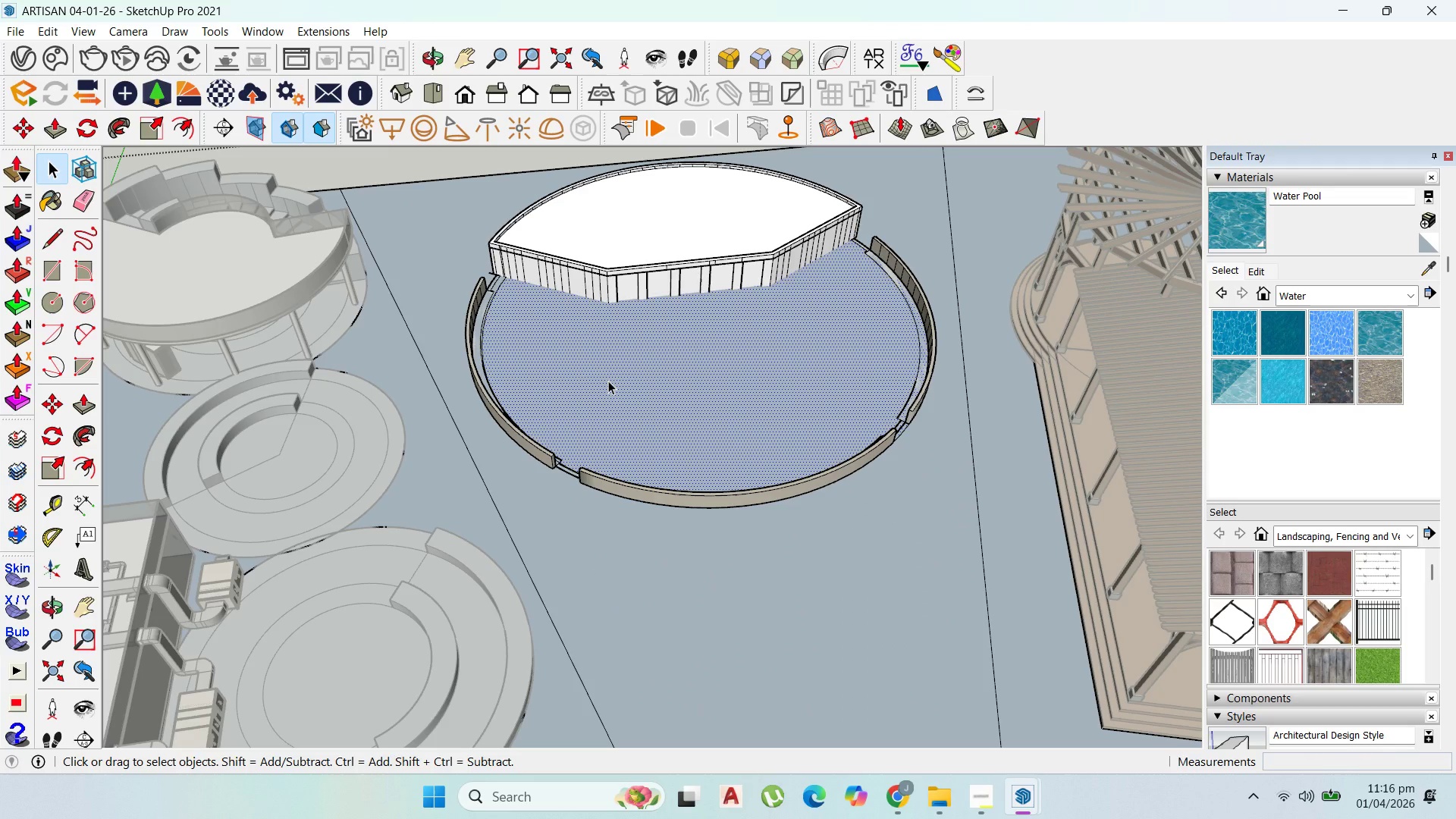 
key(Delete)
 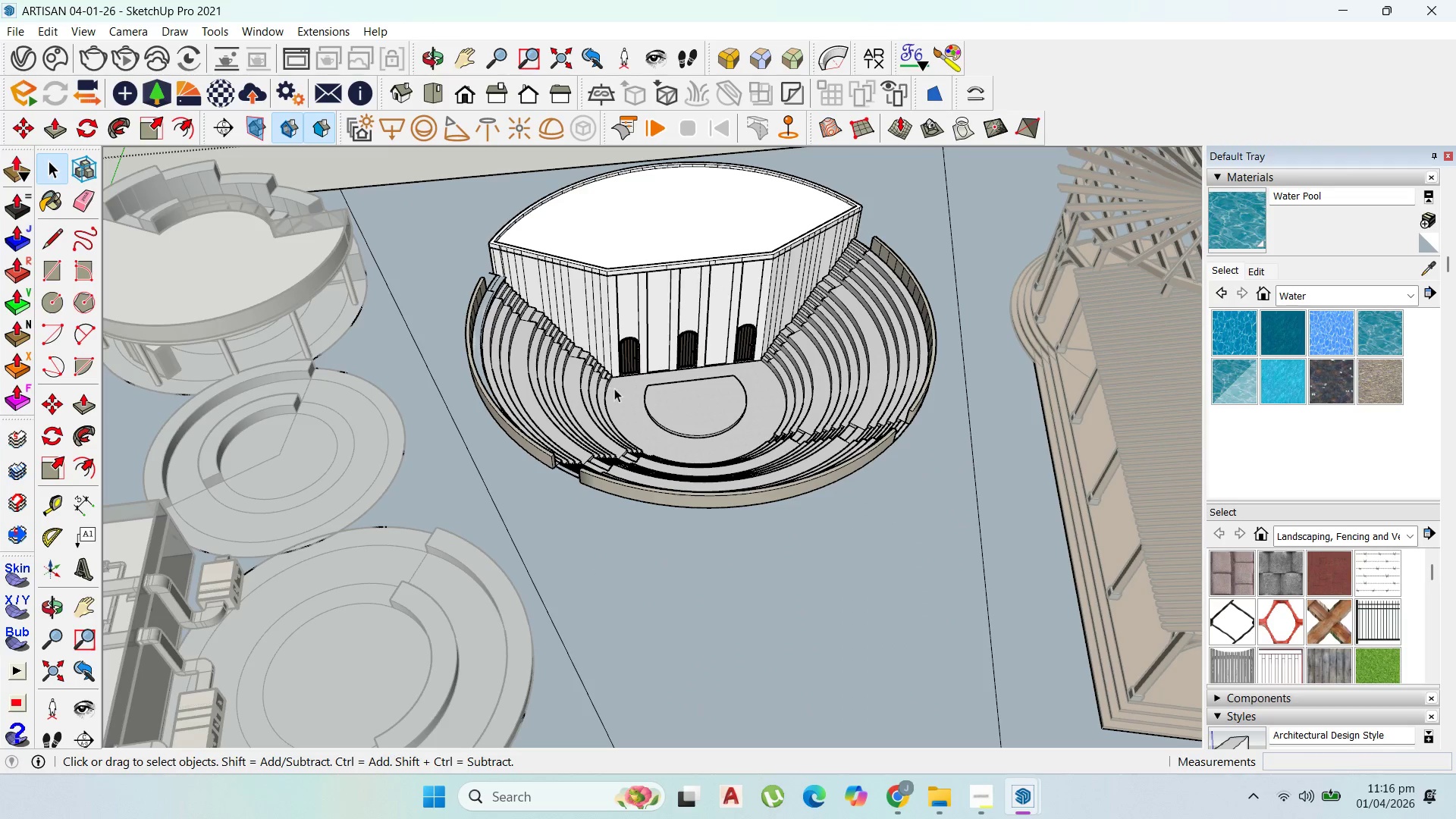 
scroll: coordinate [624, 391], scroll_direction: down, amount: 1.0
 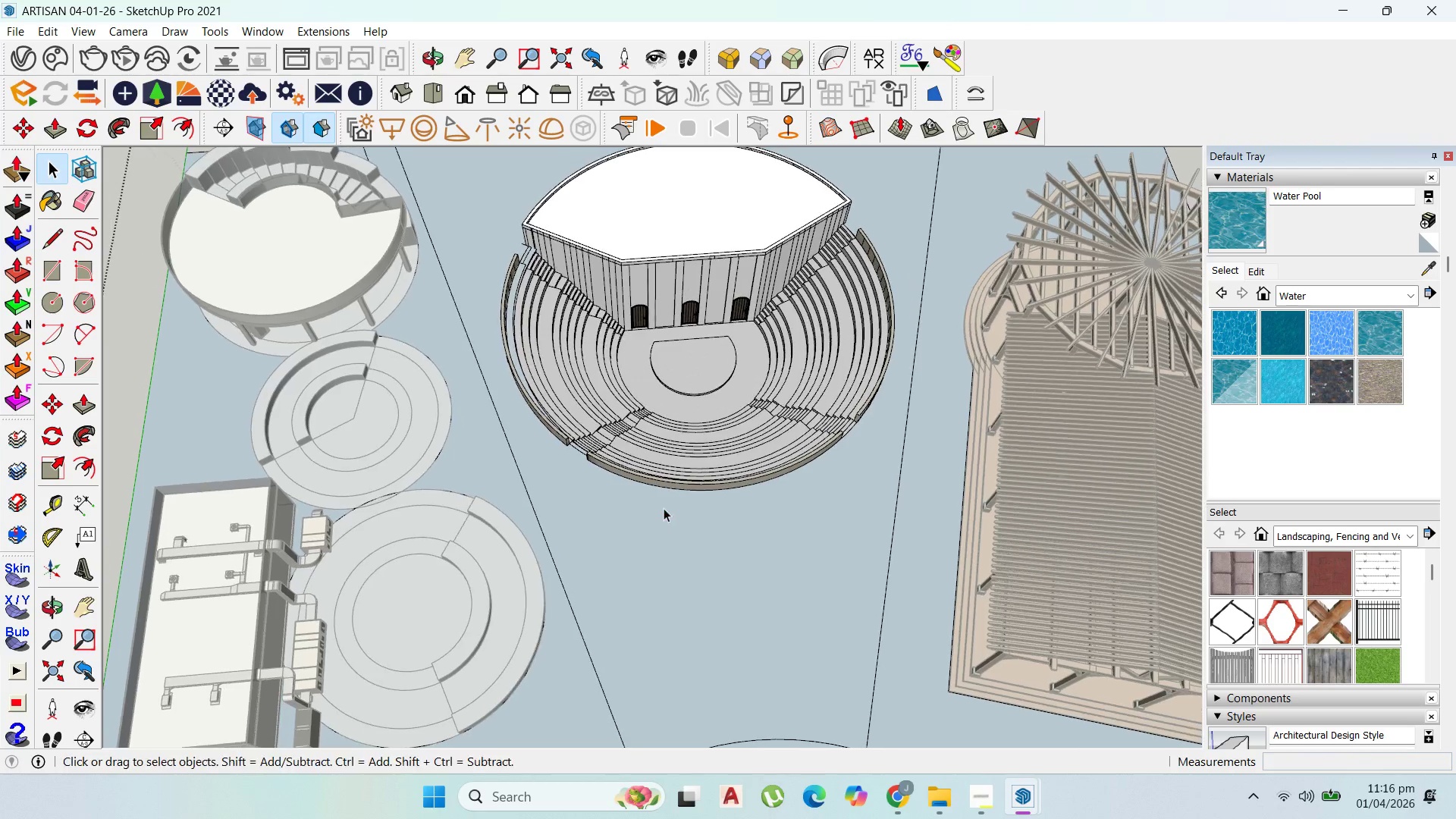 
scroll: coordinate [718, 421], scroll_direction: up, amount: 1.0
 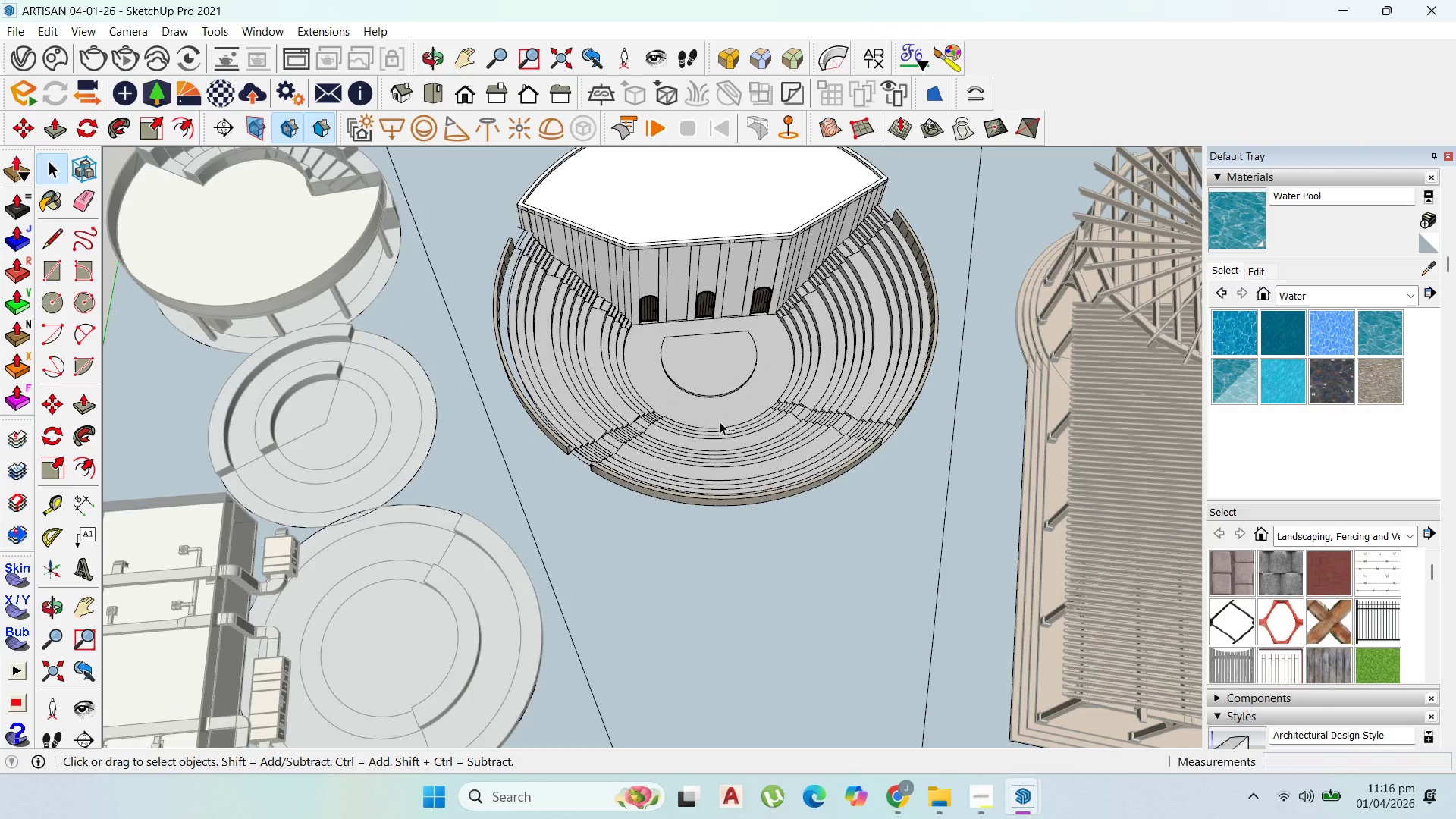 
key(Control+Z)
 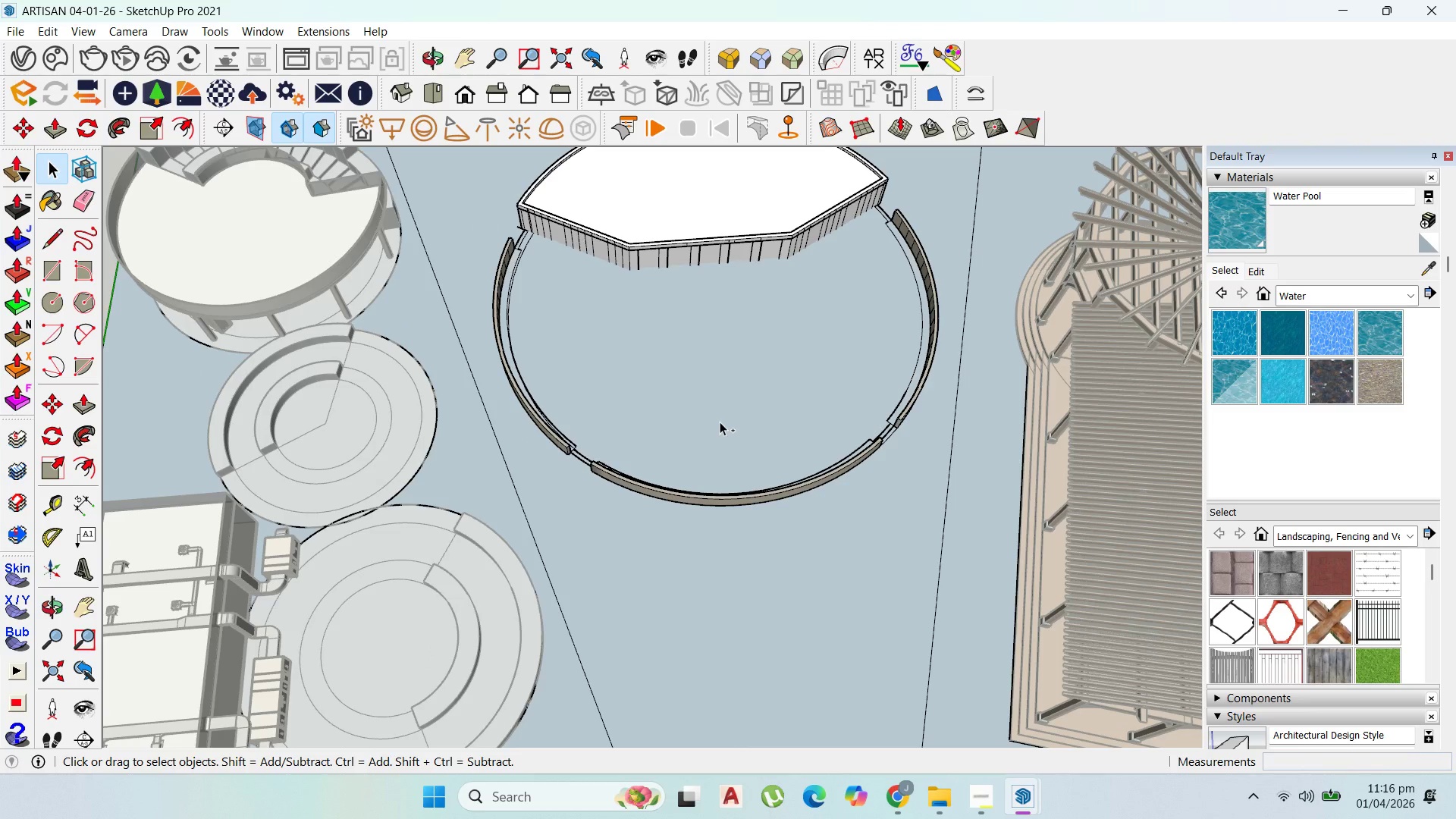 
key(Control+Z)
 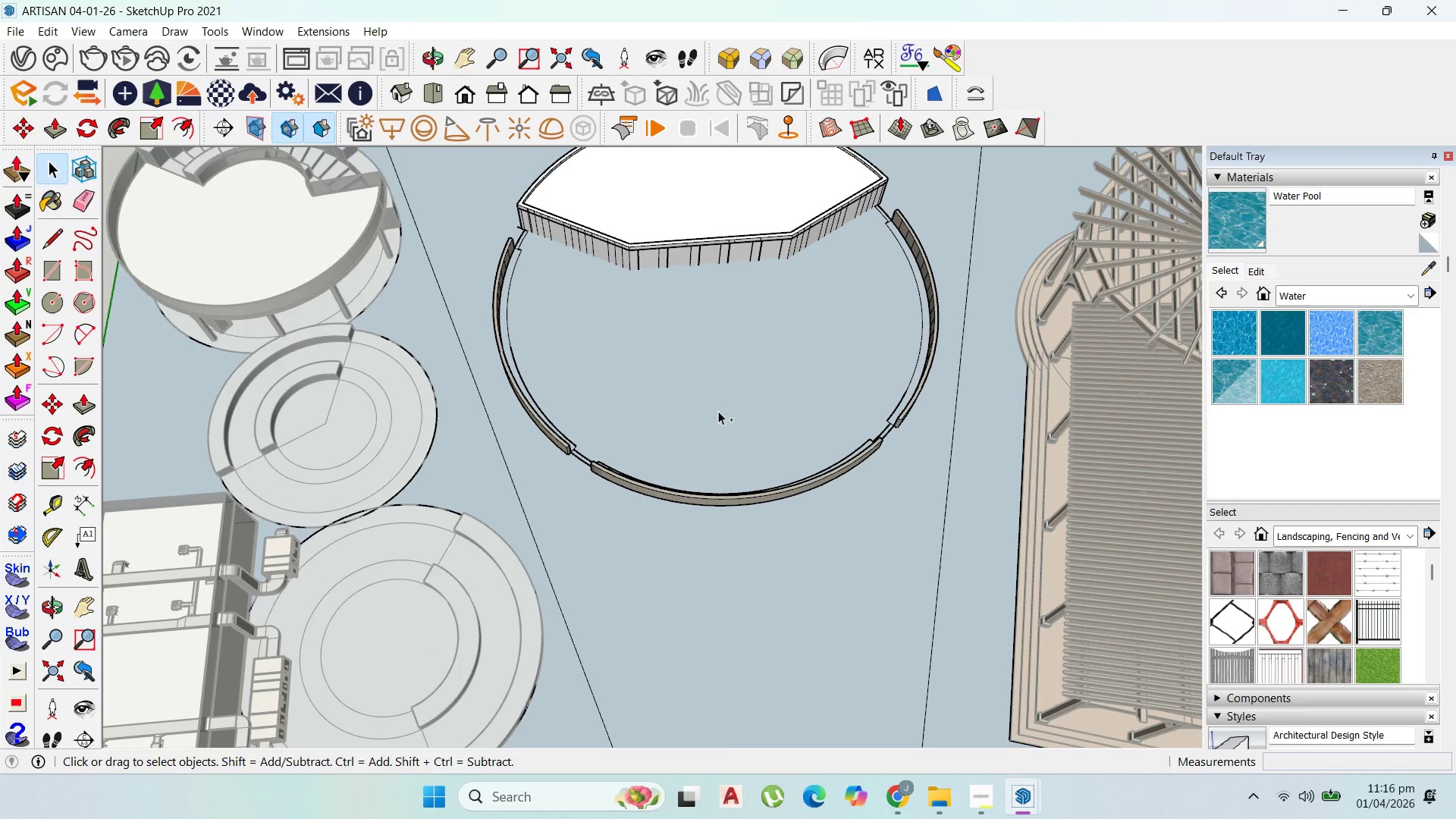 
key(Control+Z)
 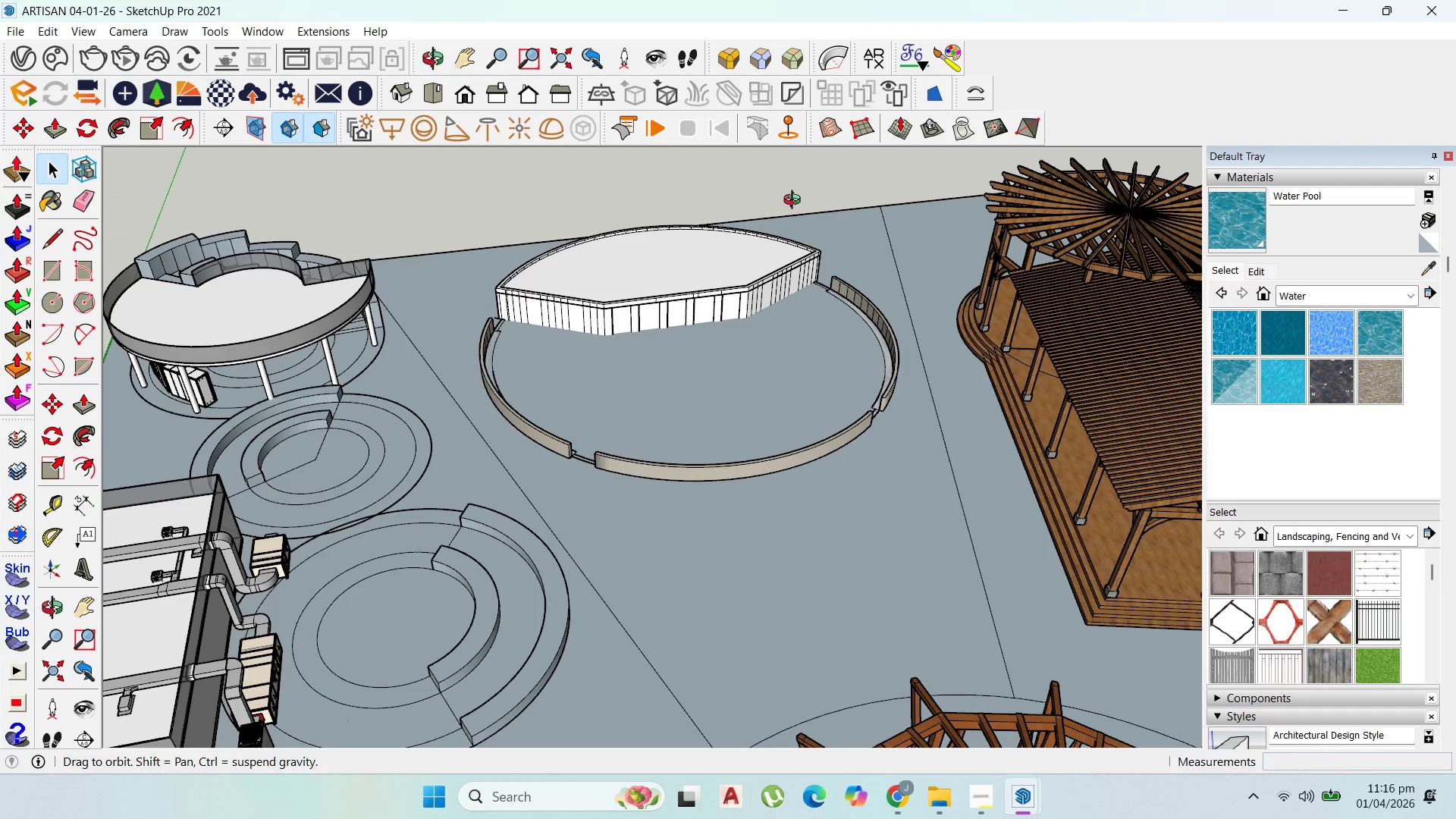 
double_click([779, 381])
 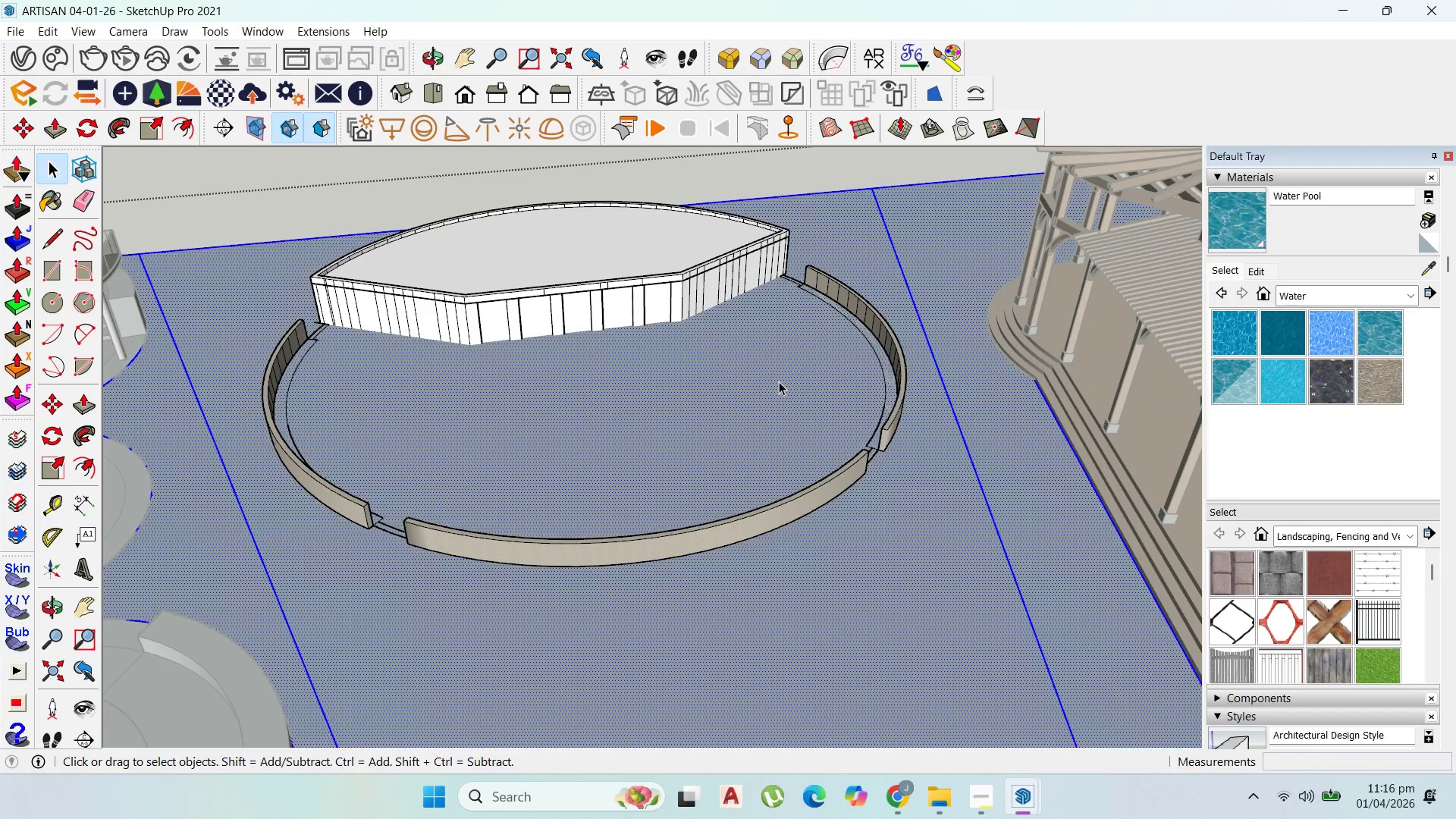 
scroll: coordinate [846, 393], scroll_direction: up, amount: 3.0
 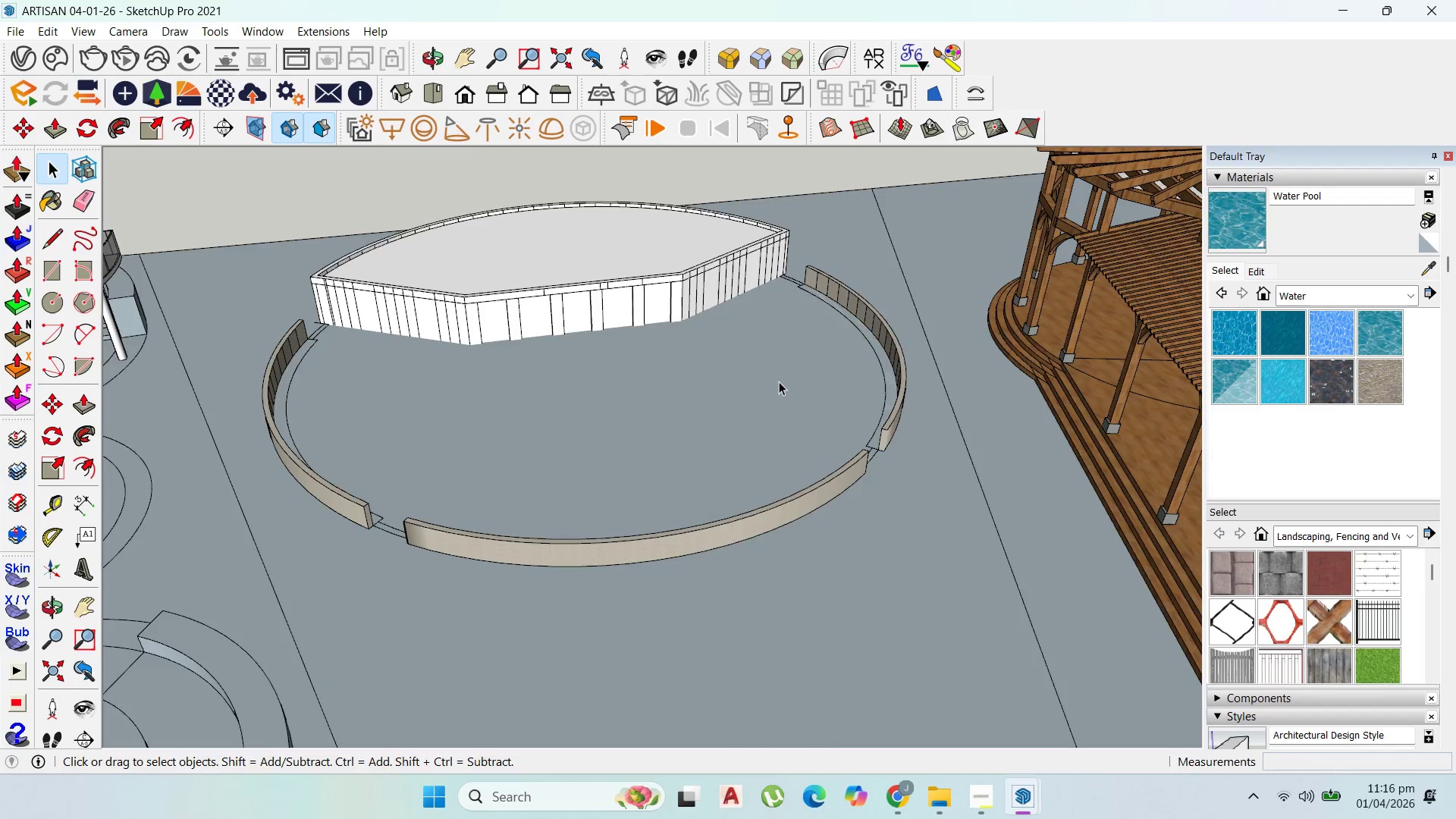 
triple_click([779, 381])
 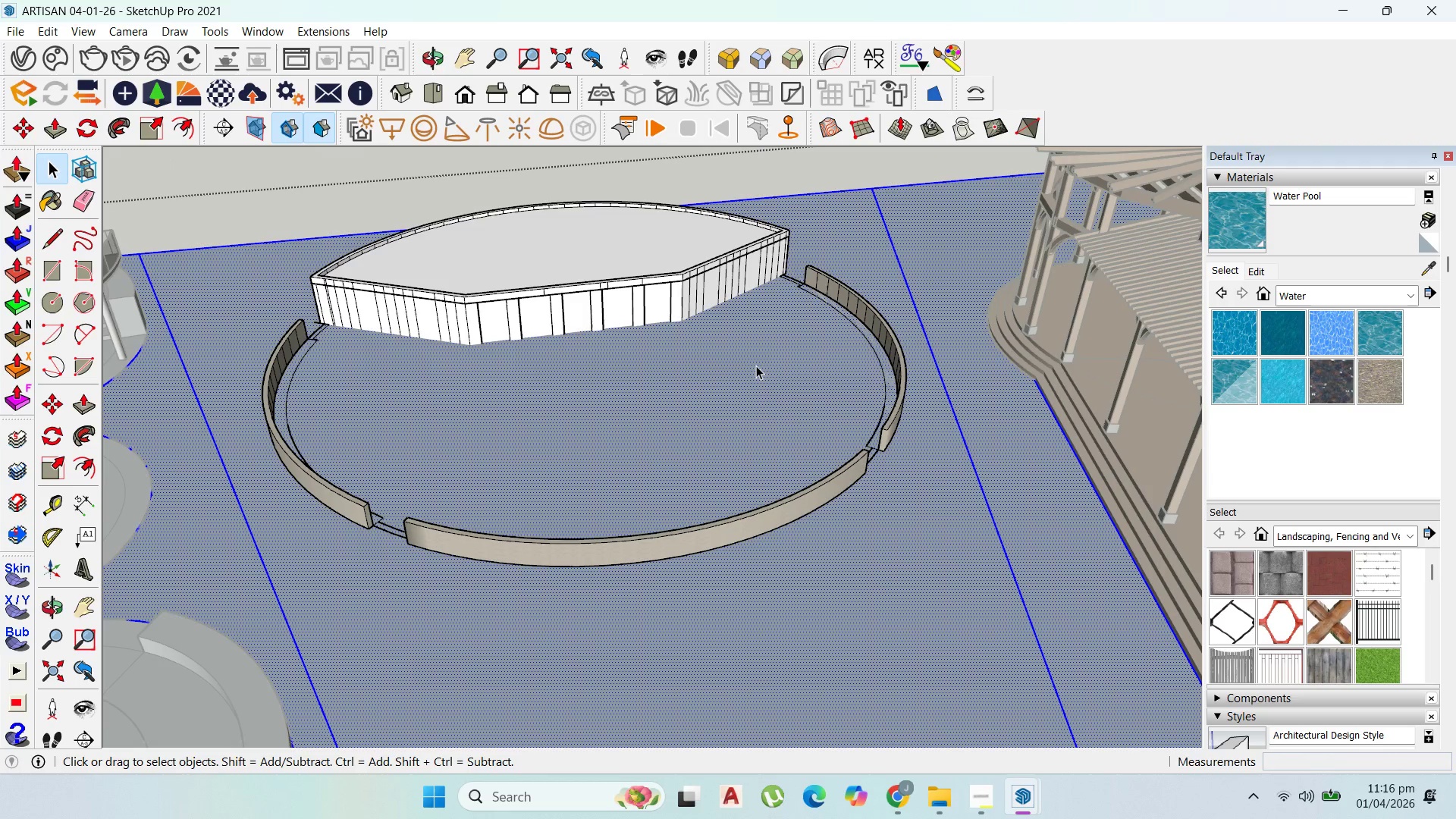 
left_click_drag(start_coordinate=[753, 362], to_coordinate=[732, 363])
 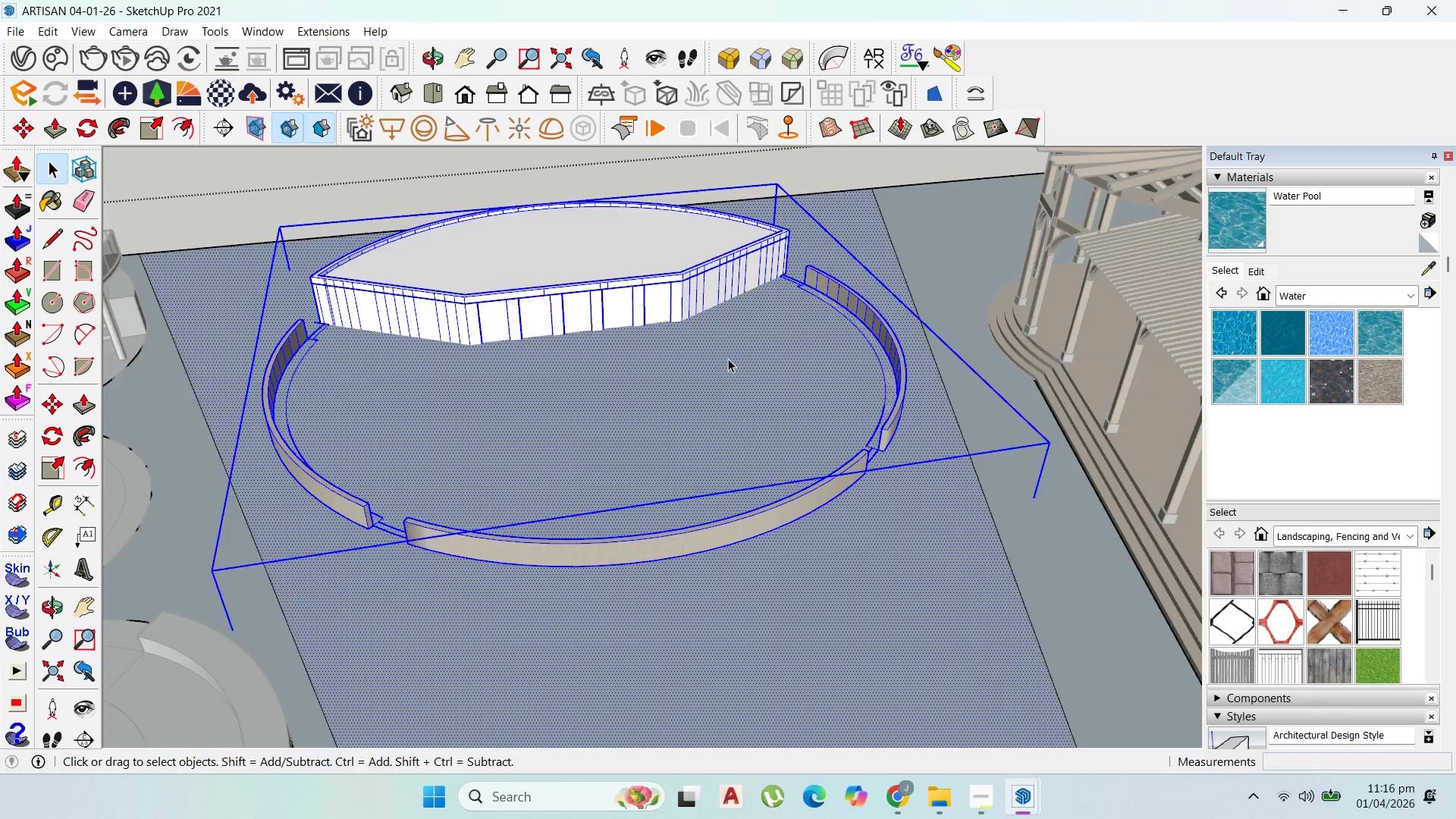 
left_click_drag(start_coordinate=[784, 529], to_coordinate=[786, 533])
 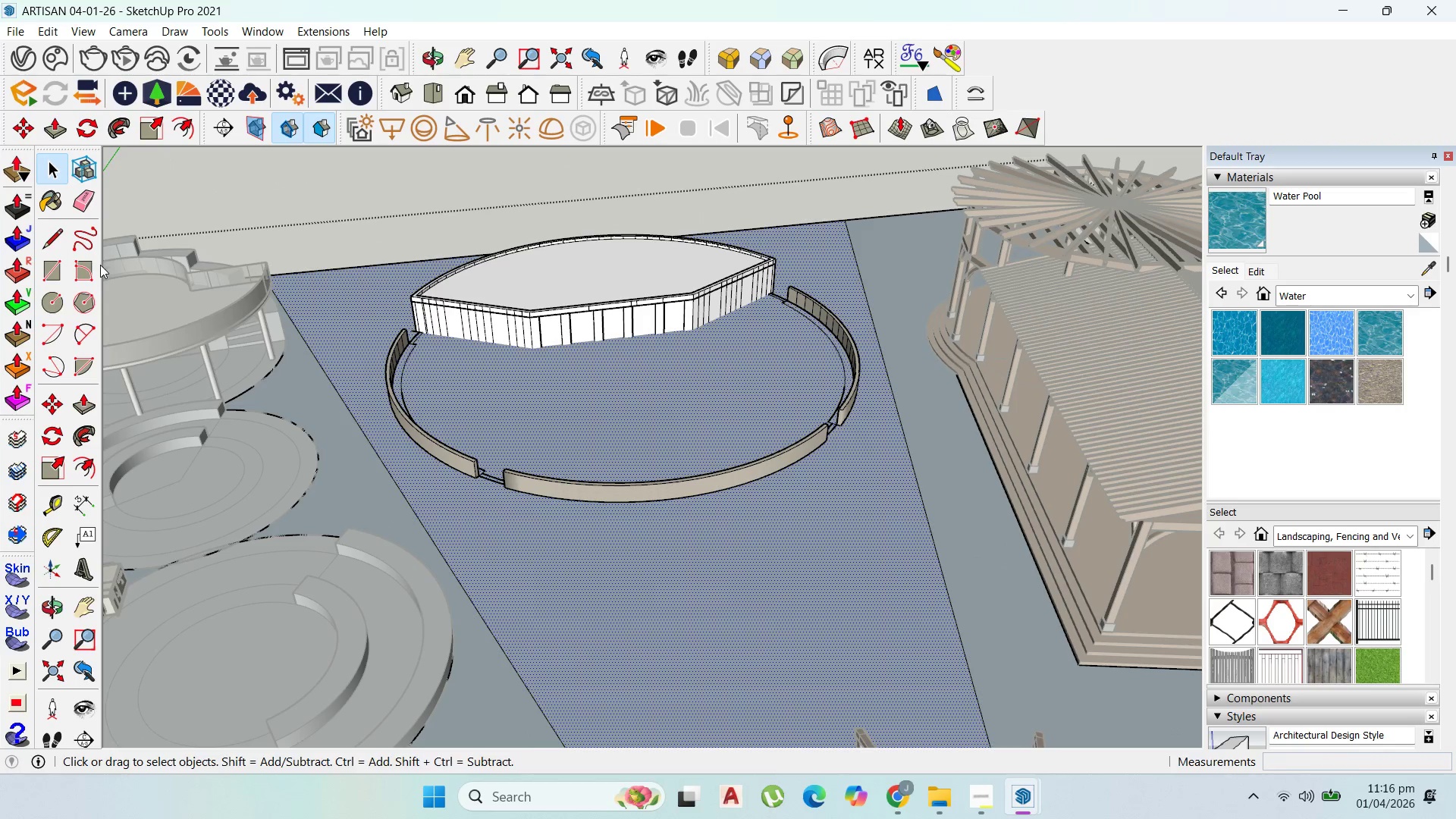 
scroll: coordinate [727, 359], scroll_direction: down, amount: 2.0
 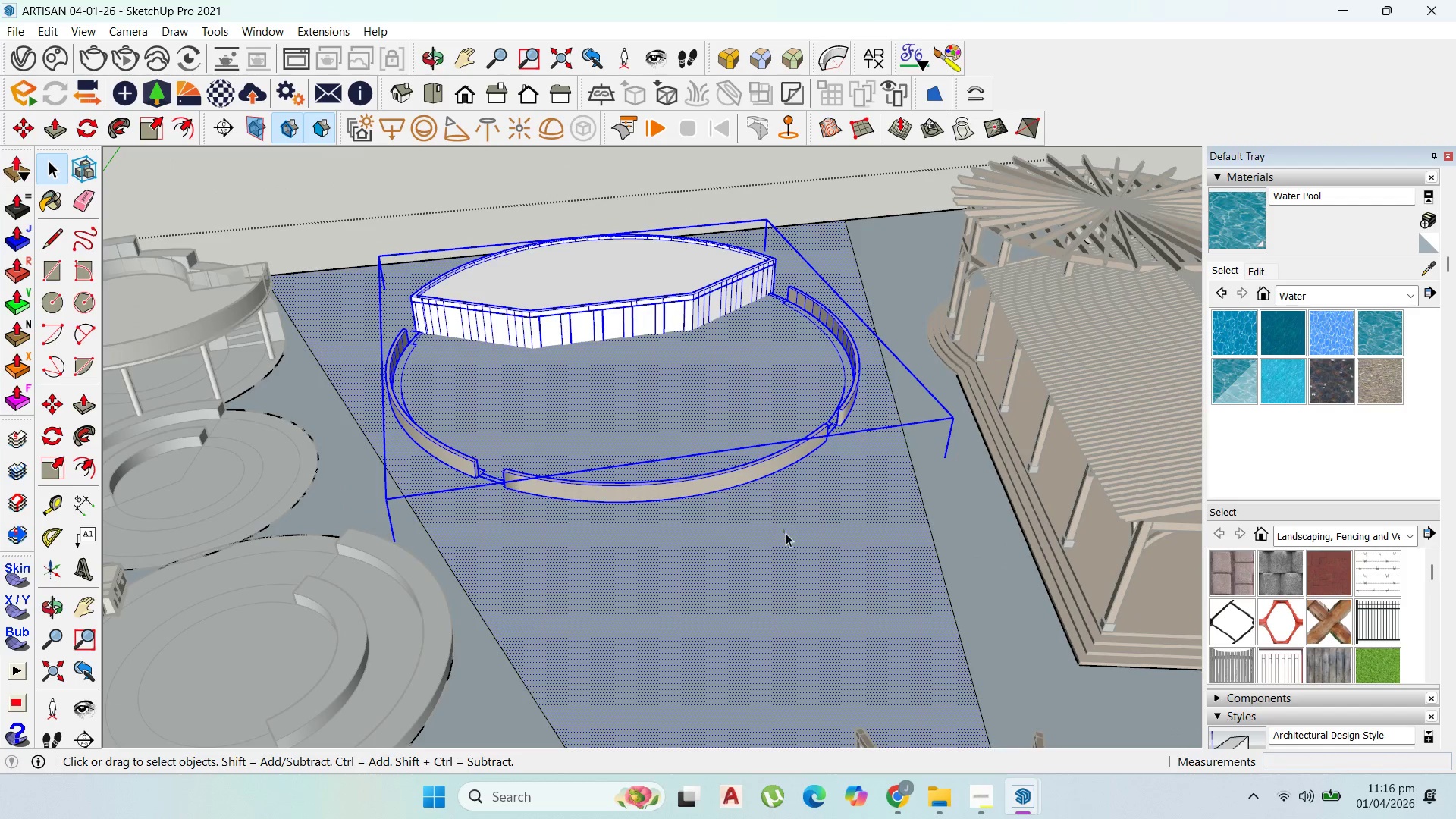 
left_click([58, 295])
 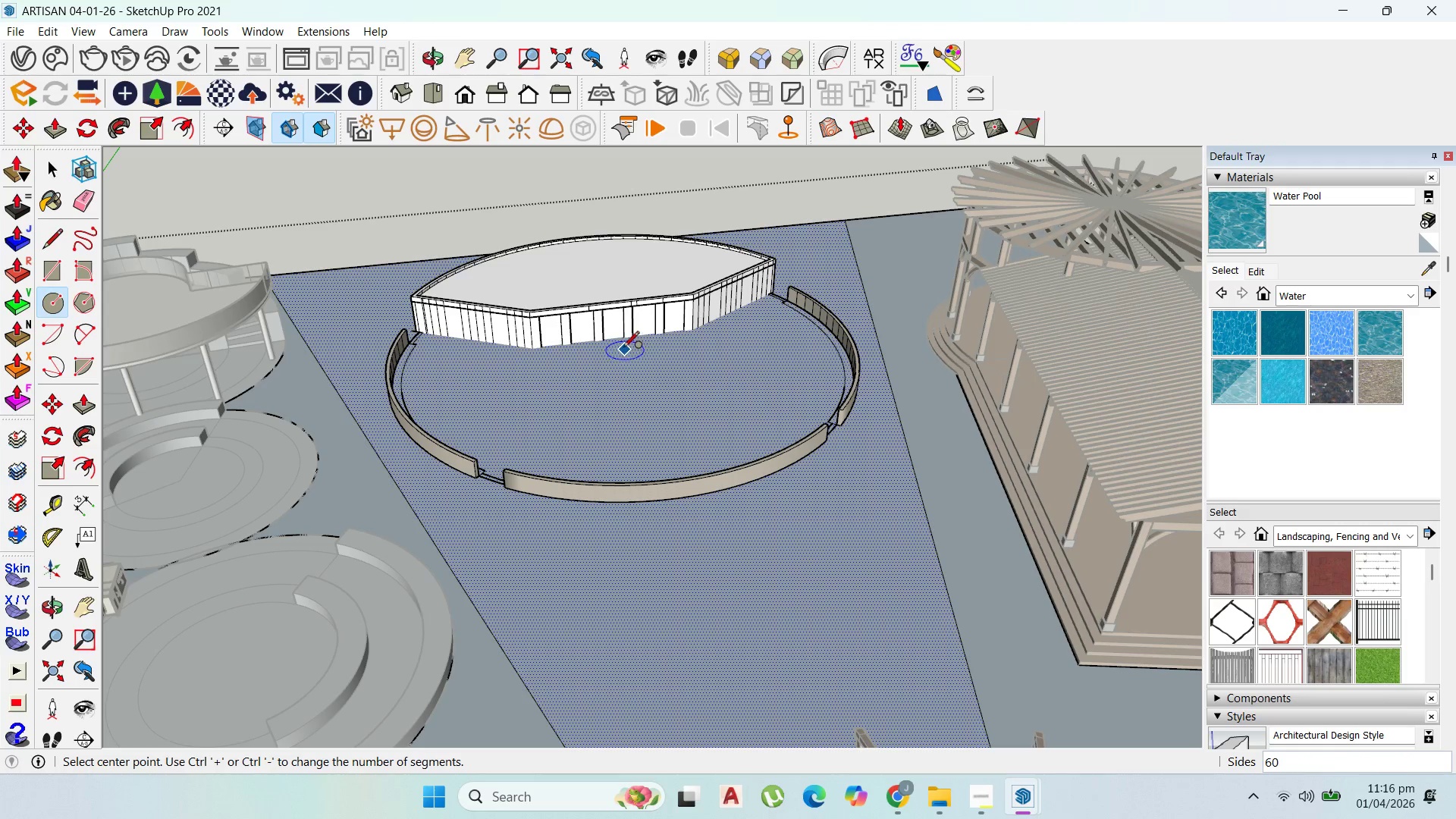 
wait(10.12)
 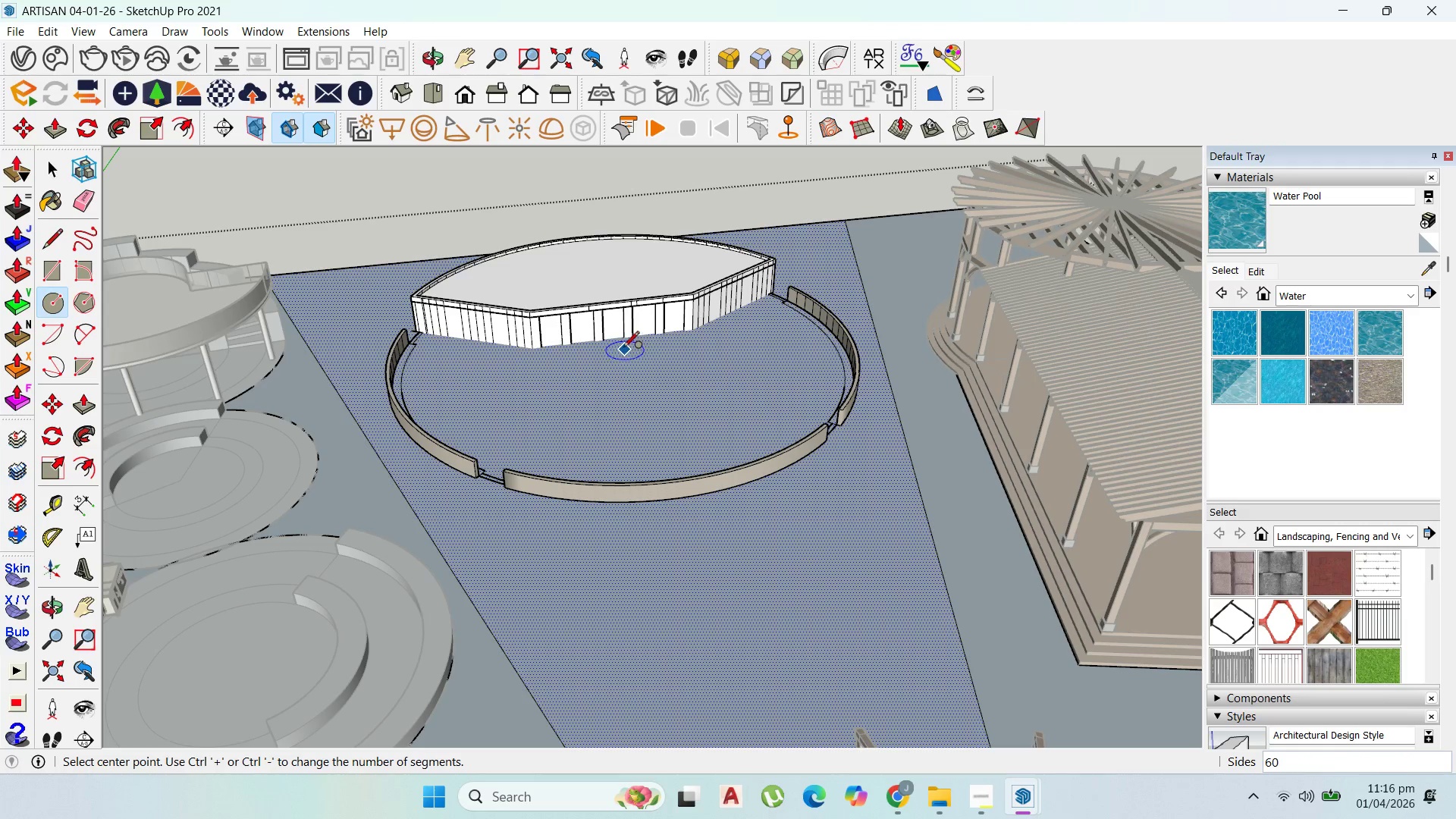 
hold_key(key=ShiftLeft, duration=1.51)
 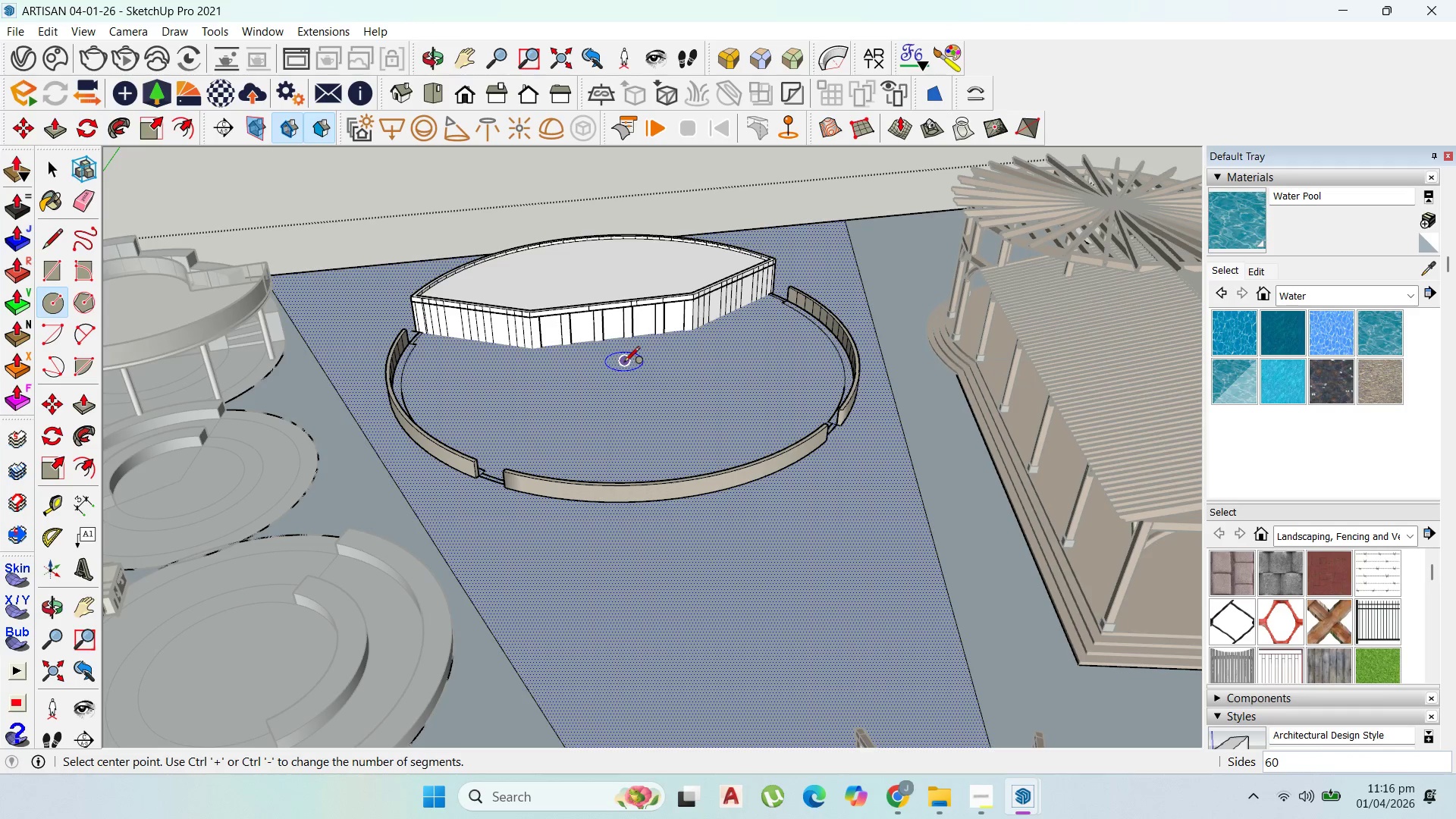 
wait(7.06)
 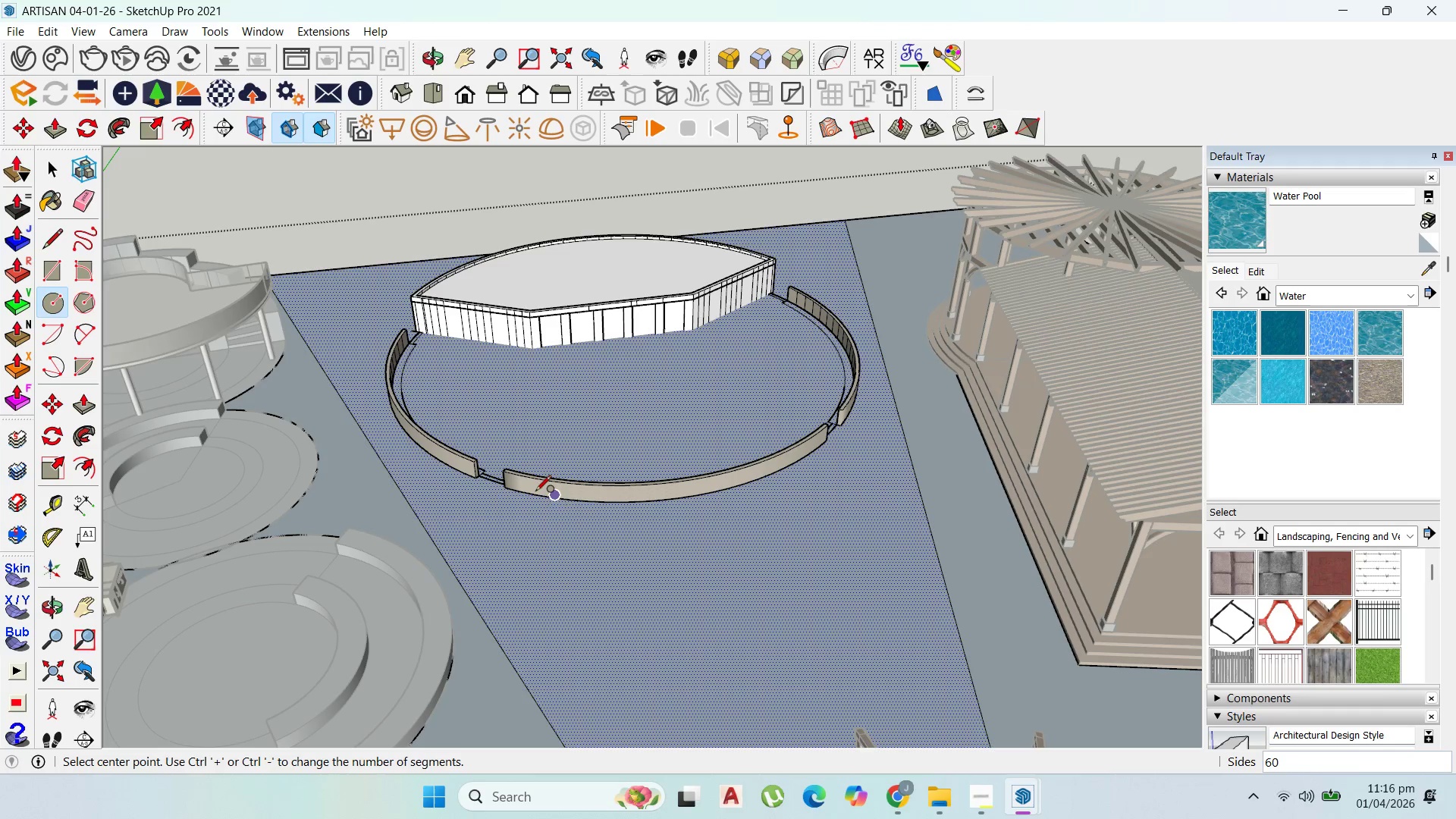 
left_click([624, 363])
 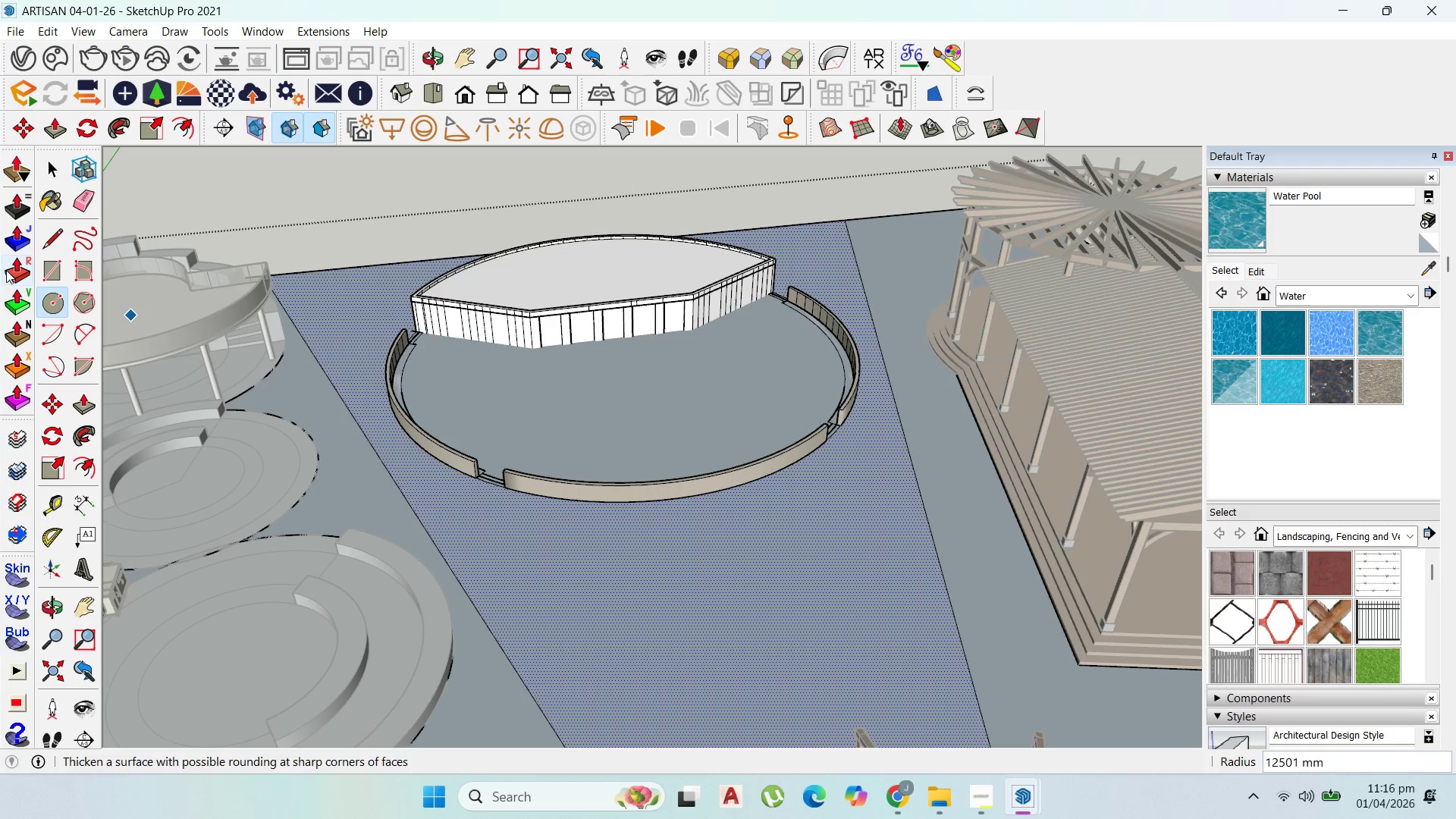 
left_click_drag(start_coordinate=[612, 394], to_coordinate=[617, 394])
 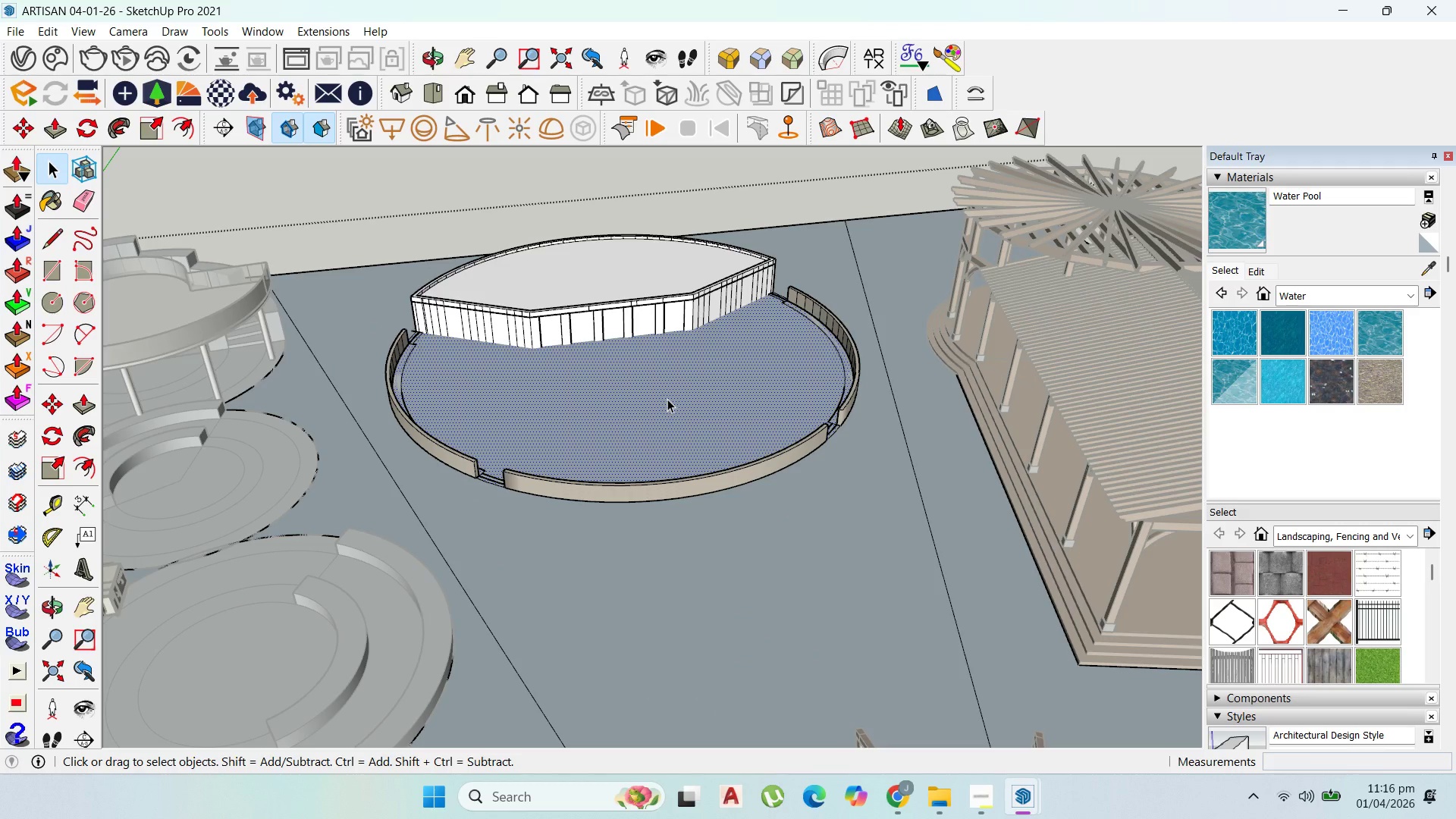 
key(Delete)
 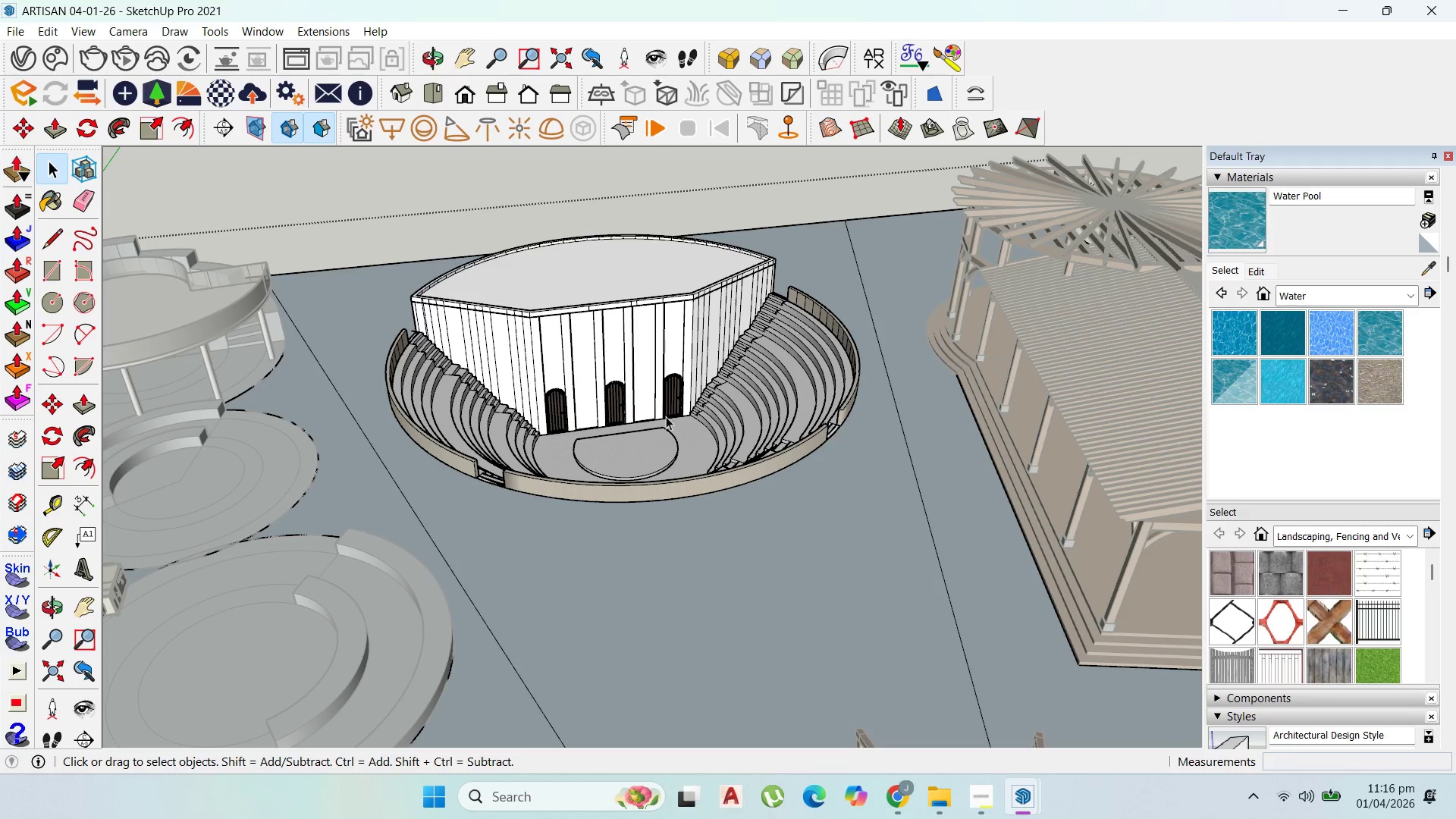 
left_click([755, 529])
 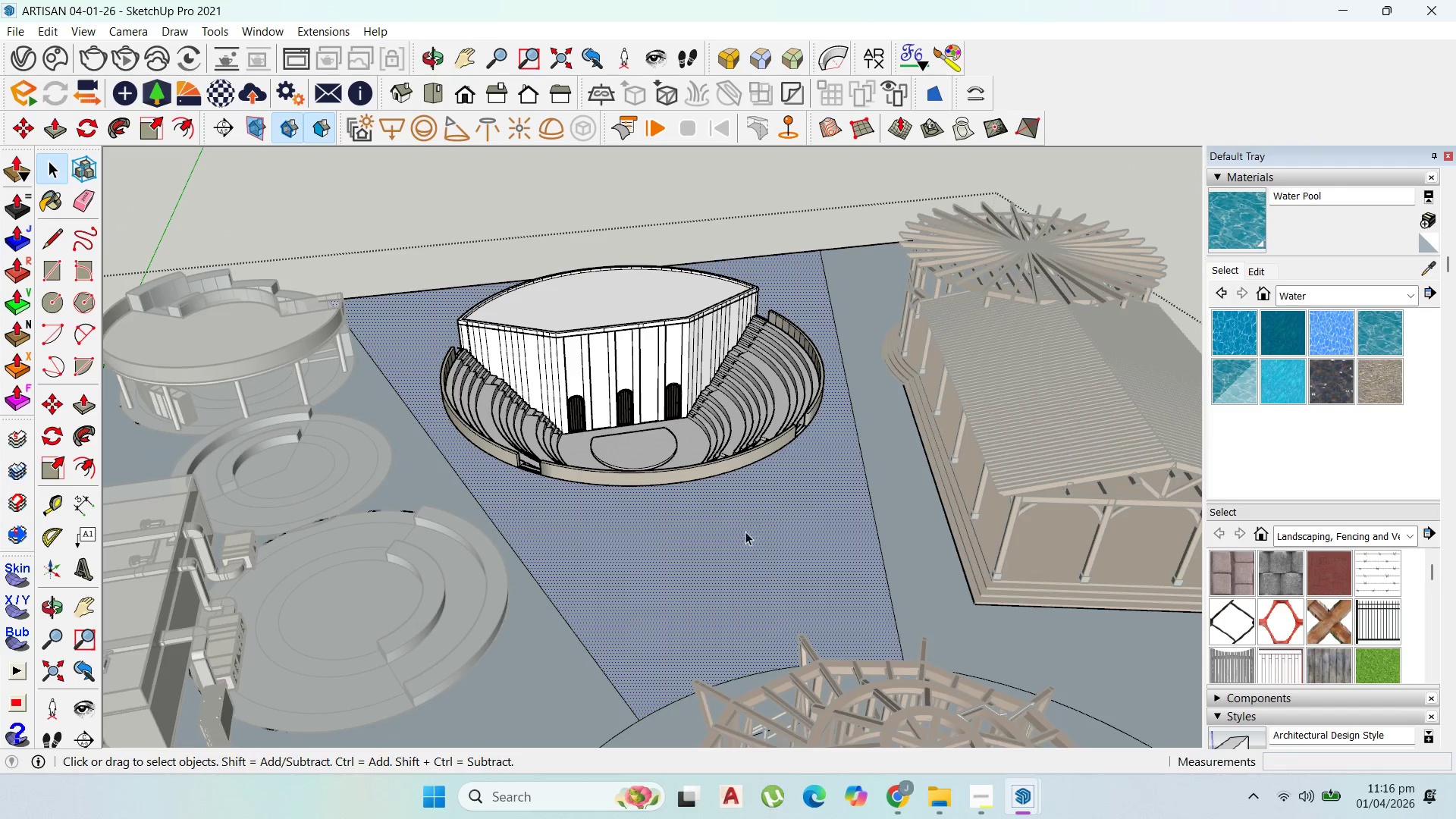 
scroll: coordinate [679, 440], scroll_direction: down, amount: 3.0
 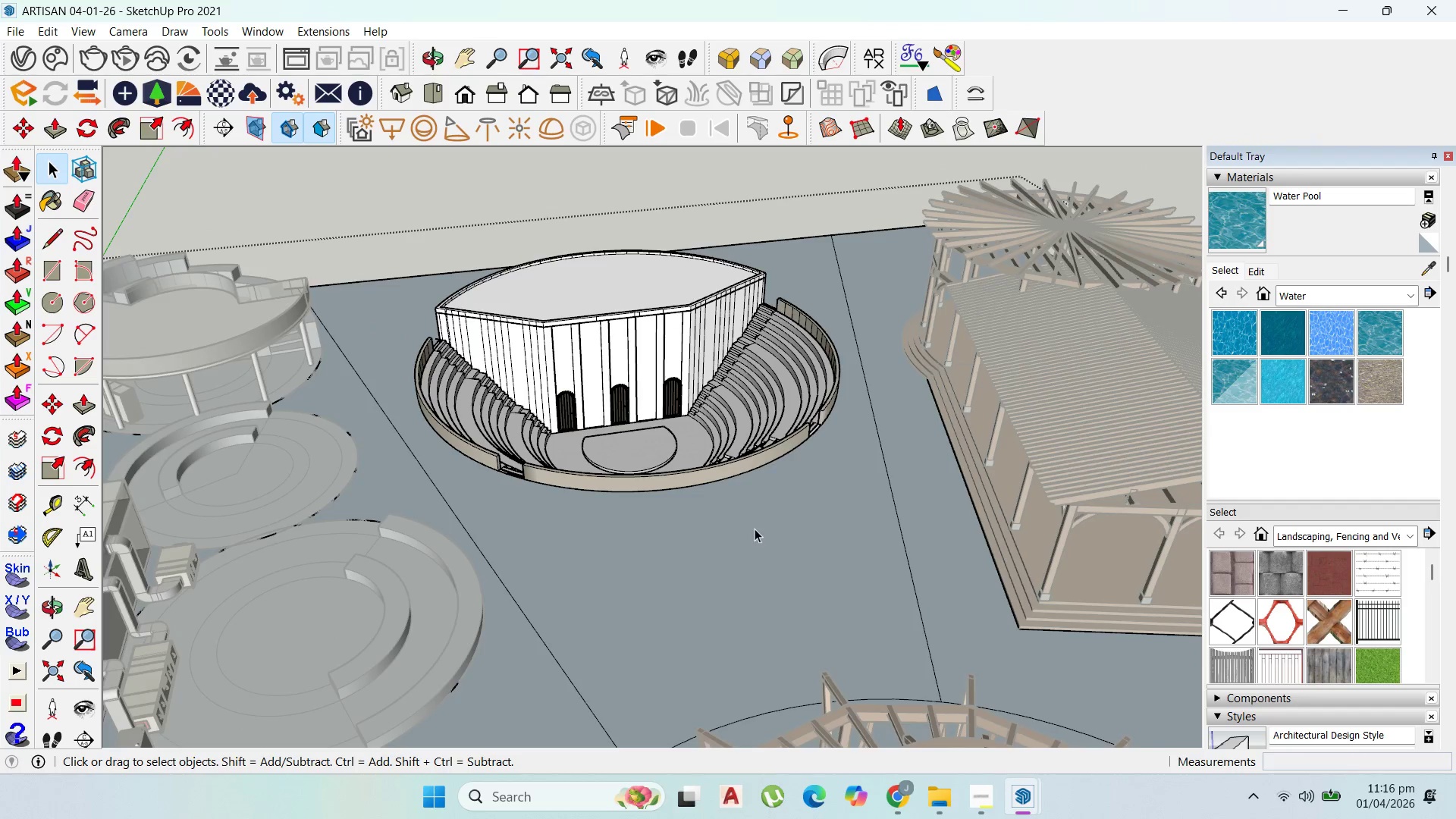 
scroll: coordinate [745, 532], scroll_direction: none, amount: 0.0
 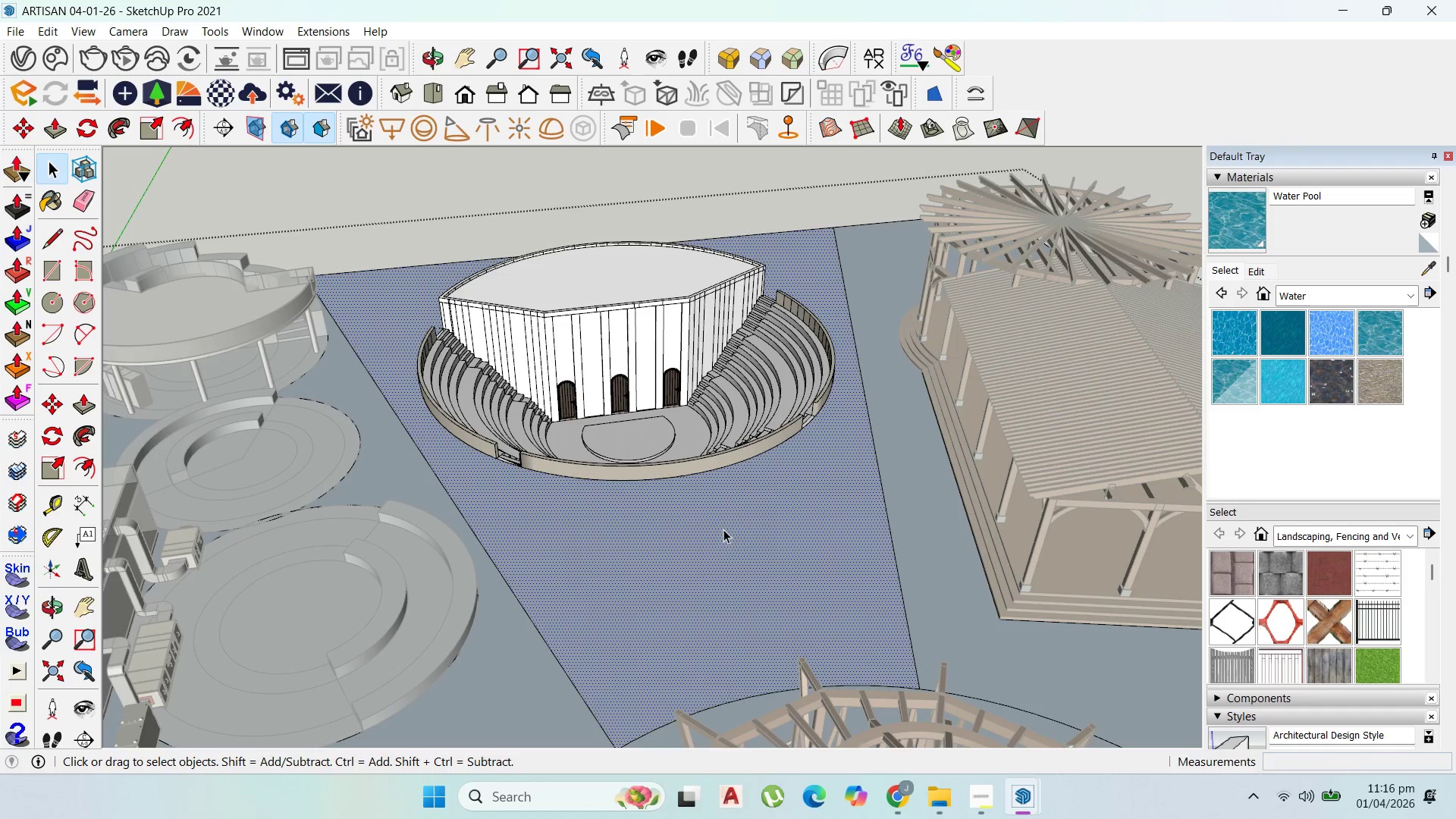 
left_click_drag(start_coordinate=[717, 526], to_coordinate=[711, 526])
 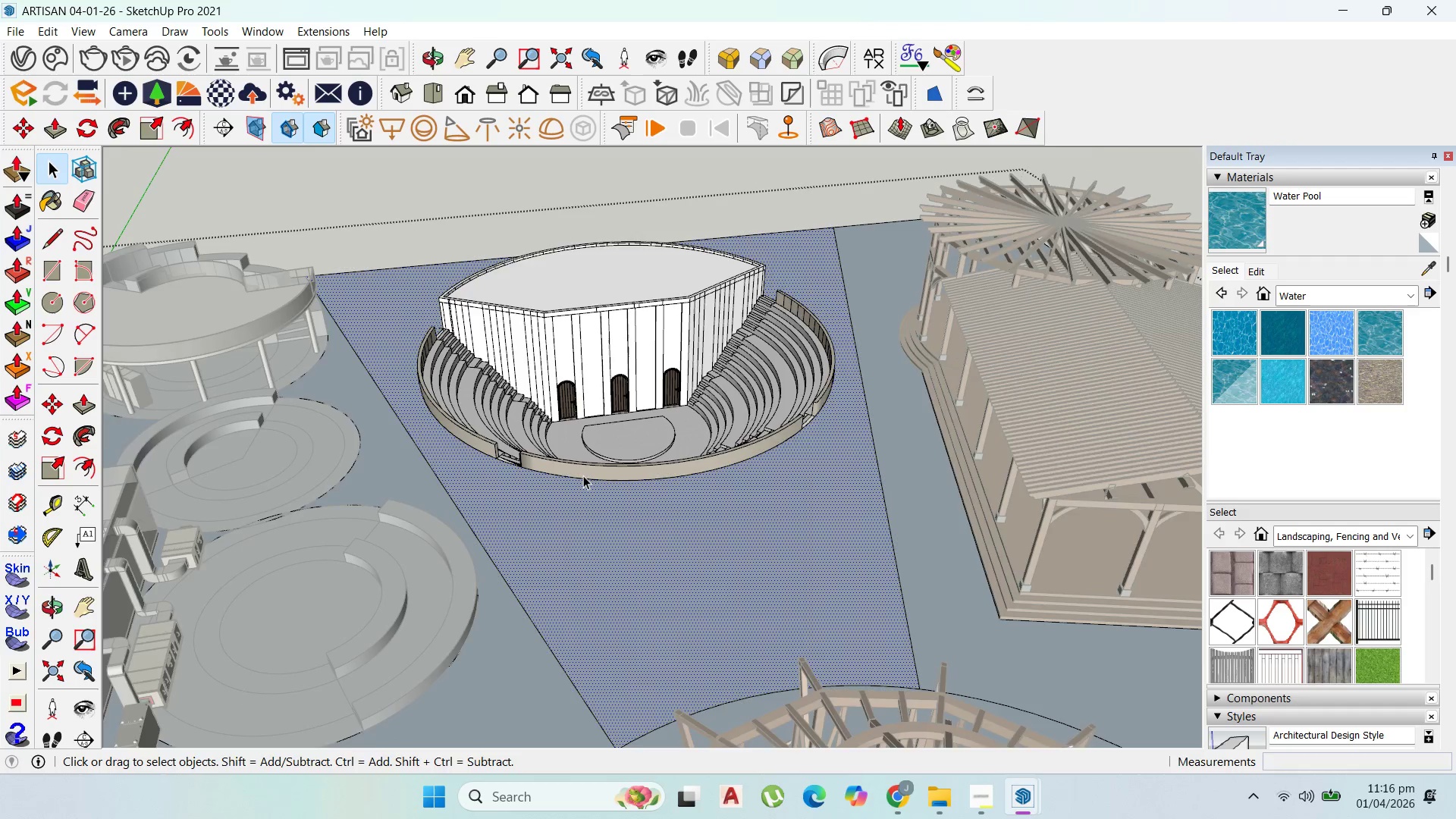 
scroll: coordinate [583, 475], scroll_direction: up, amount: 2.0
 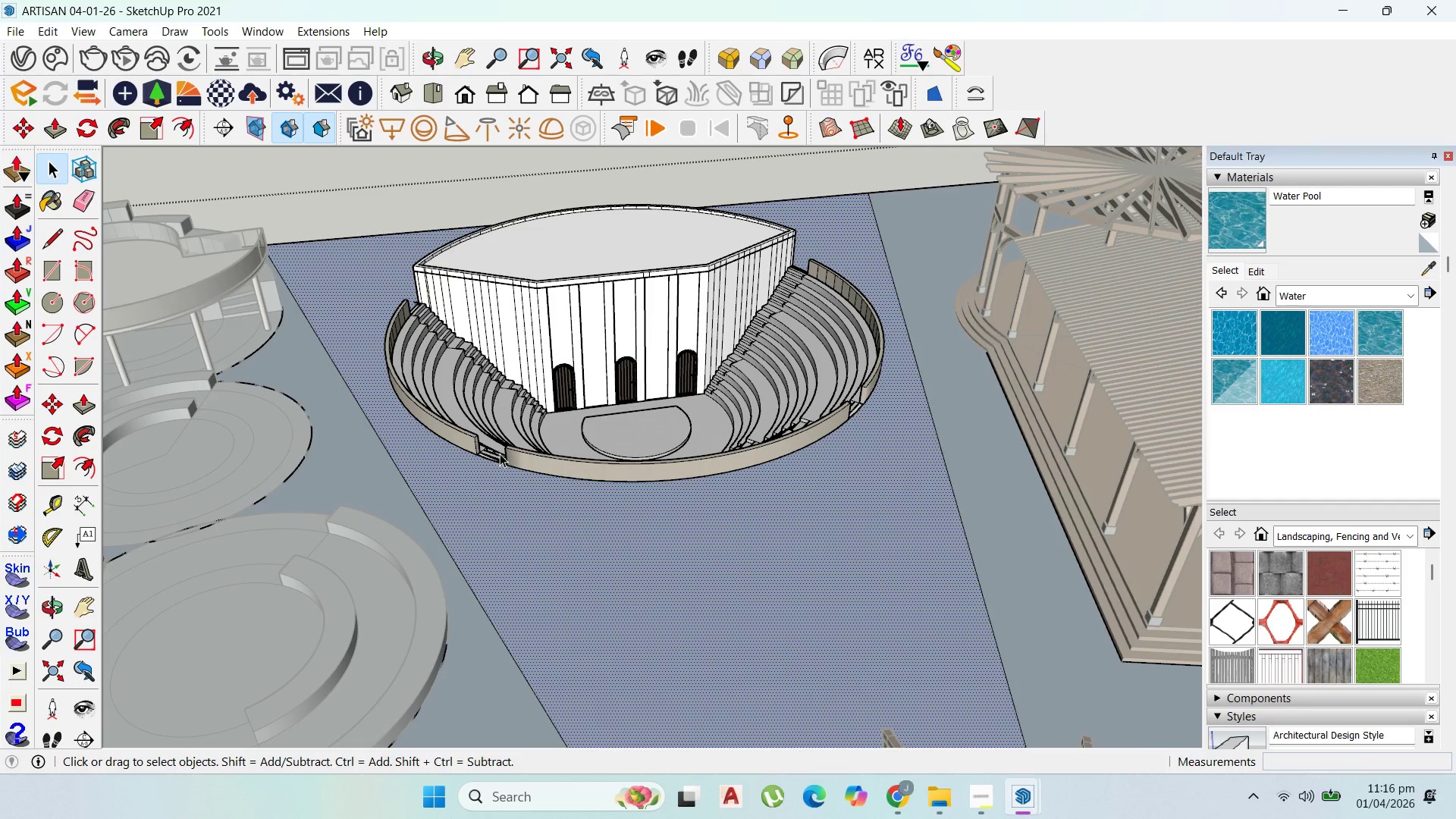 
left_click([493, 460])
 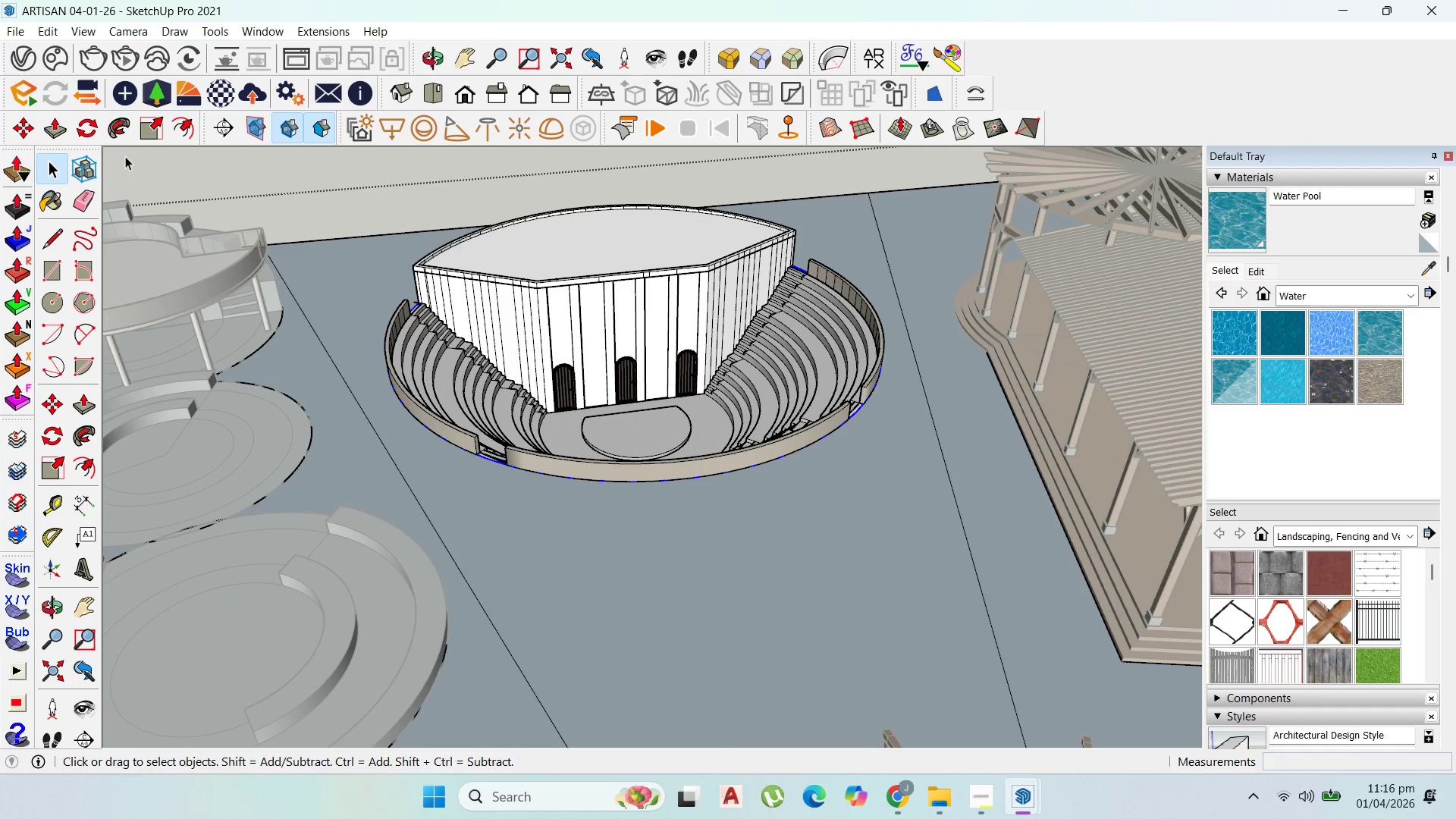 
left_click([187, 128])
 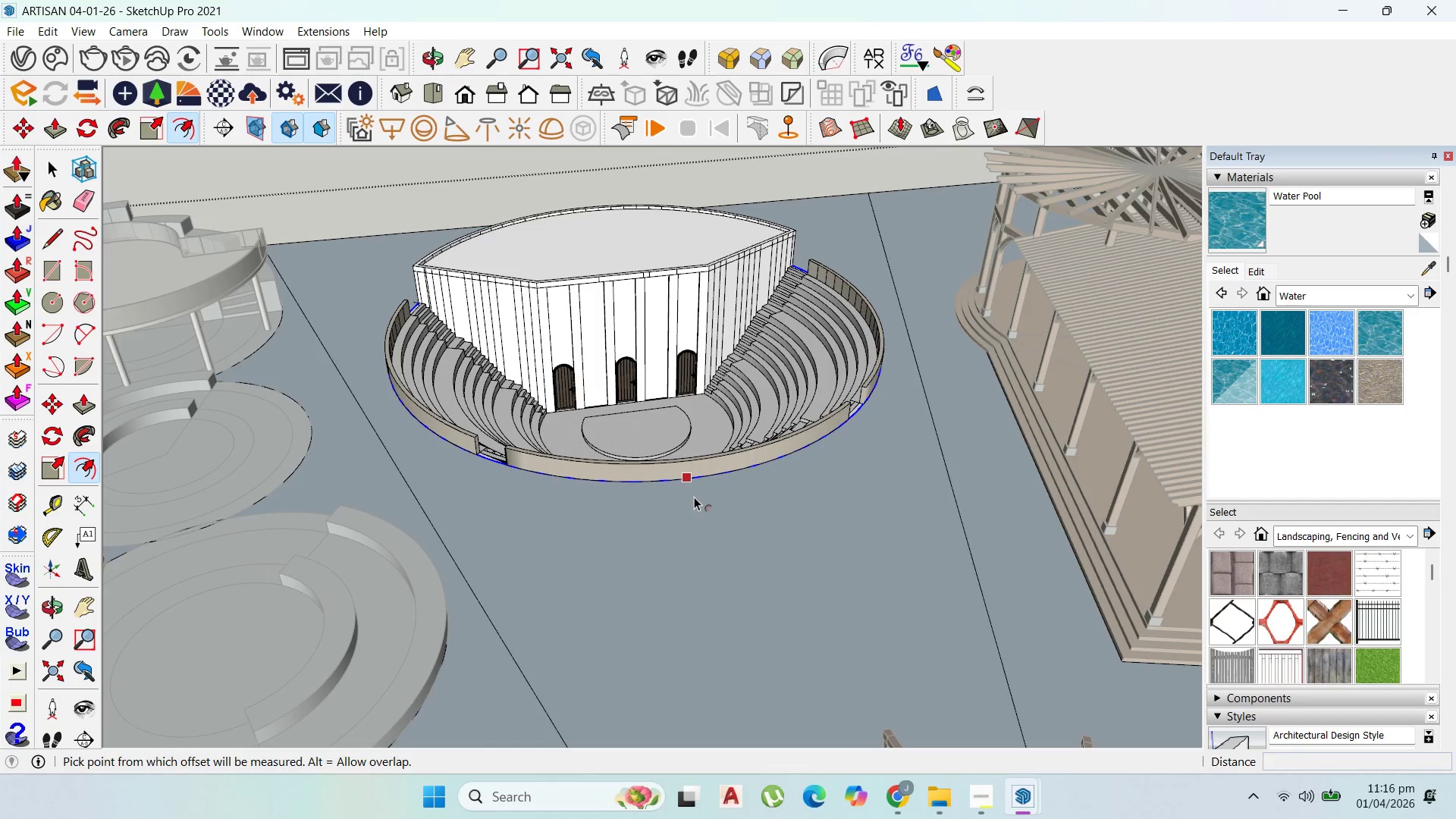 
left_click_drag(start_coordinate=[692, 488], to_coordinate=[708, 500])
 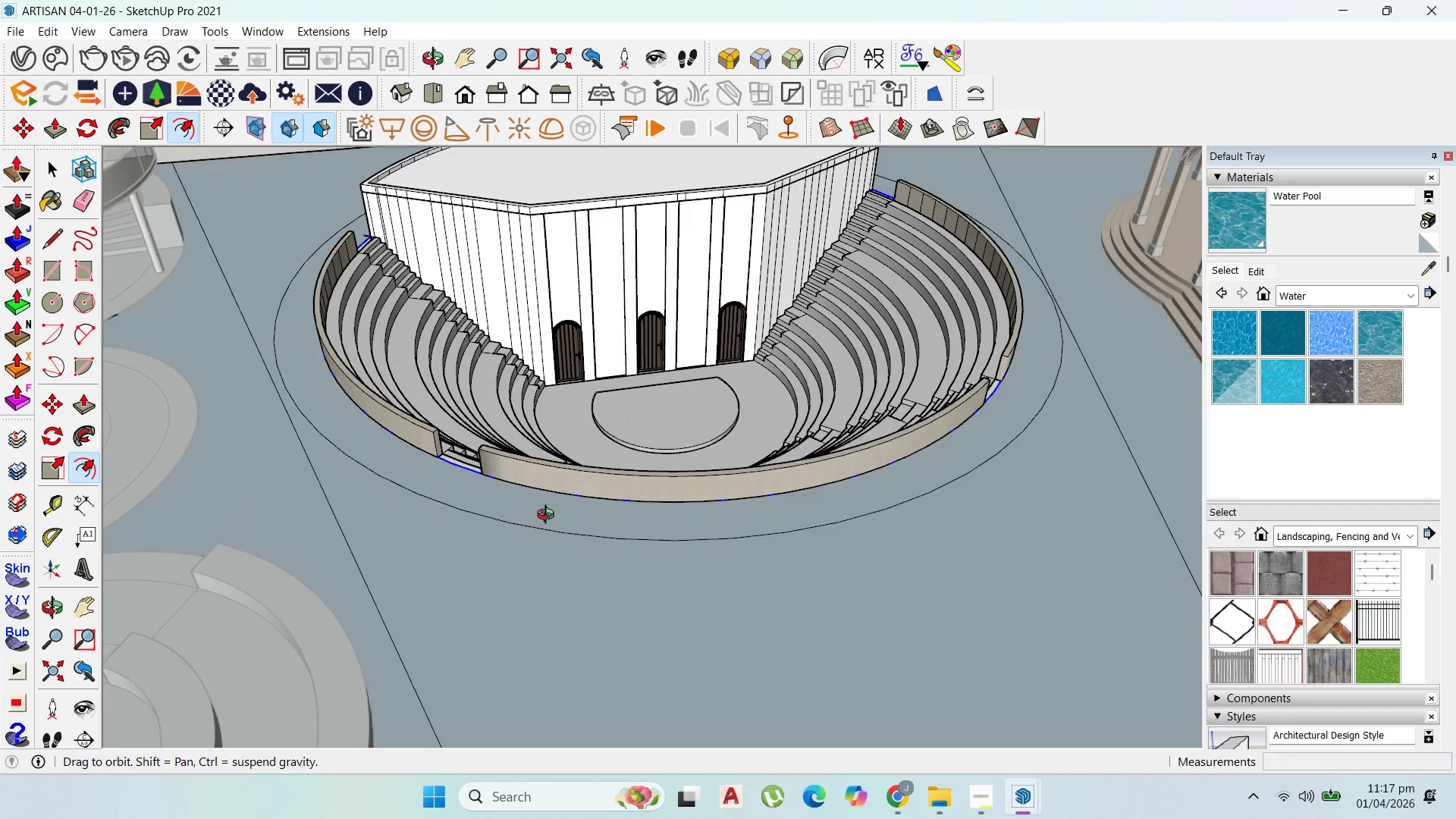 
type(1500)
 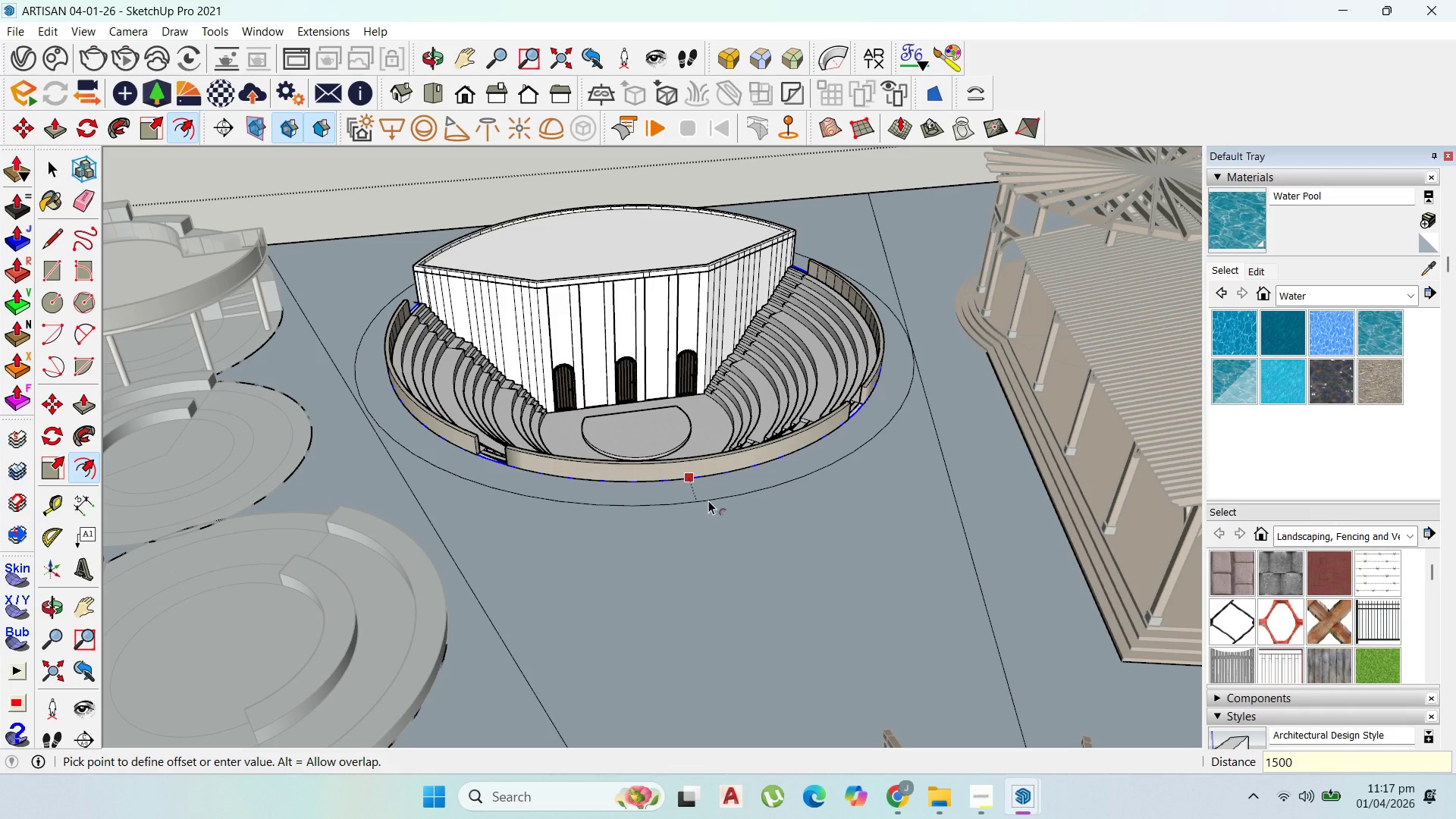 
key(Enter)
 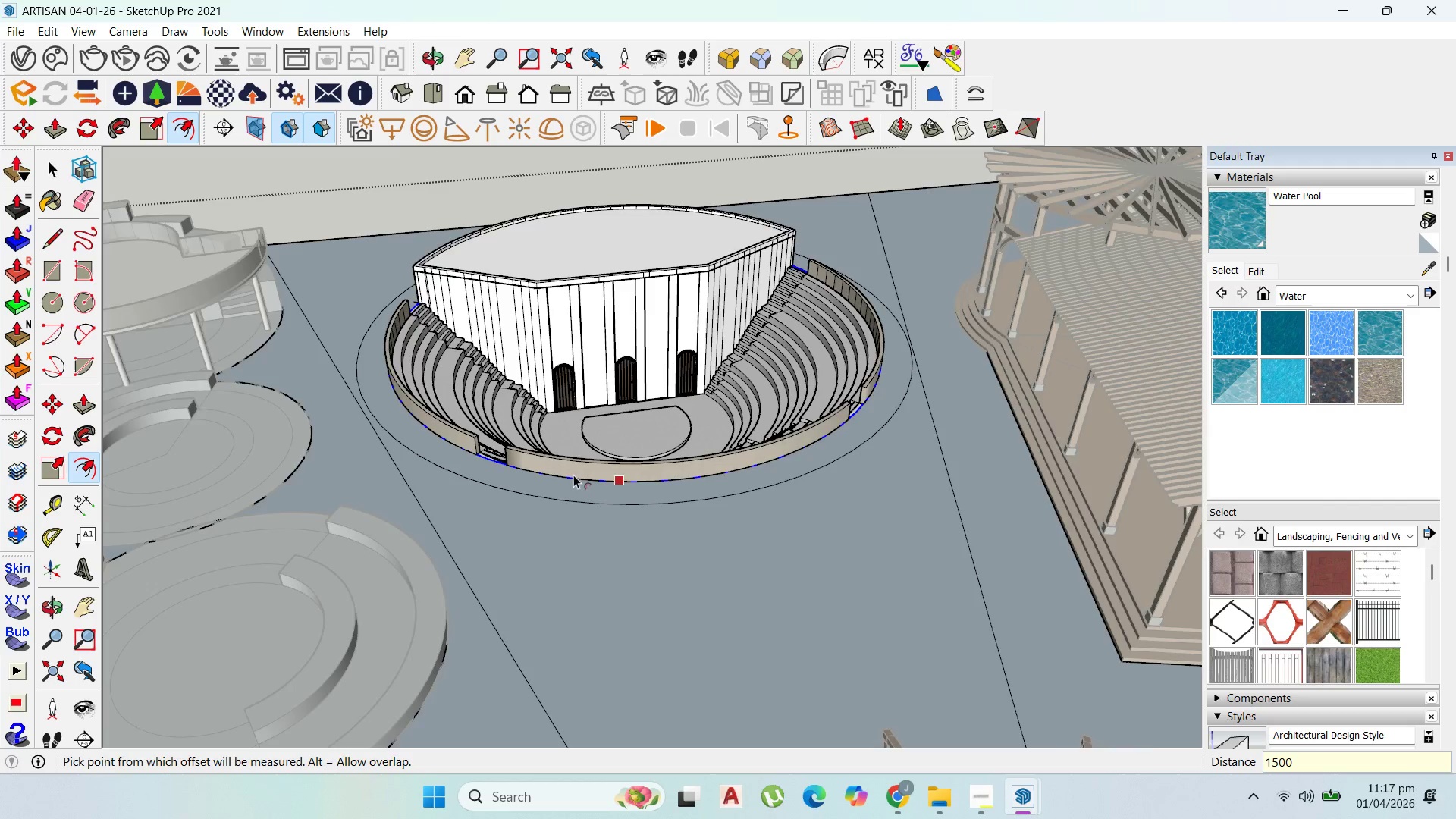 
scroll: coordinate [553, 471], scroll_direction: up, amount: 4.0
 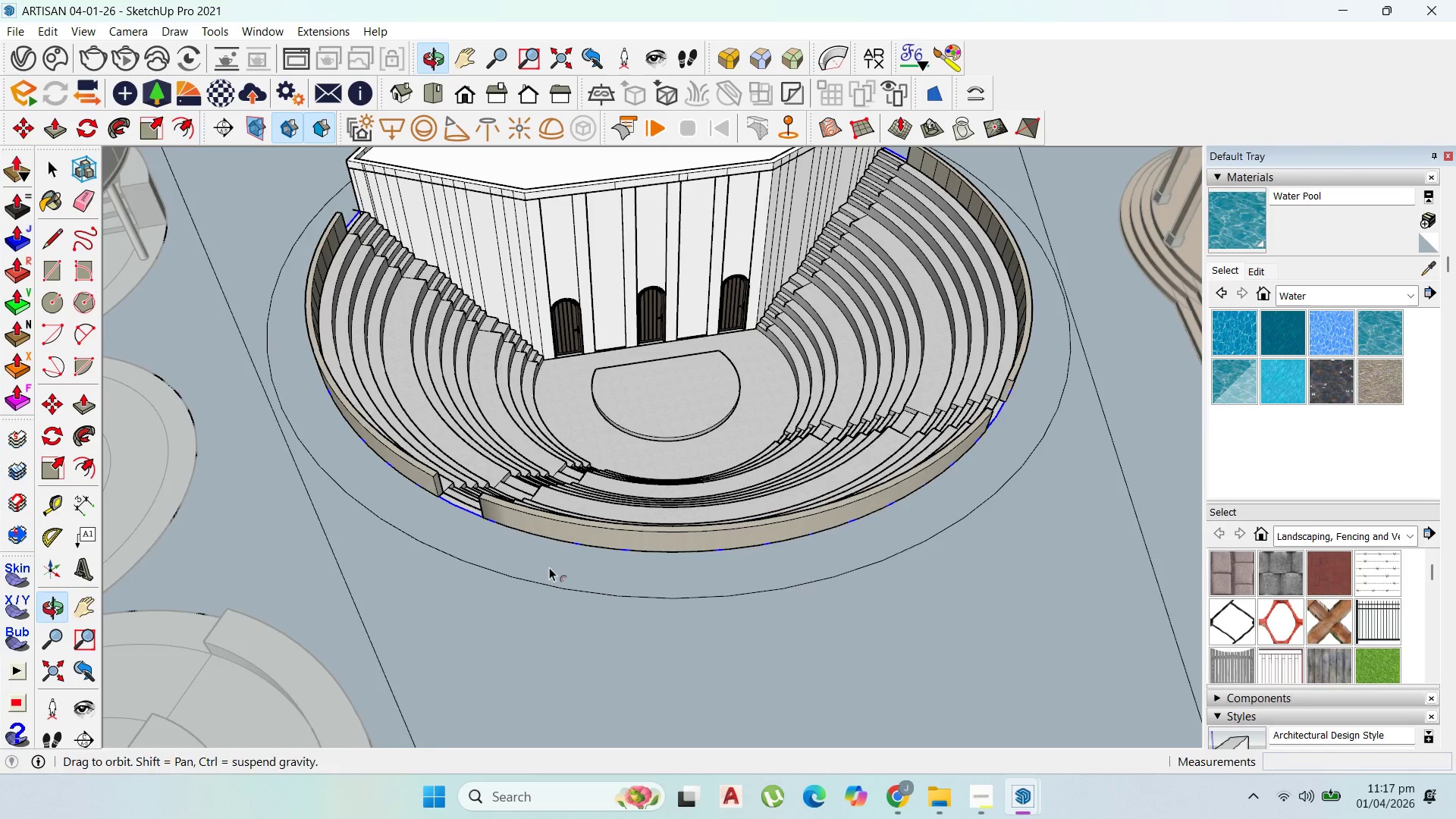 
scroll: coordinate [532, 534], scroll_direction: down, amount: 3.0
 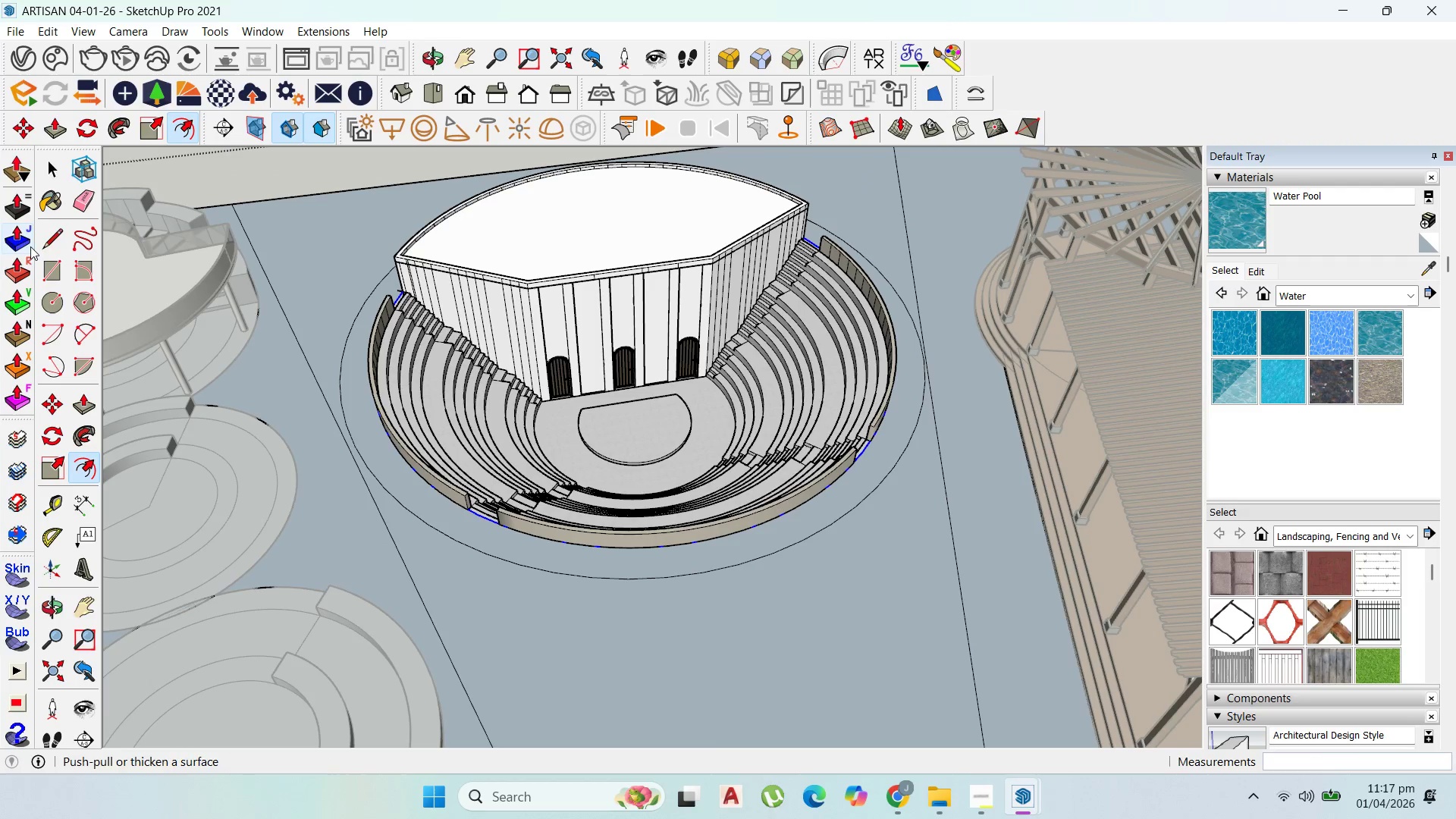 
left_click([38, 242])
 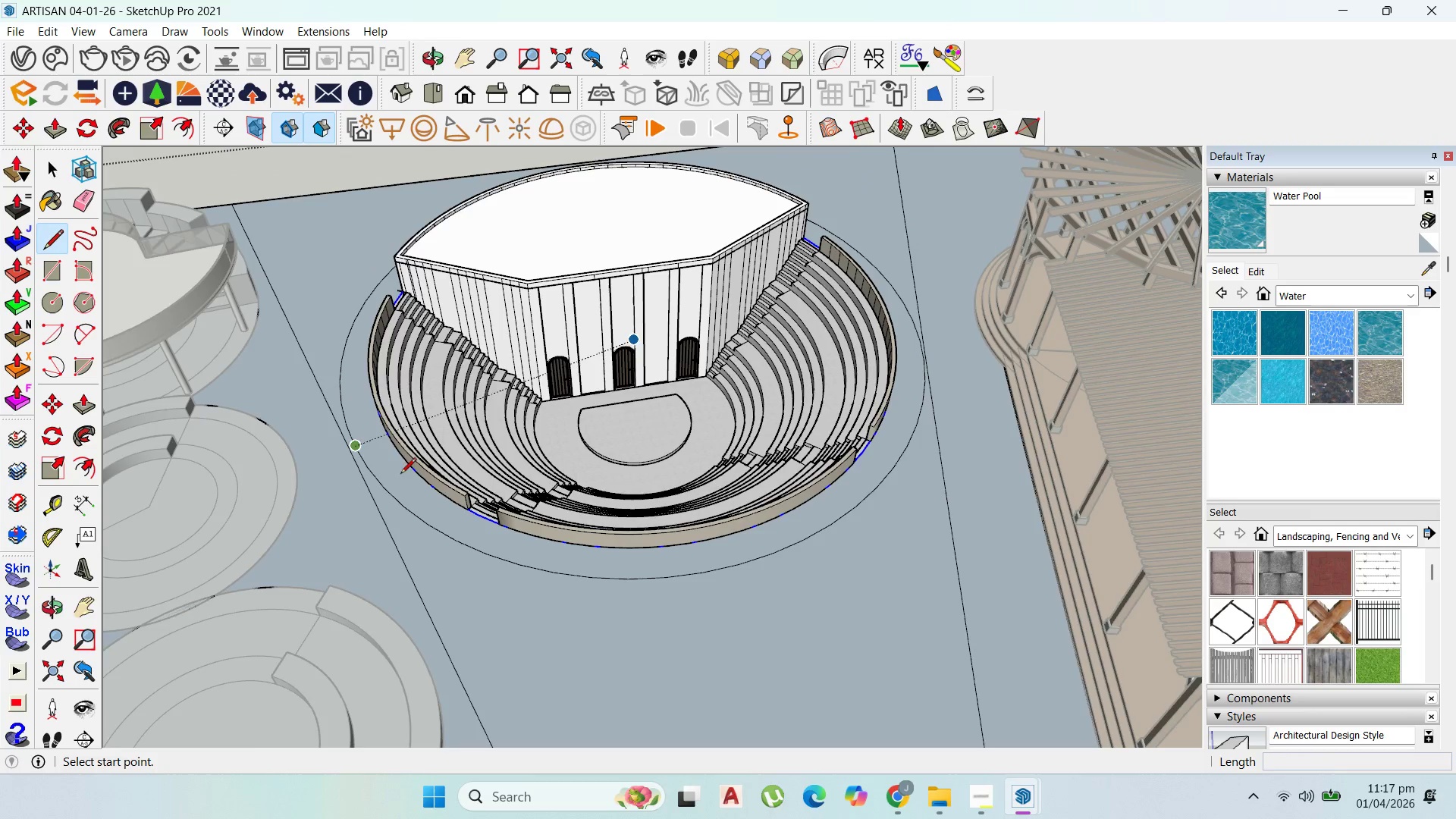 
scroll: coordinate [513, 540], scroll_direction: up, amount: 9.0
 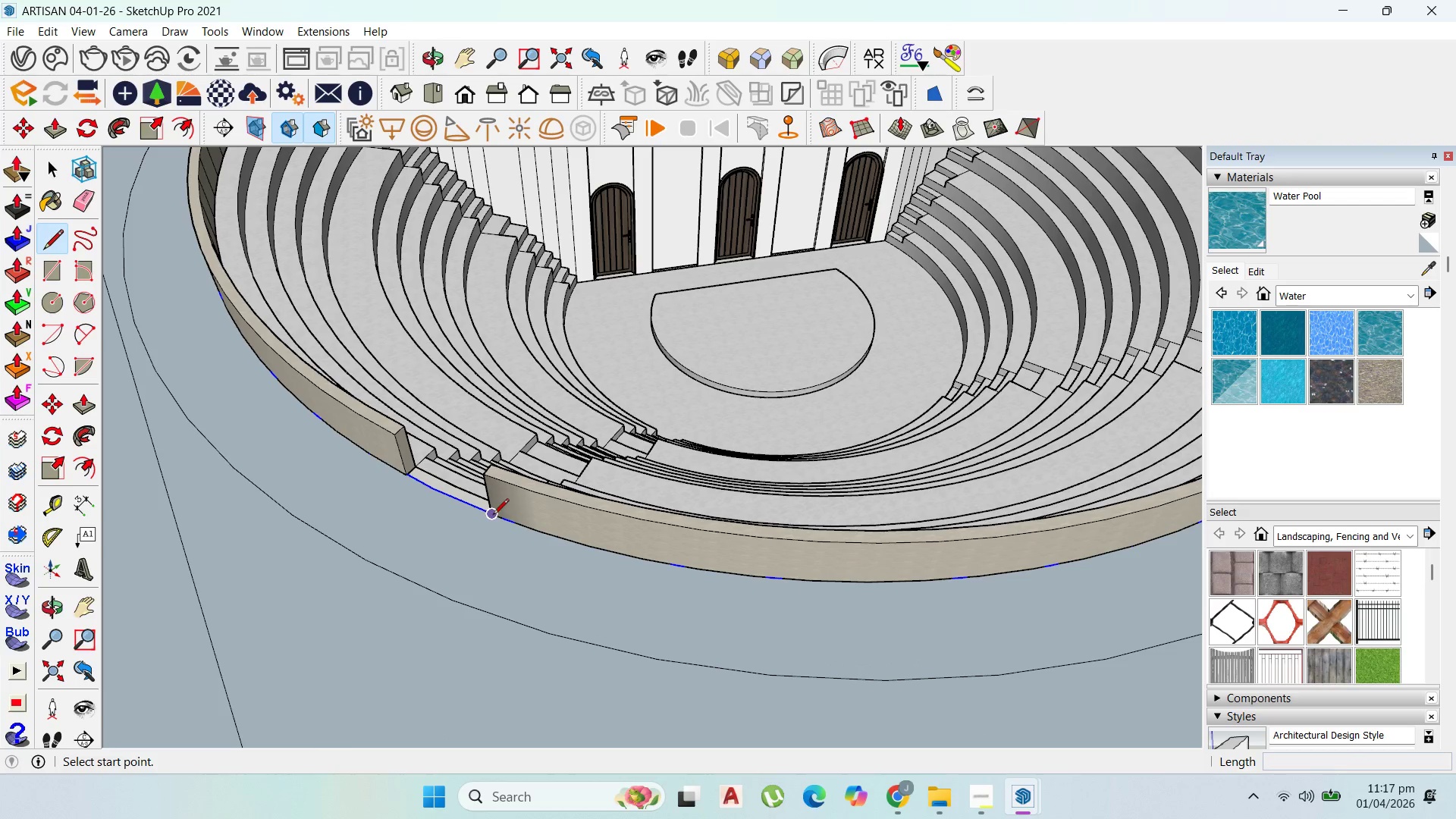 
left_click([493, 516])
 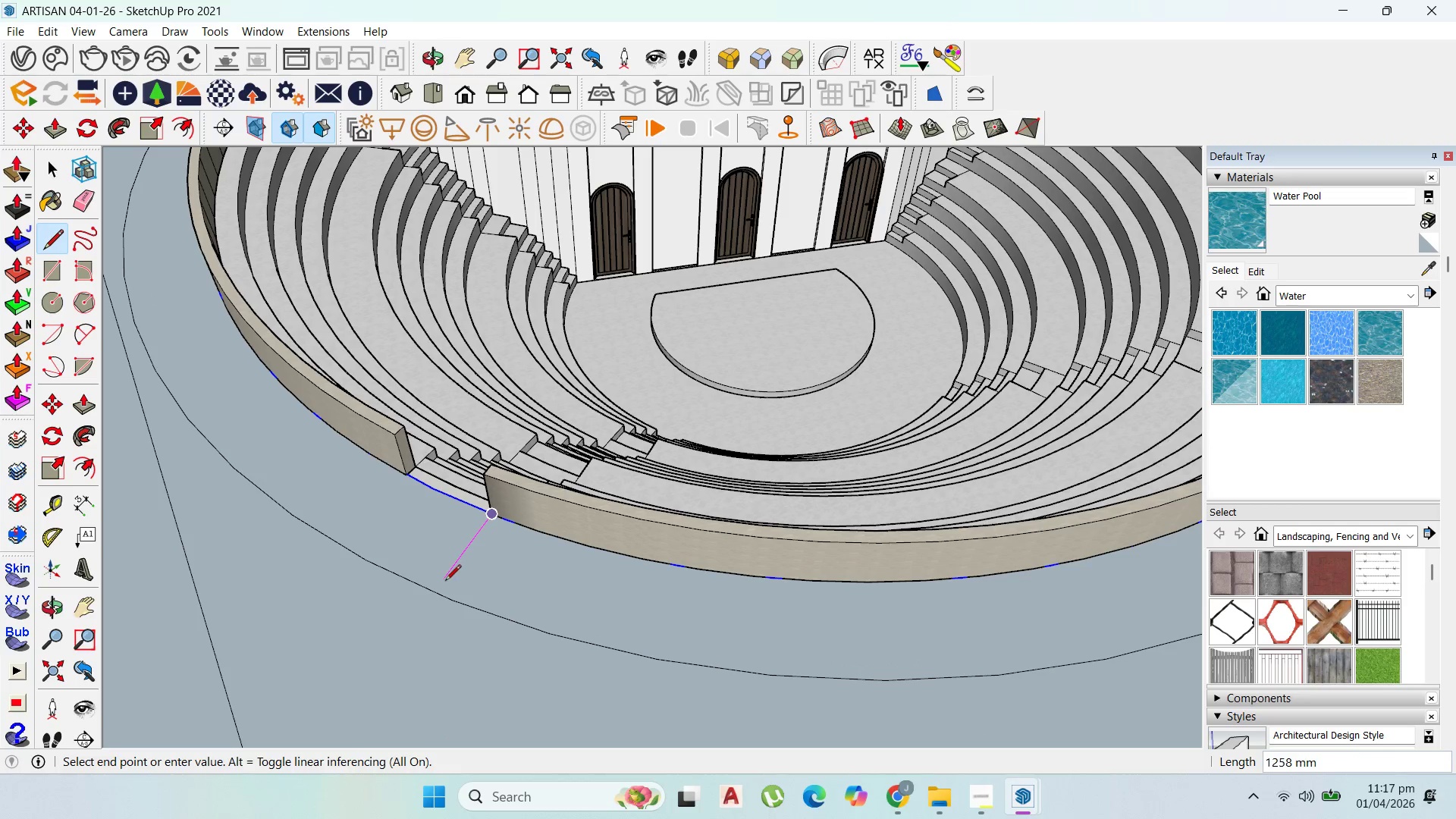 
left_click([439, 590])
 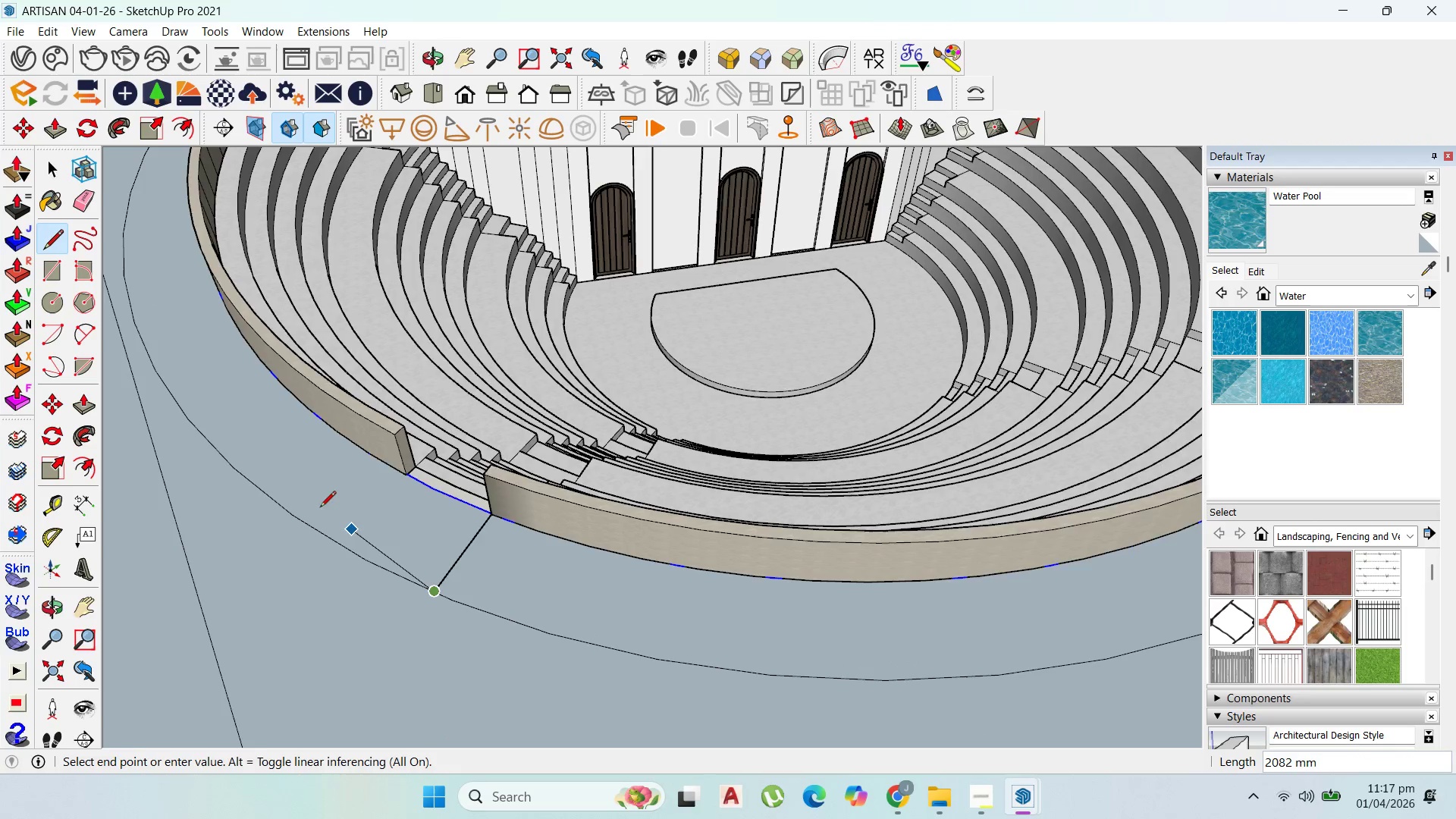 
key(Escape)
 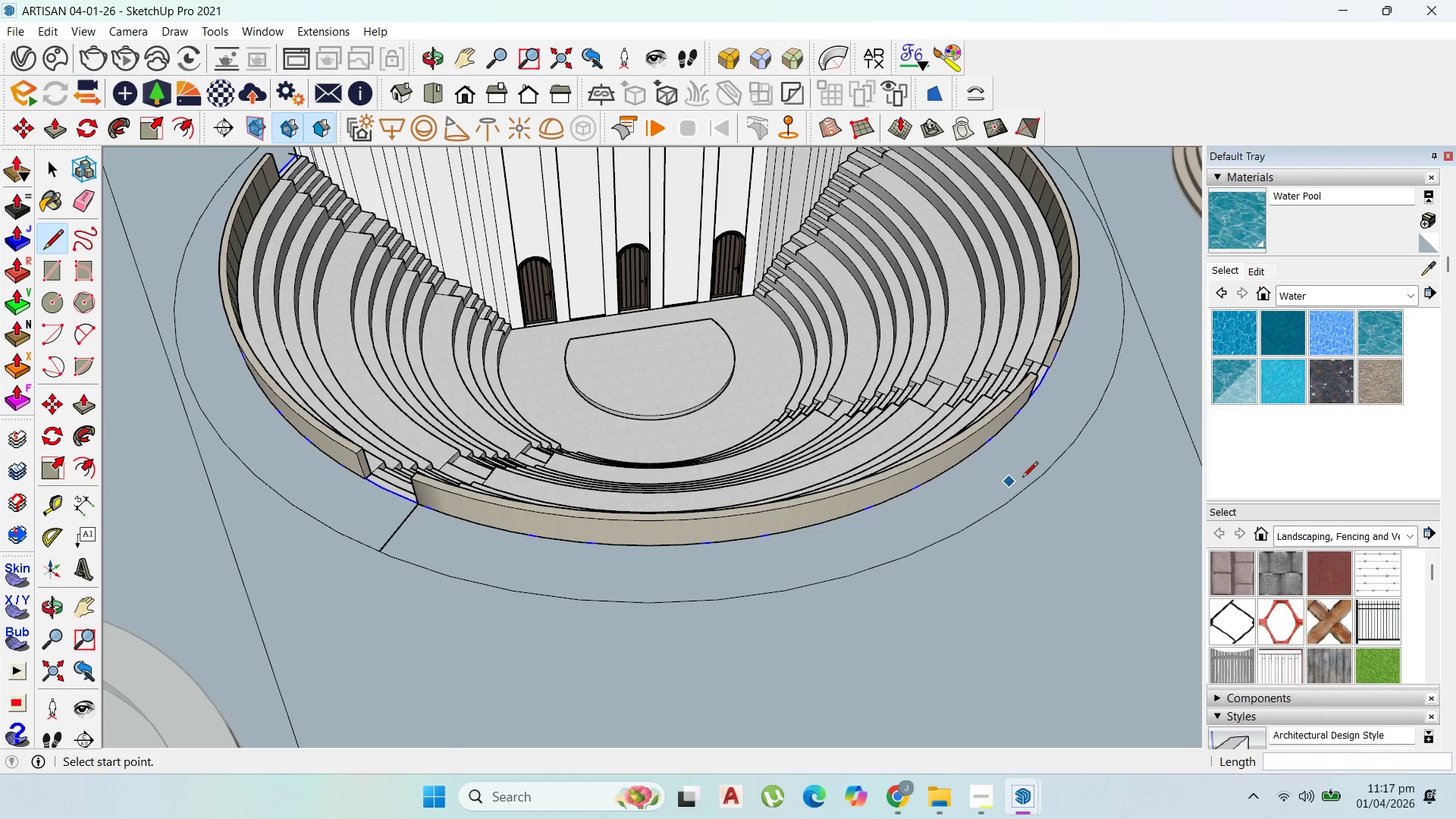 
scroll: coordinate [291, 485], scroll_direction: down, amount: 4.0
 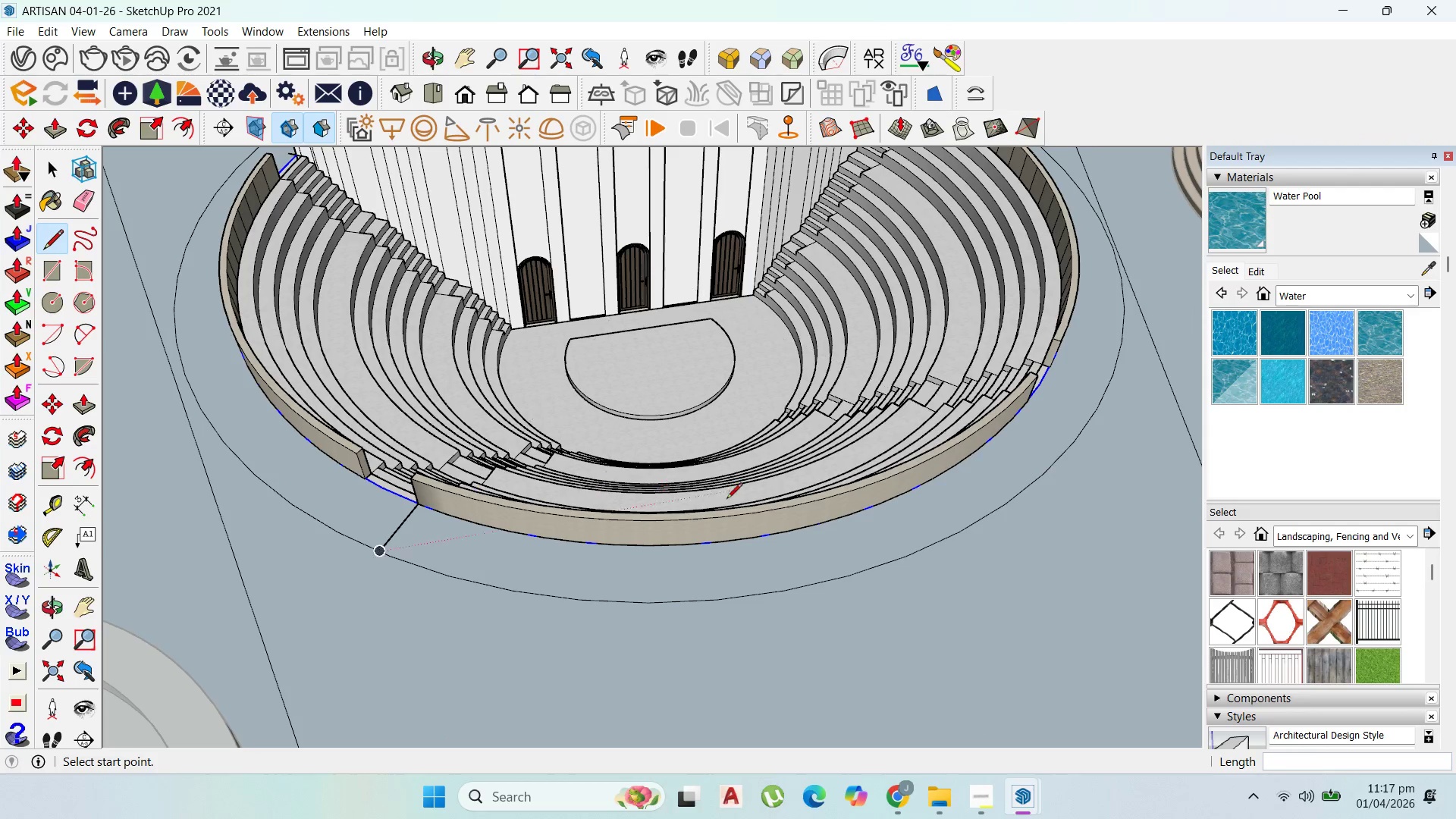 
scroll: coordinate [794, 606], scroll_direction: up, amount: 37.0
 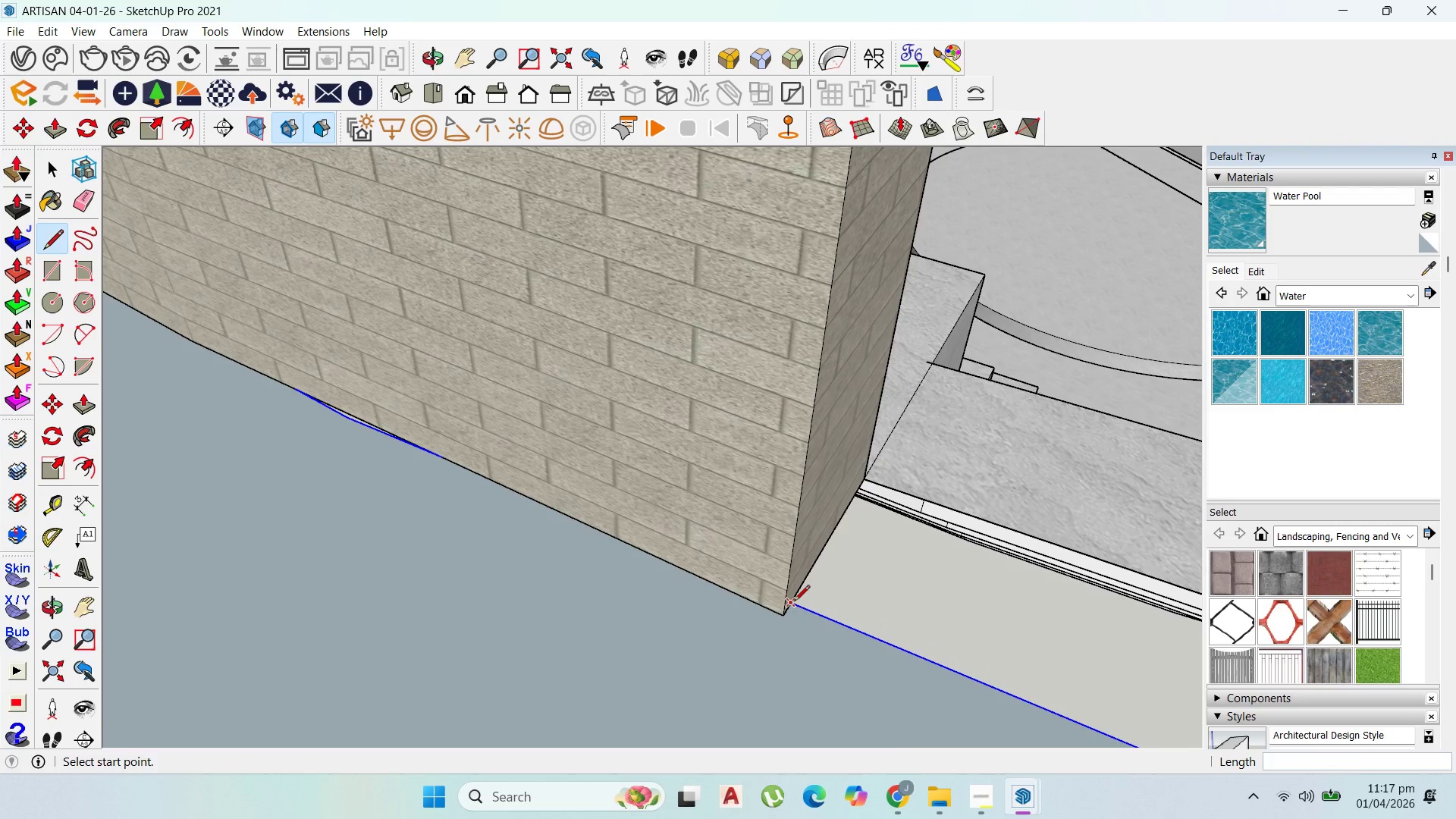 
left_click([795, 601])
 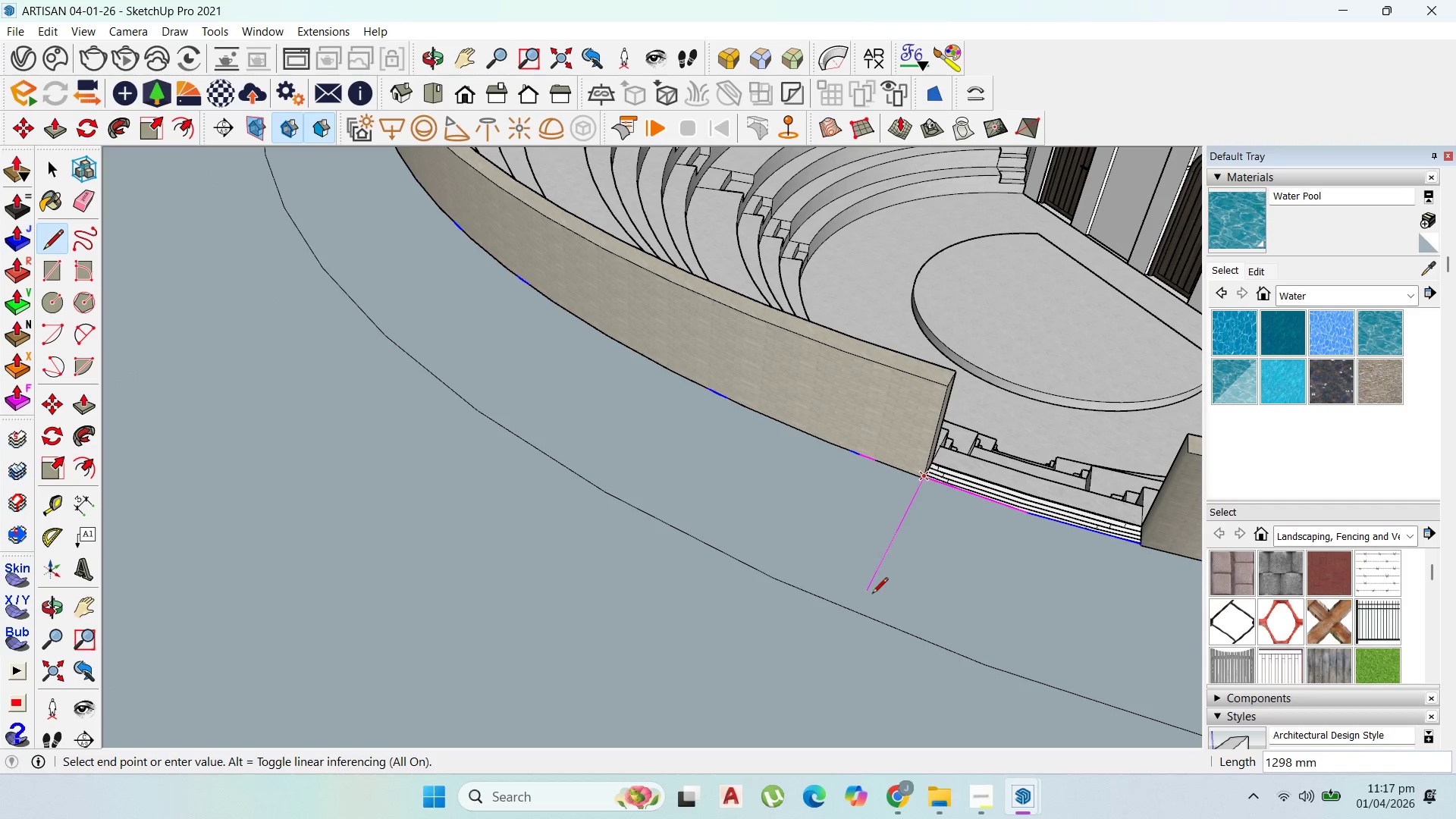 
scroll: coordinate [892, 531], scroll_direction: down, amount: 19.0
 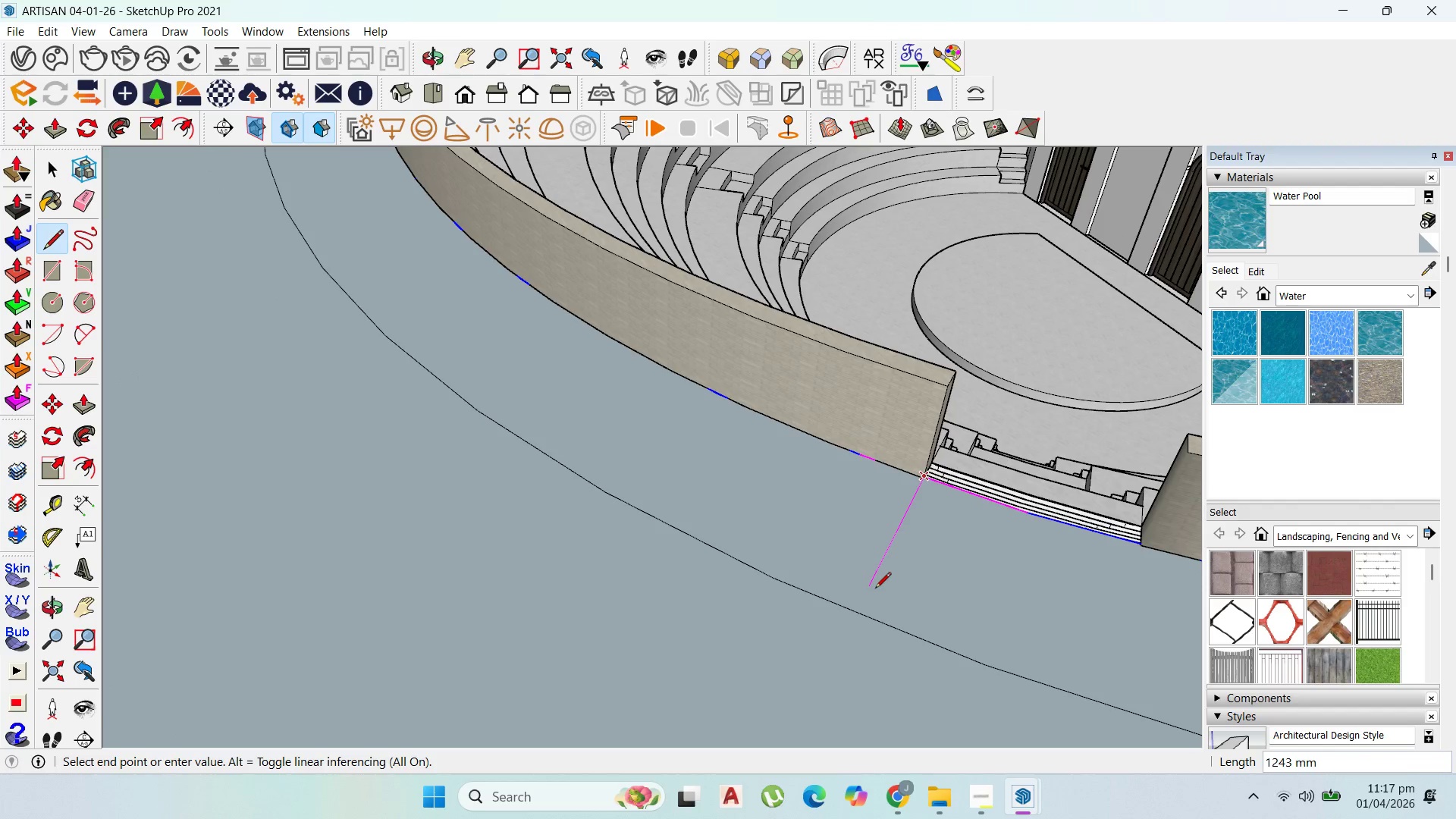 
left_click([861, 614])
 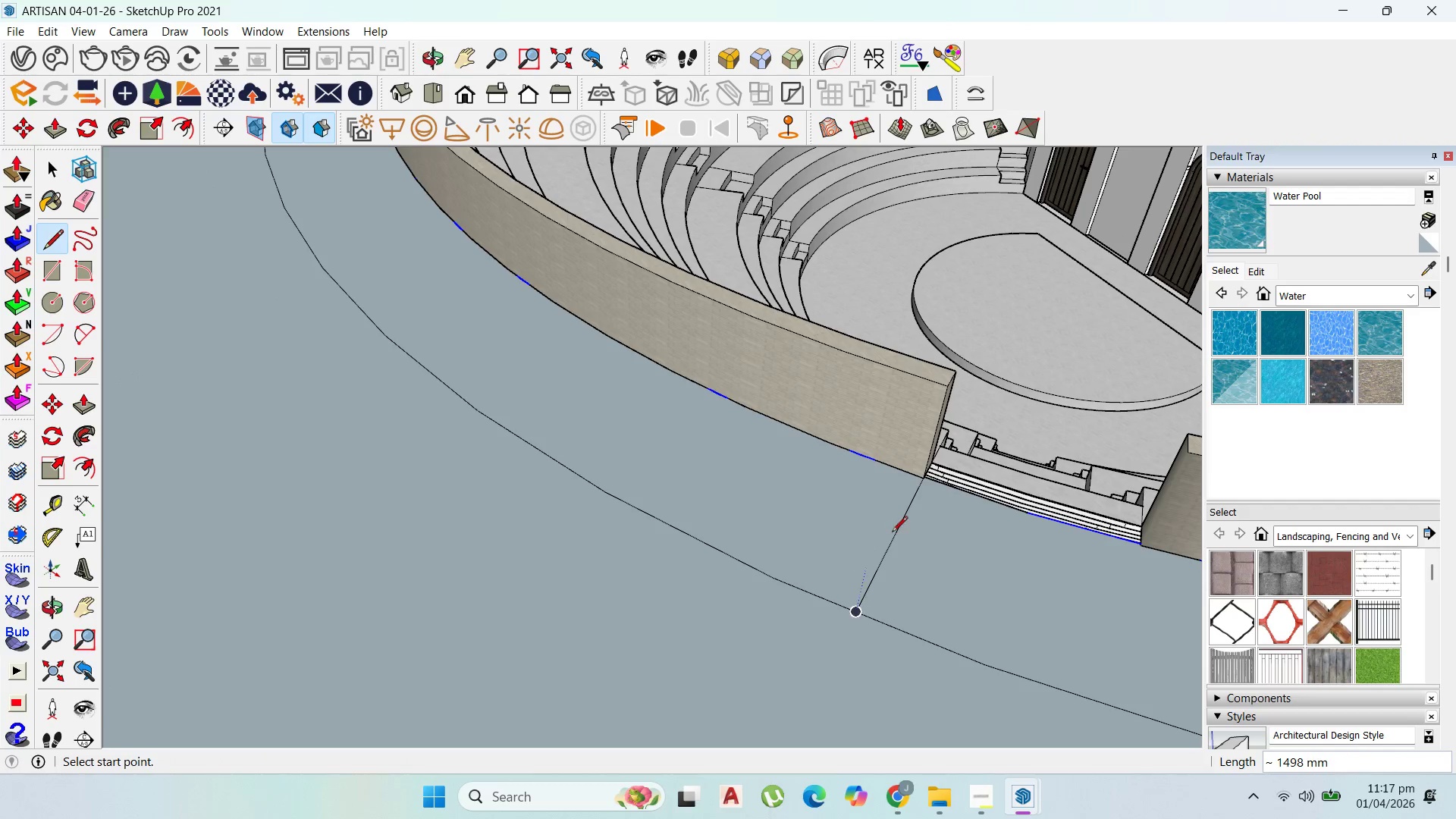 
scroll: coordinate [474, 410], scroll_direction: up, amount: 16.0
 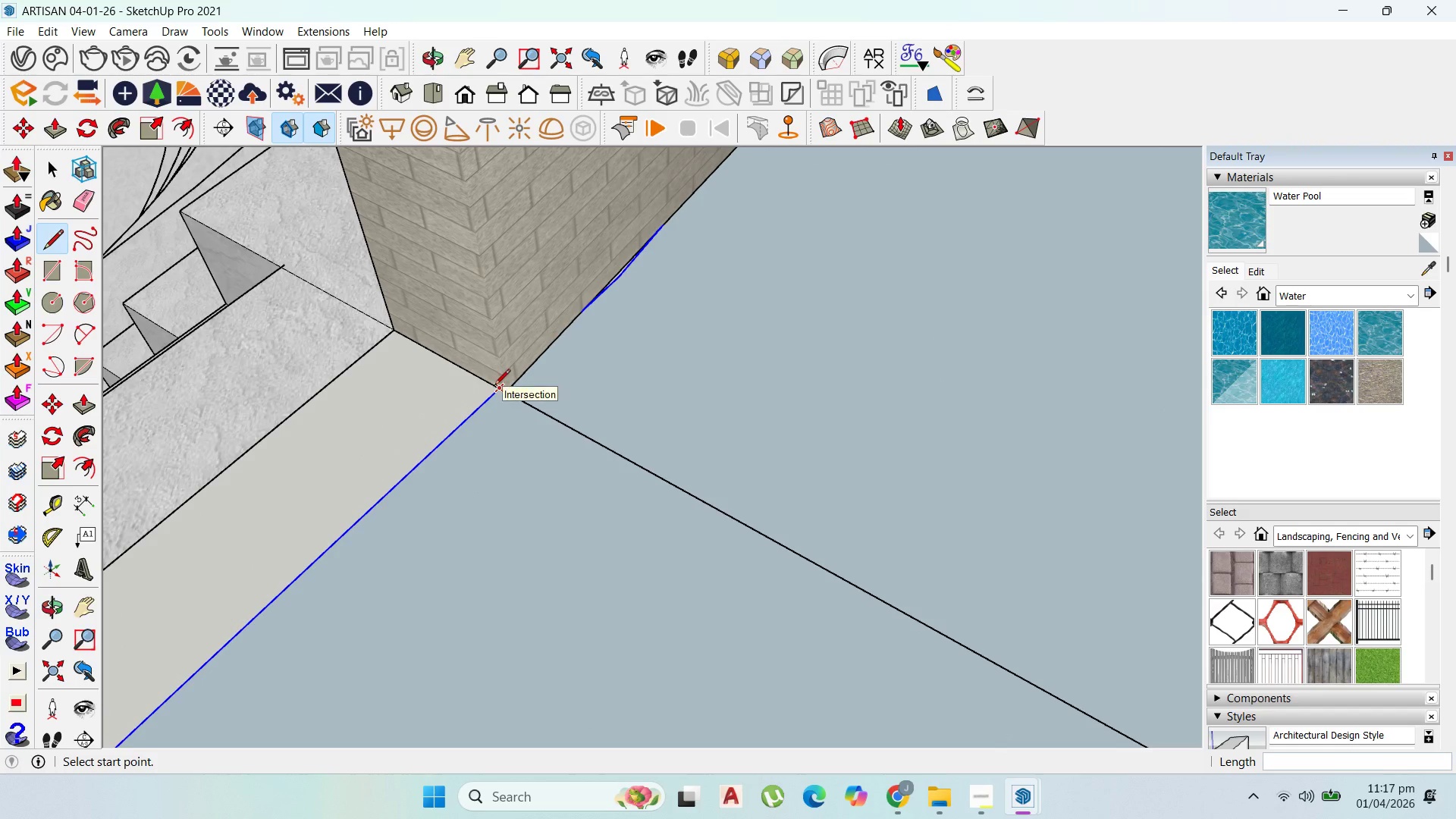 
left_click([494, 386])
 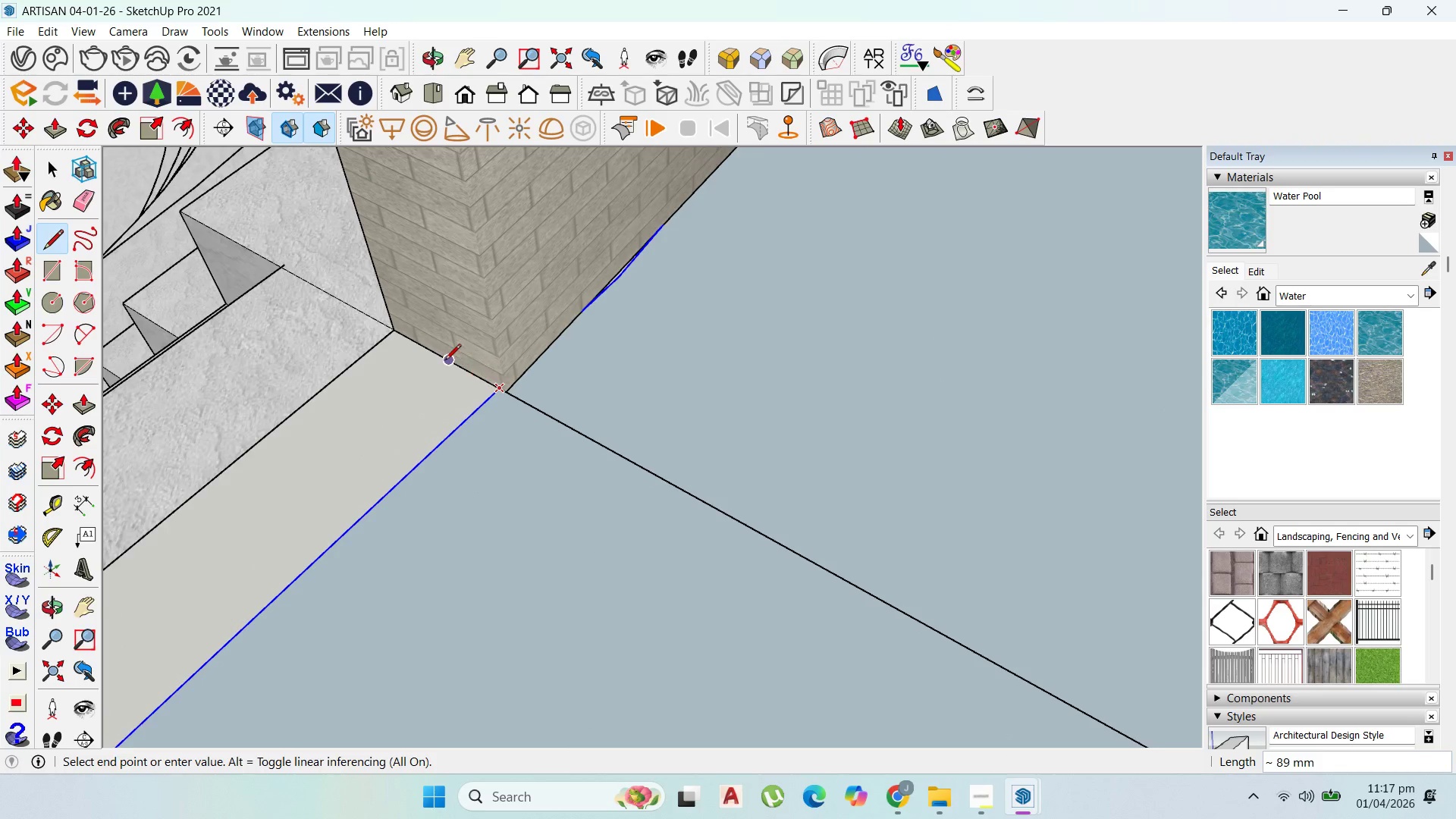 
scroll: coordinate [554, 461], scroll_direction: down, amount: 13.0
 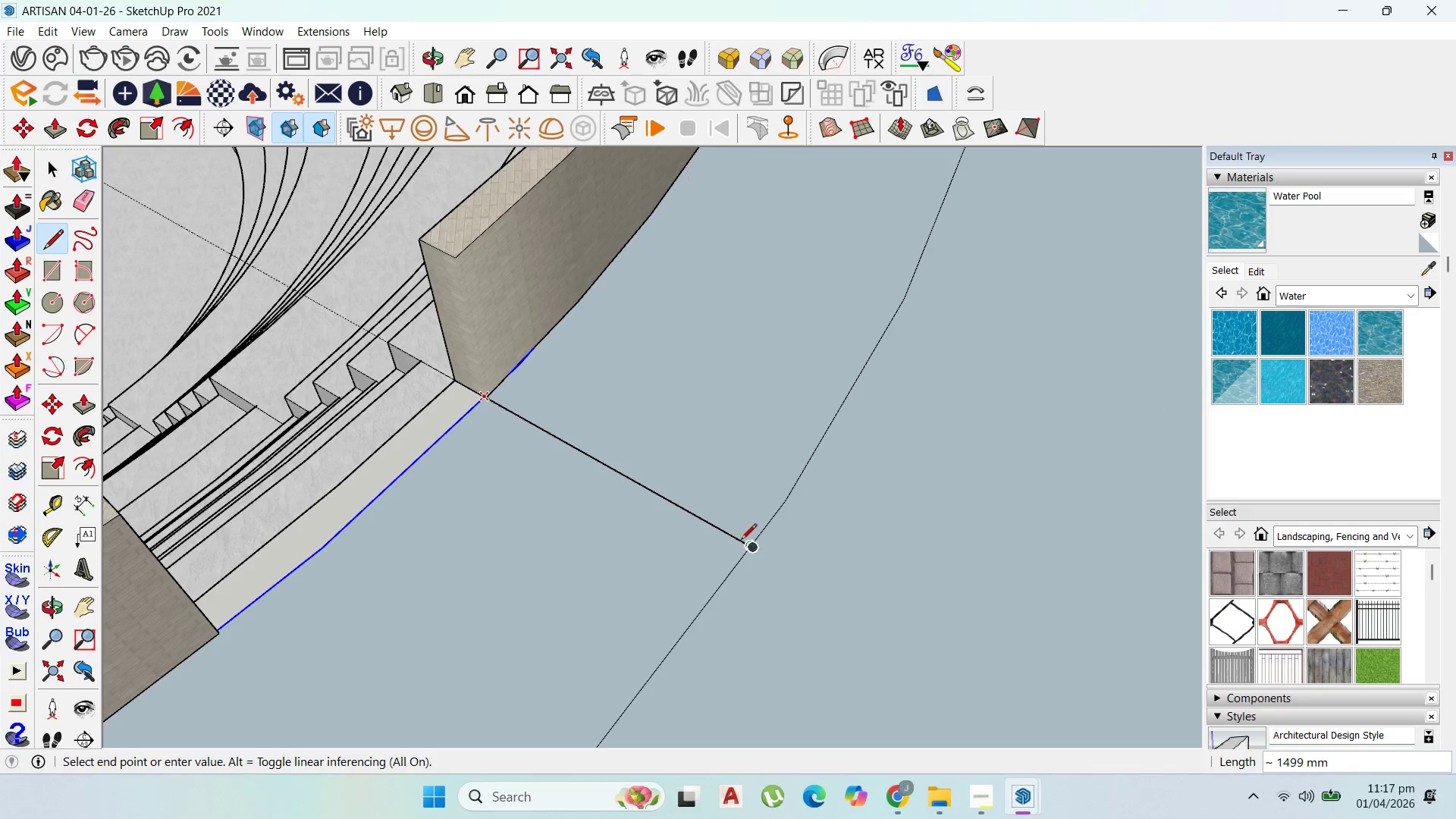 
scroll: coordinate [741, 541], scroll_direction: up, amount: 14.0
 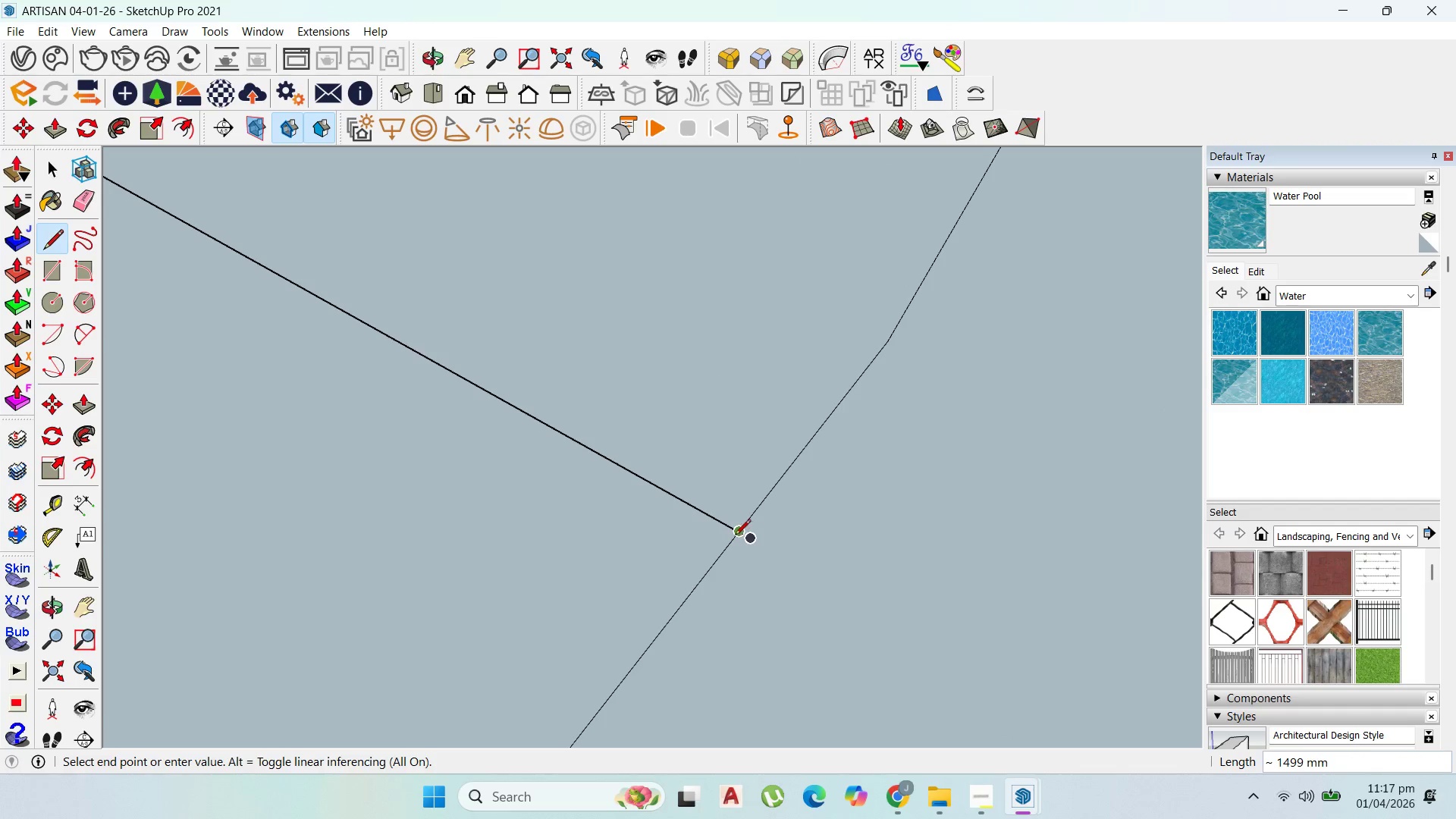 
left_click([735, 536])
 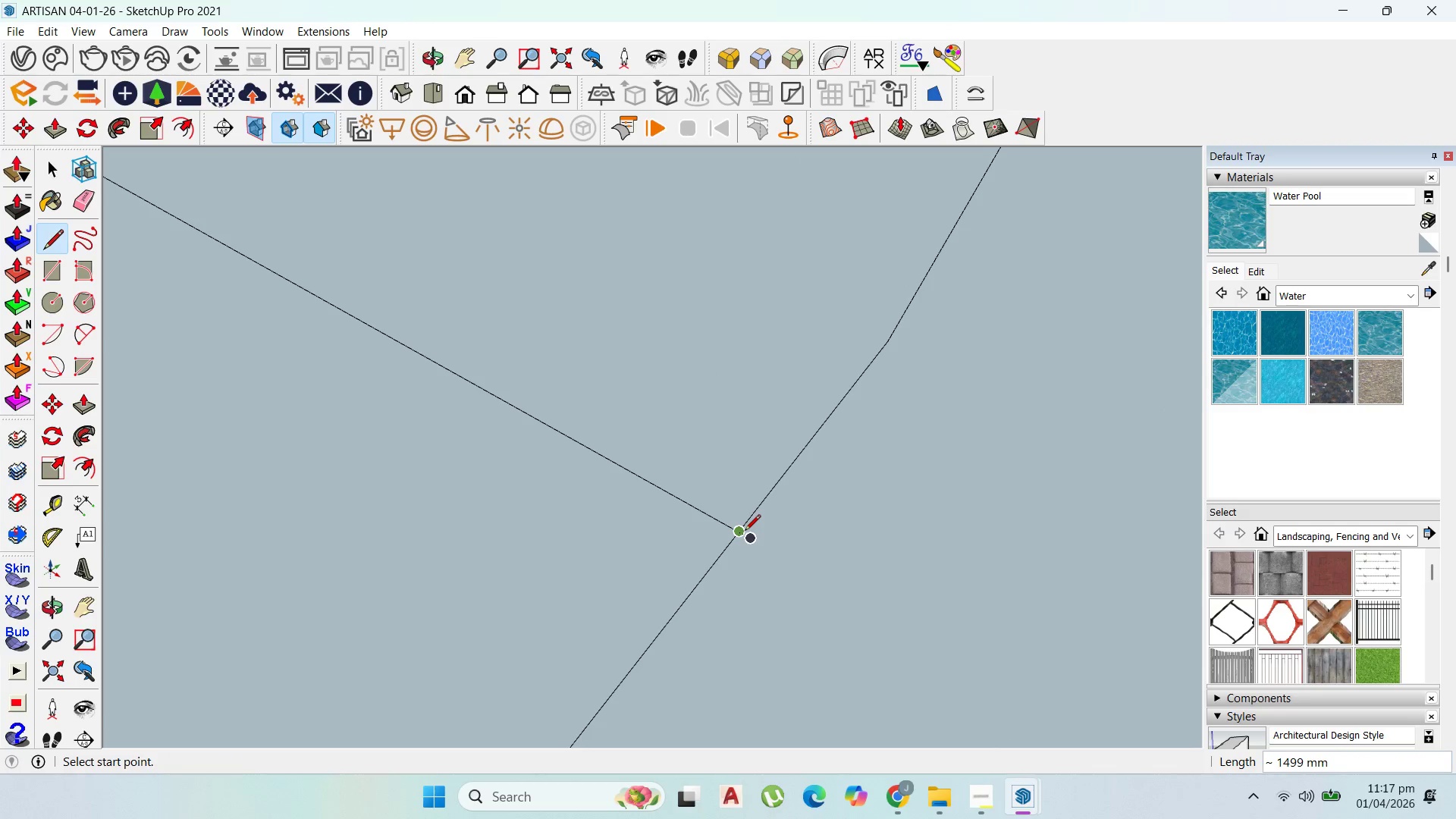 
scroll: coordinate [592, 479], scroll_direction: down, amount: 26.0
 